 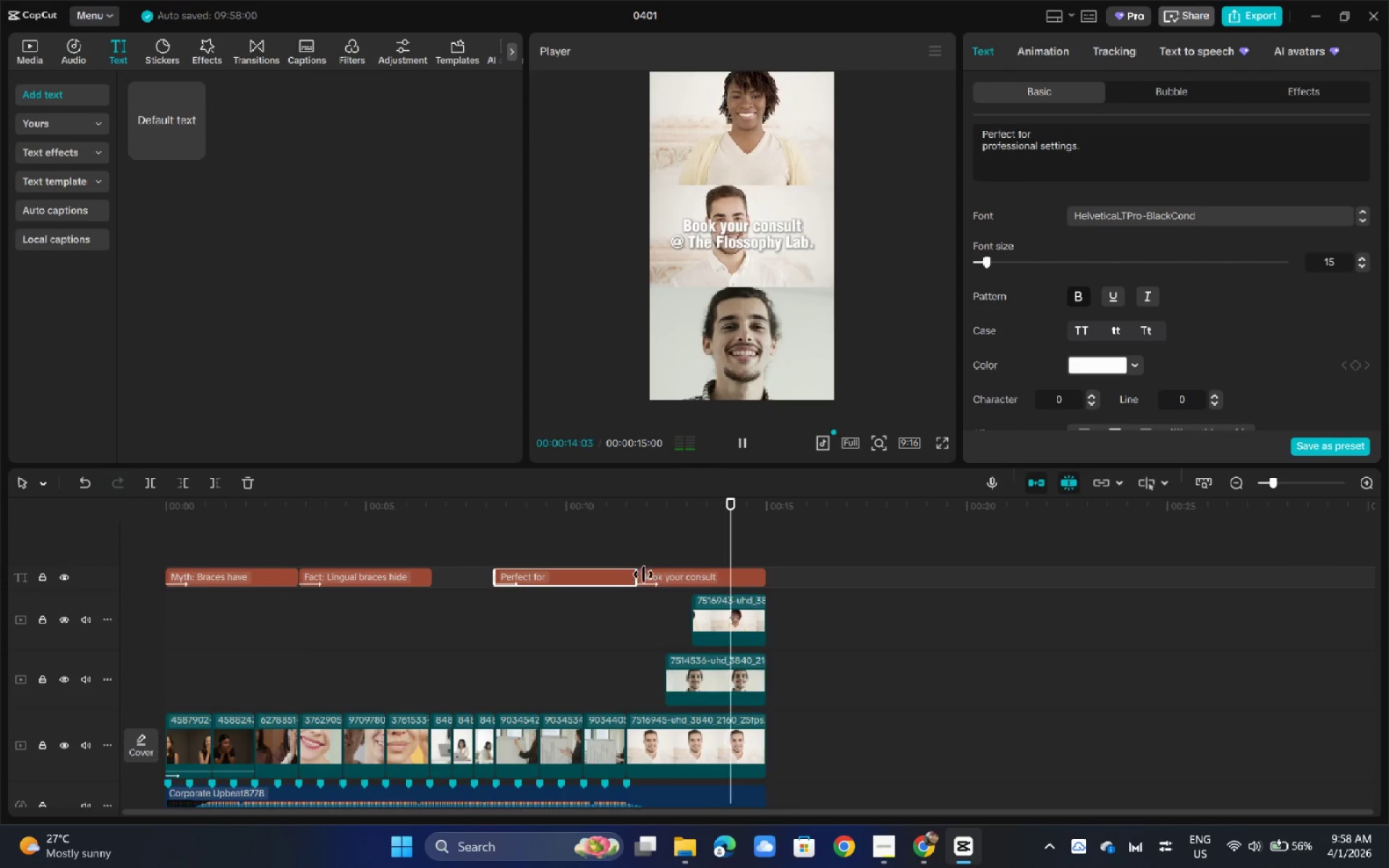 
left_click_drag(start_coordinate=[637, 578], to_coordinate=[617, 582])
 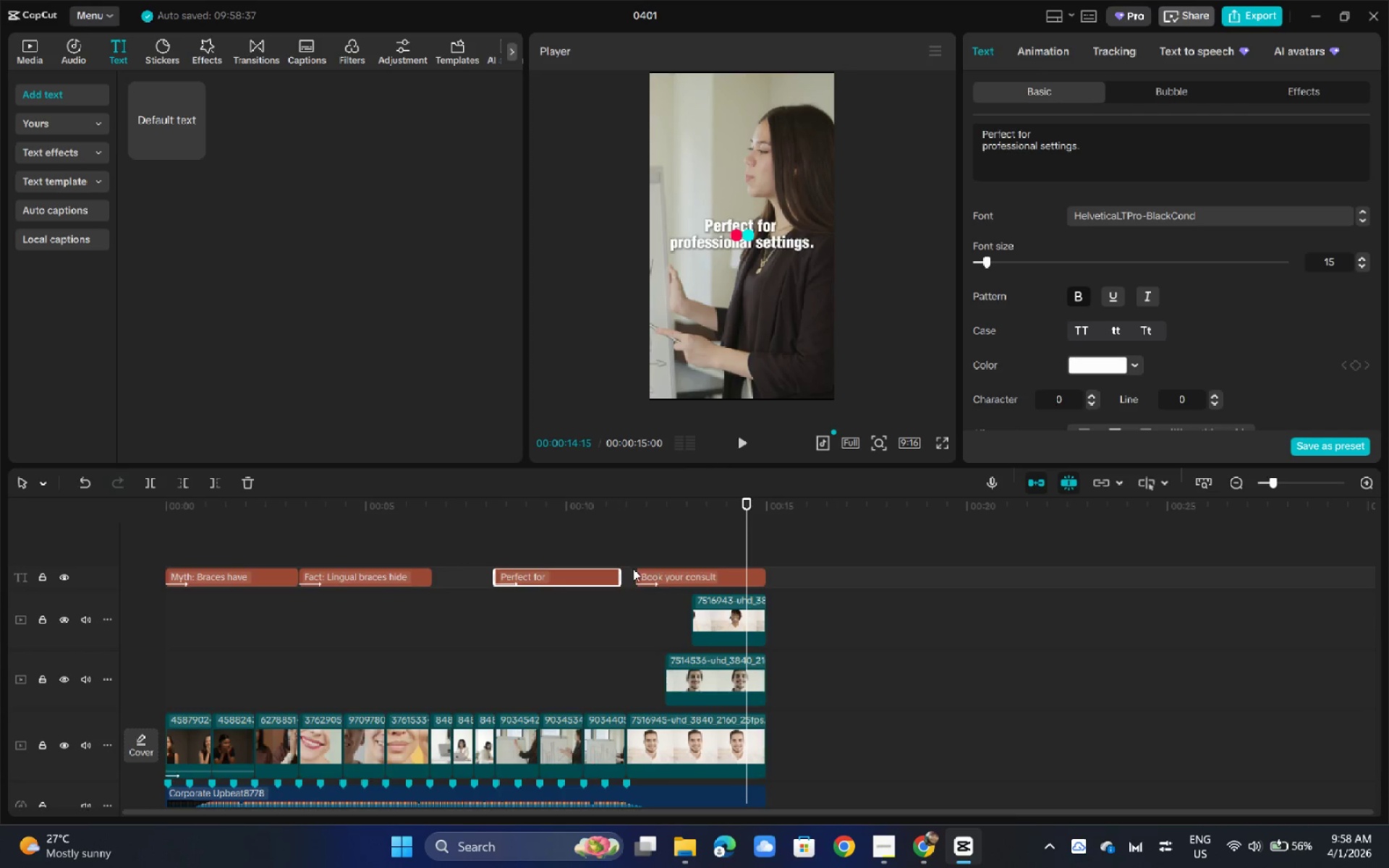 
left_click([634, 569])
 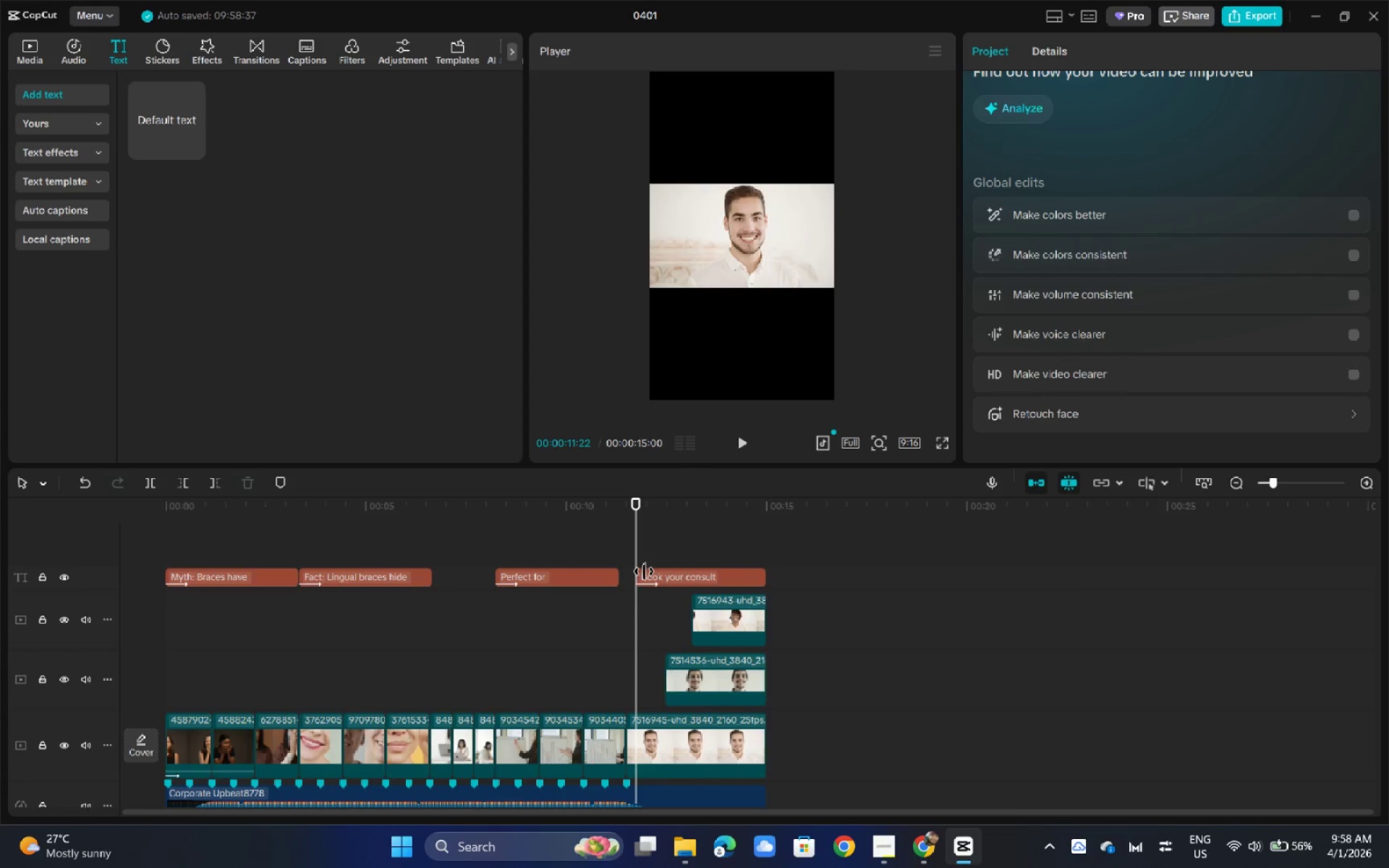 
left_click([644, 571])
 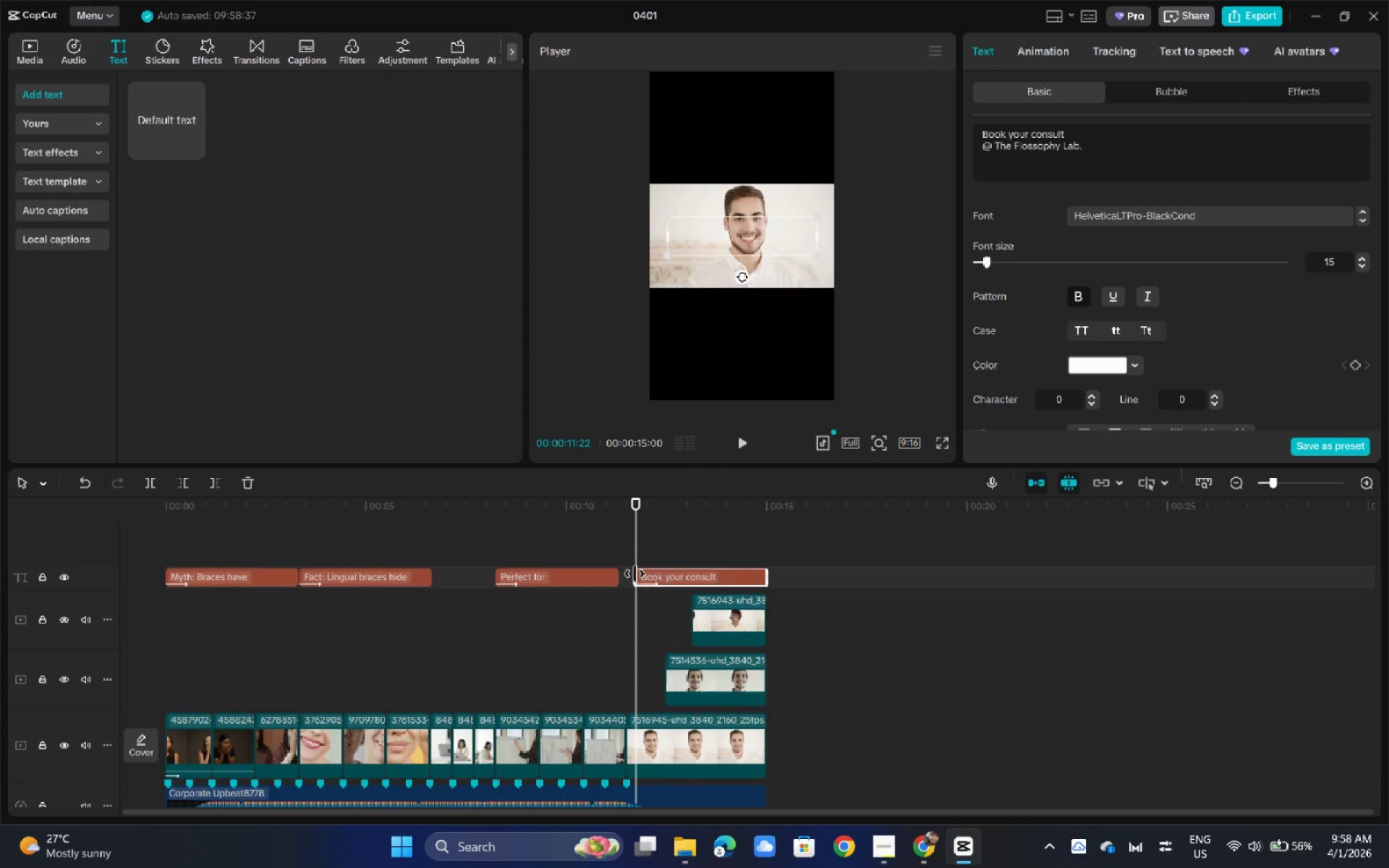 
left_click_drag(start_coordinate=[634, 574], to_coordinate=[624, 576])
 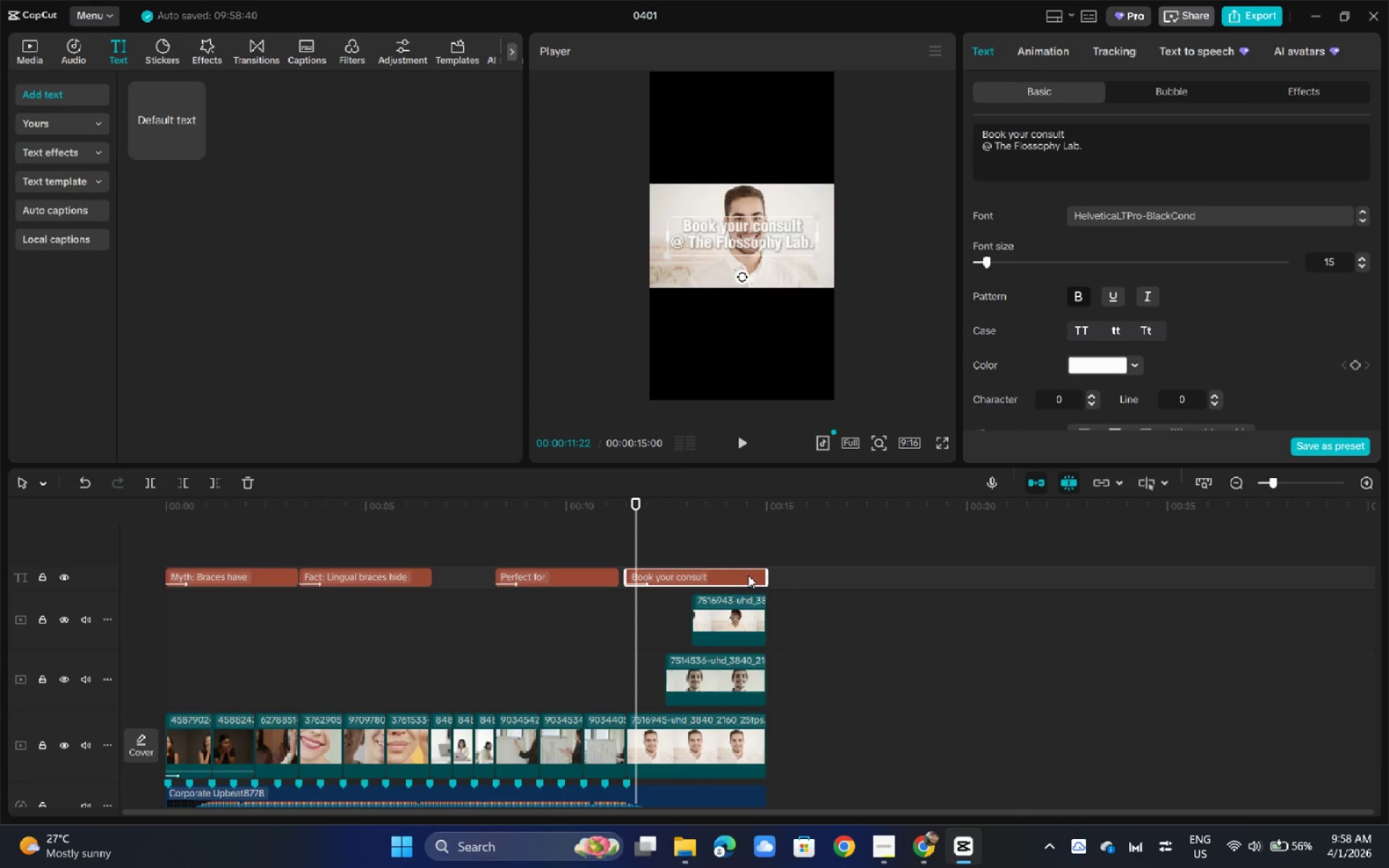 
left_click([744, 576])
 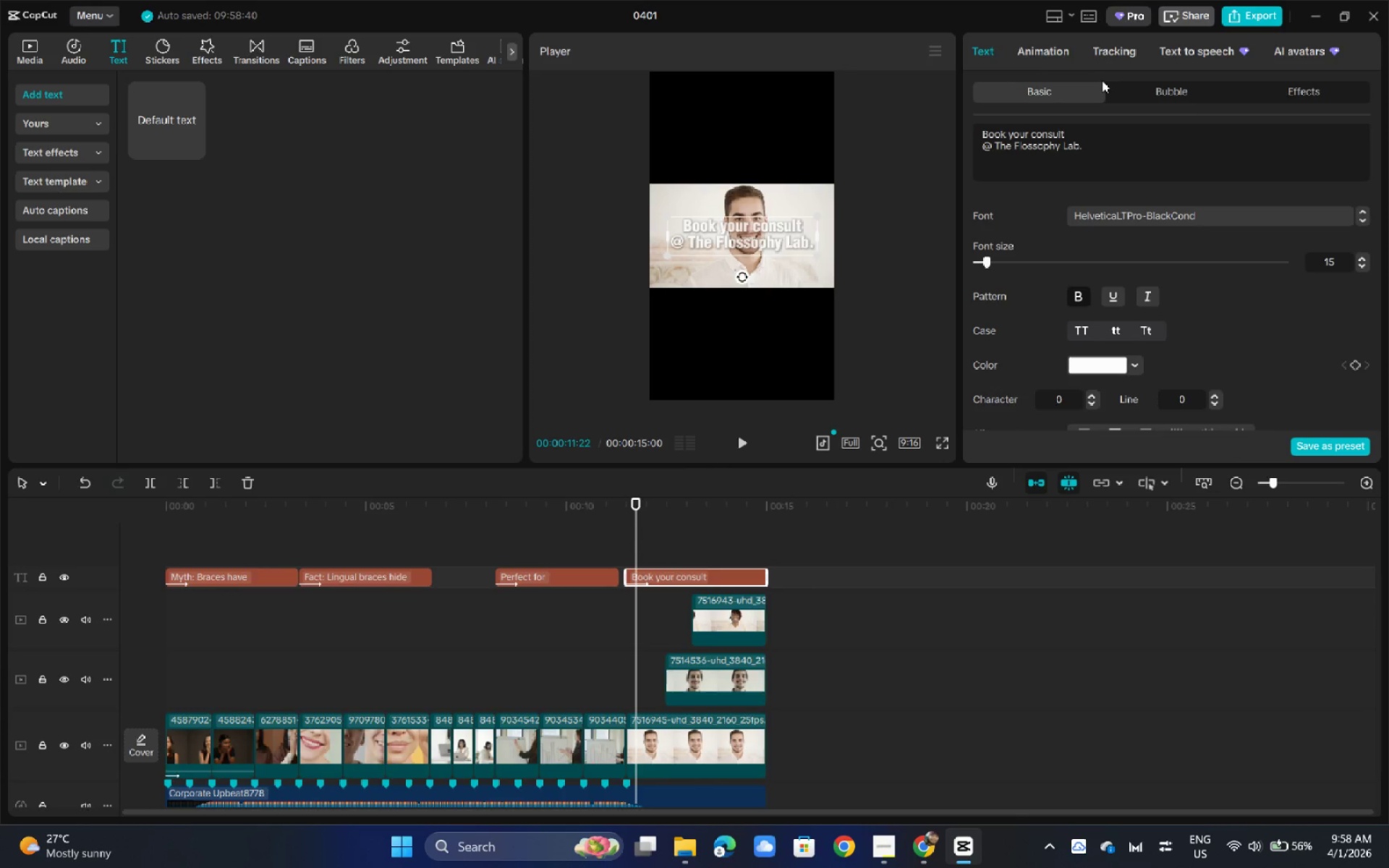 
left_click([1074, 67])
 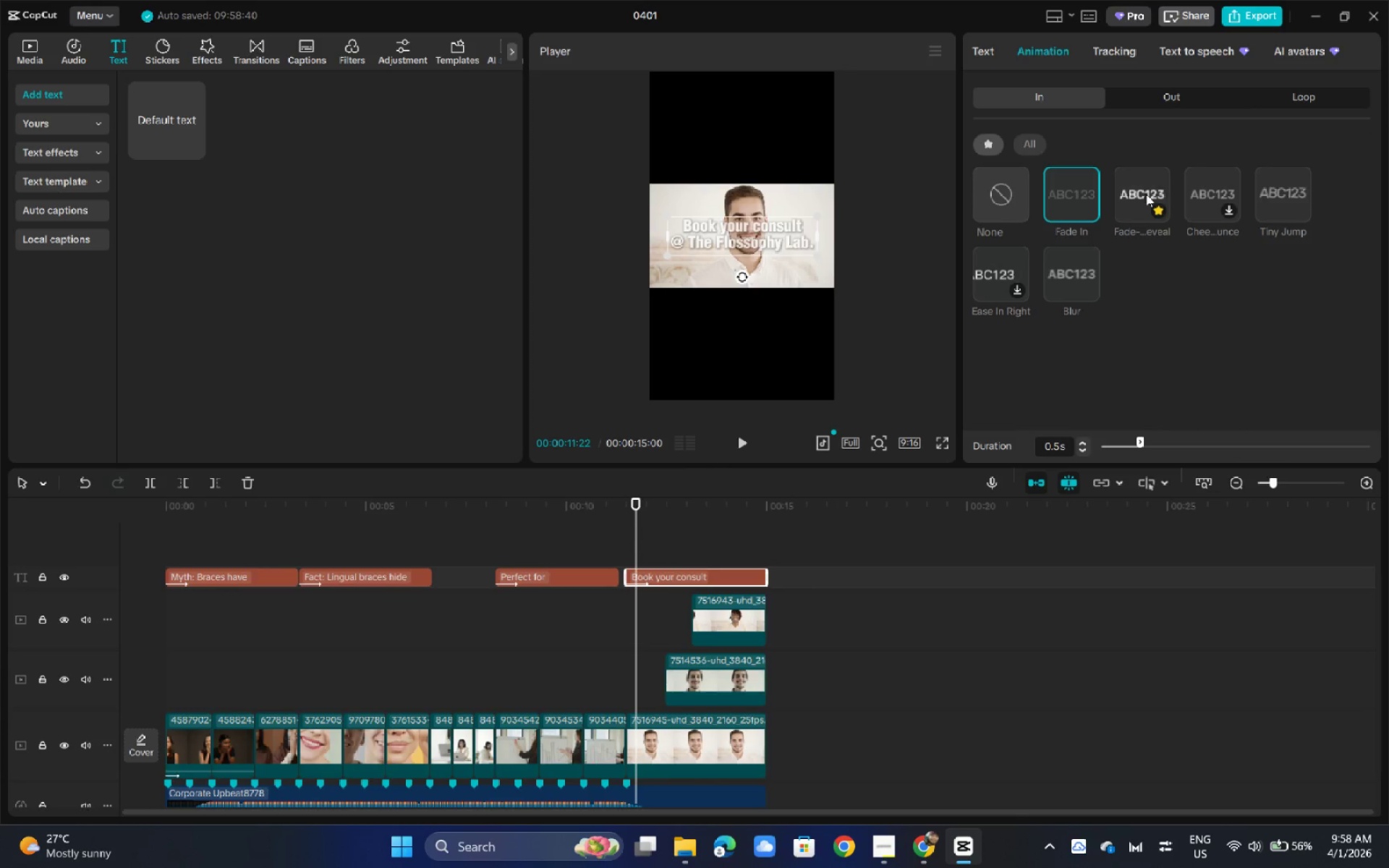 
left_click([1165, 97])
 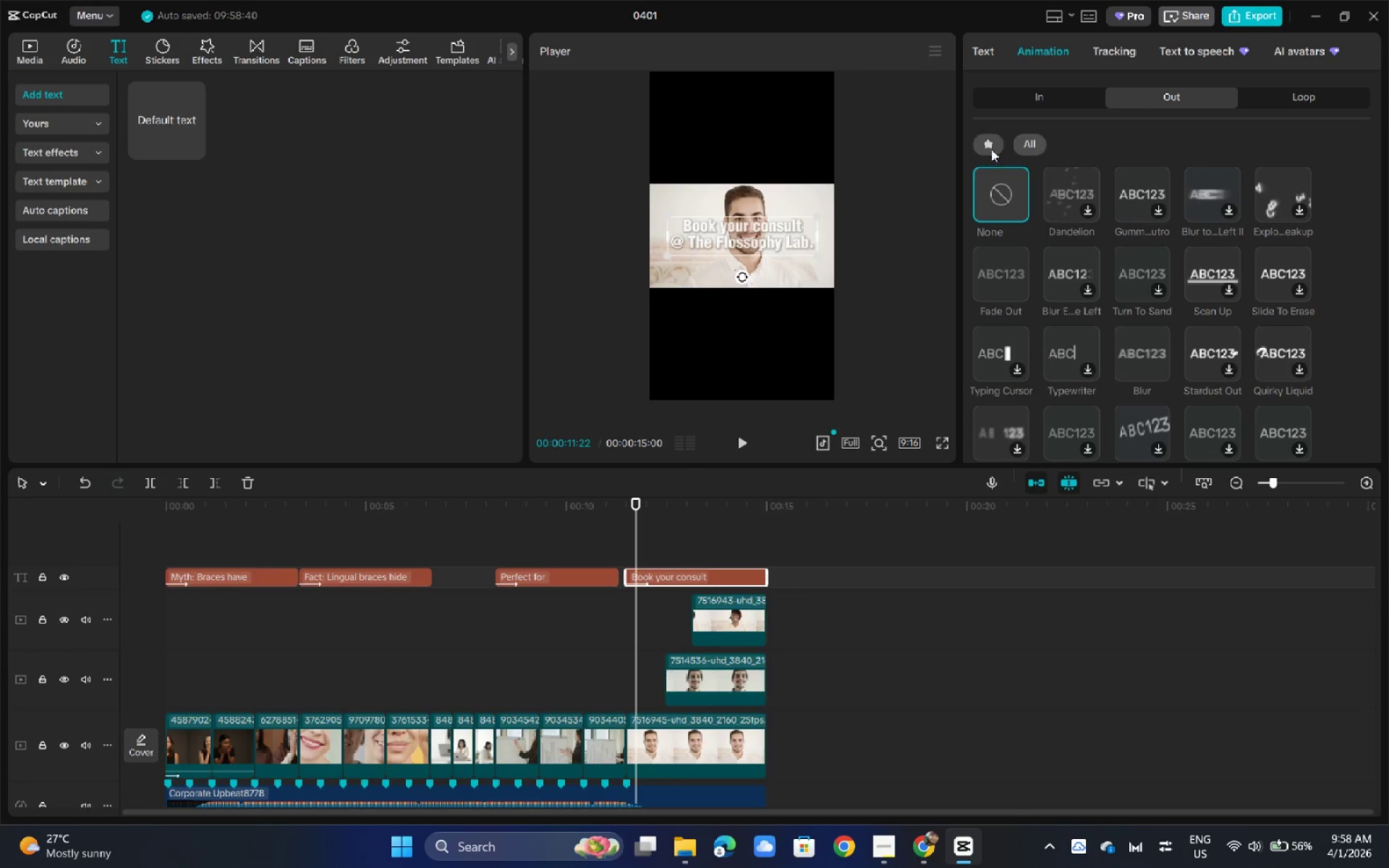 
left_click([991, 149])
 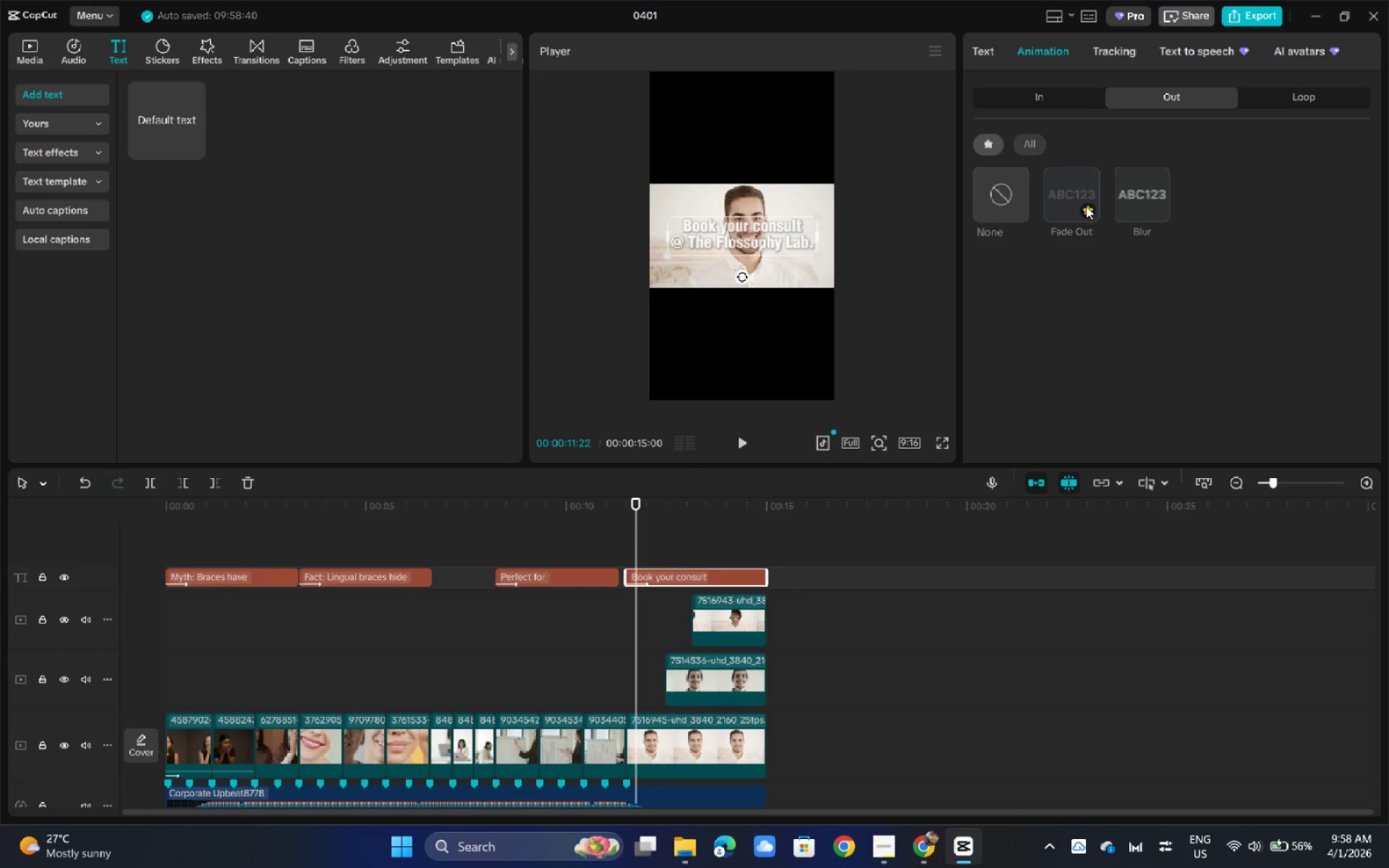 
left_click([1071, 192])
 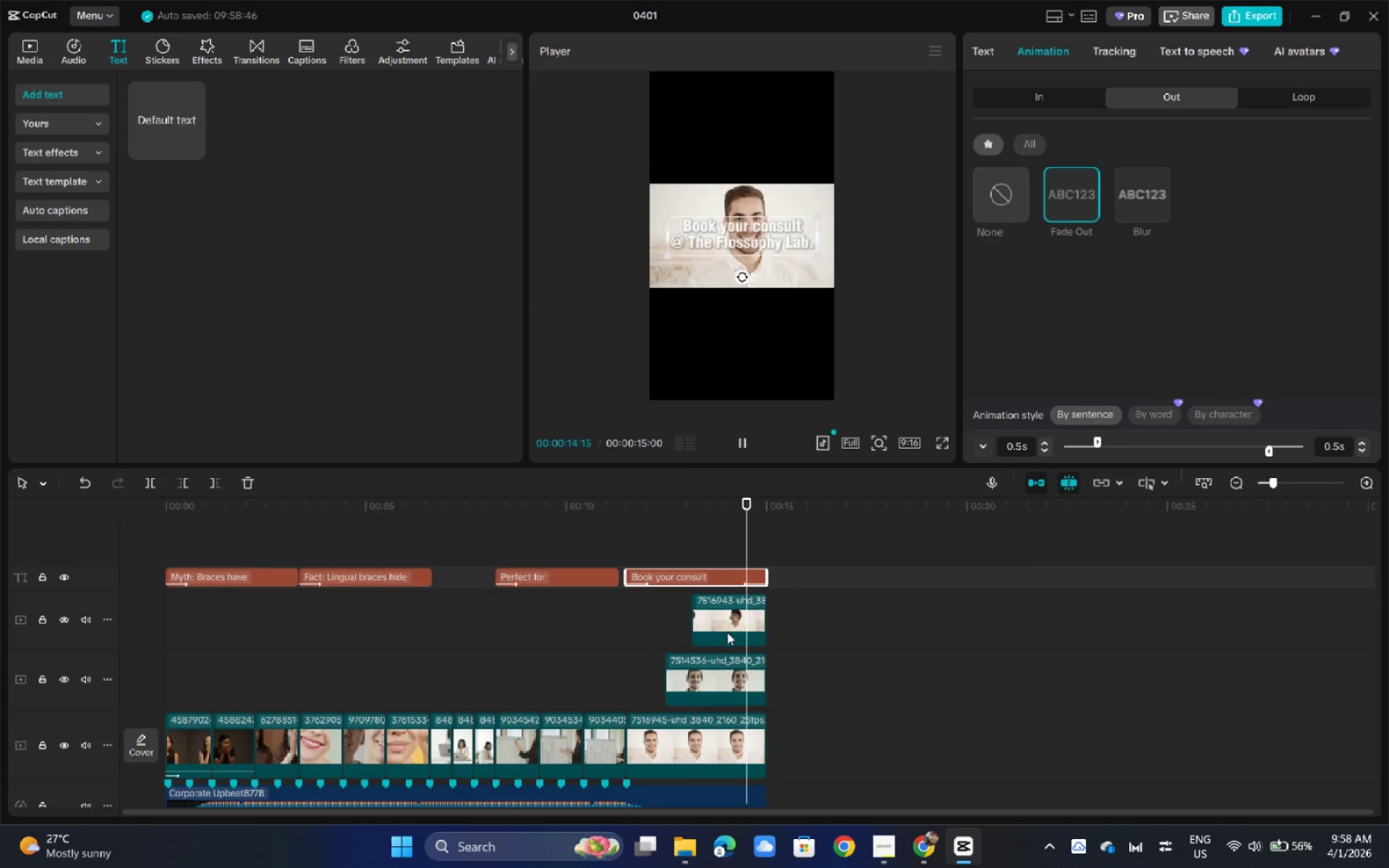 
left_click([733, 634])
 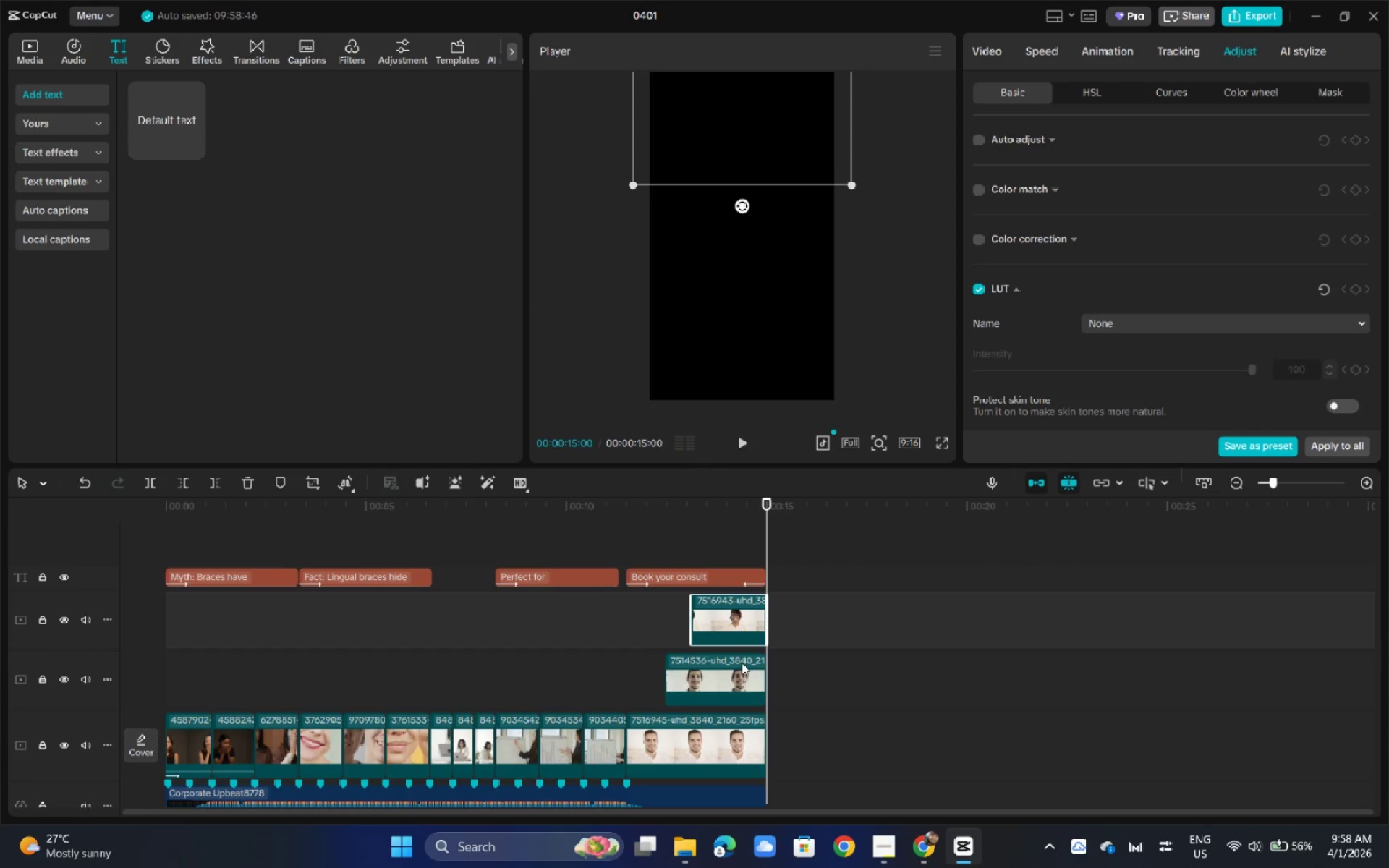 
hold_key(key=ControlLeft, duration=1.27)
left_click([742, 665])
 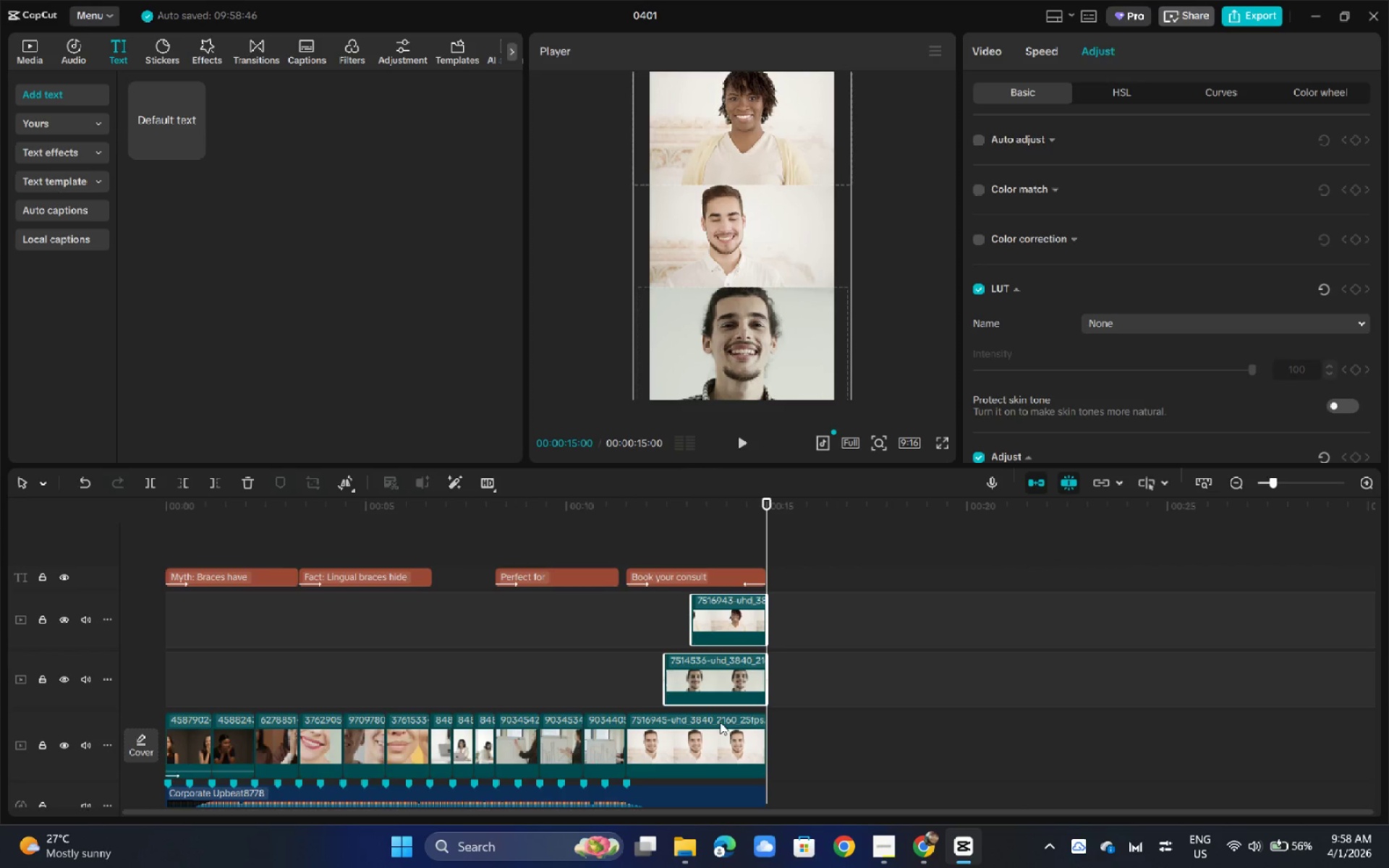 
left_click([718, 725])
 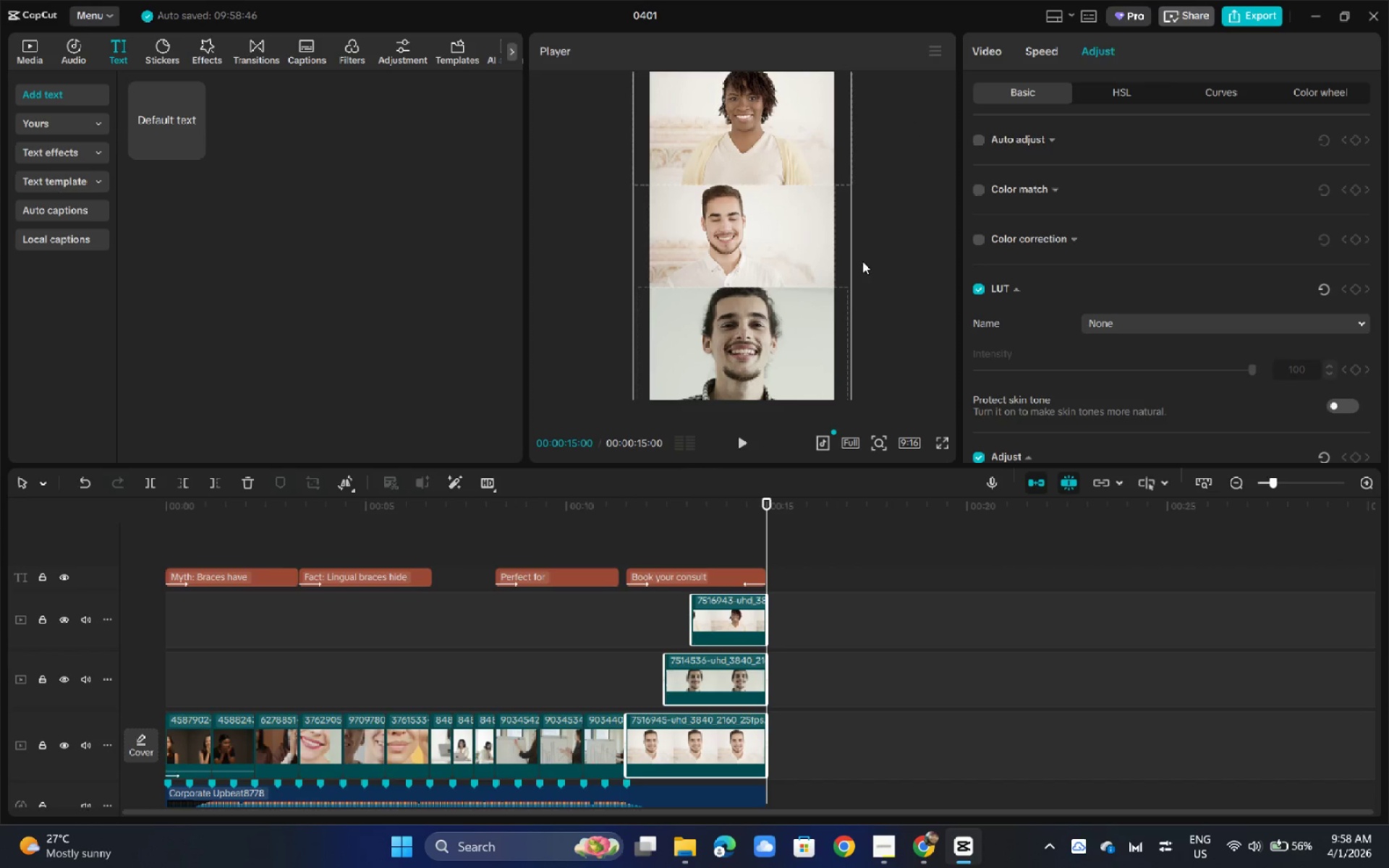 
left_click([809, 581])
 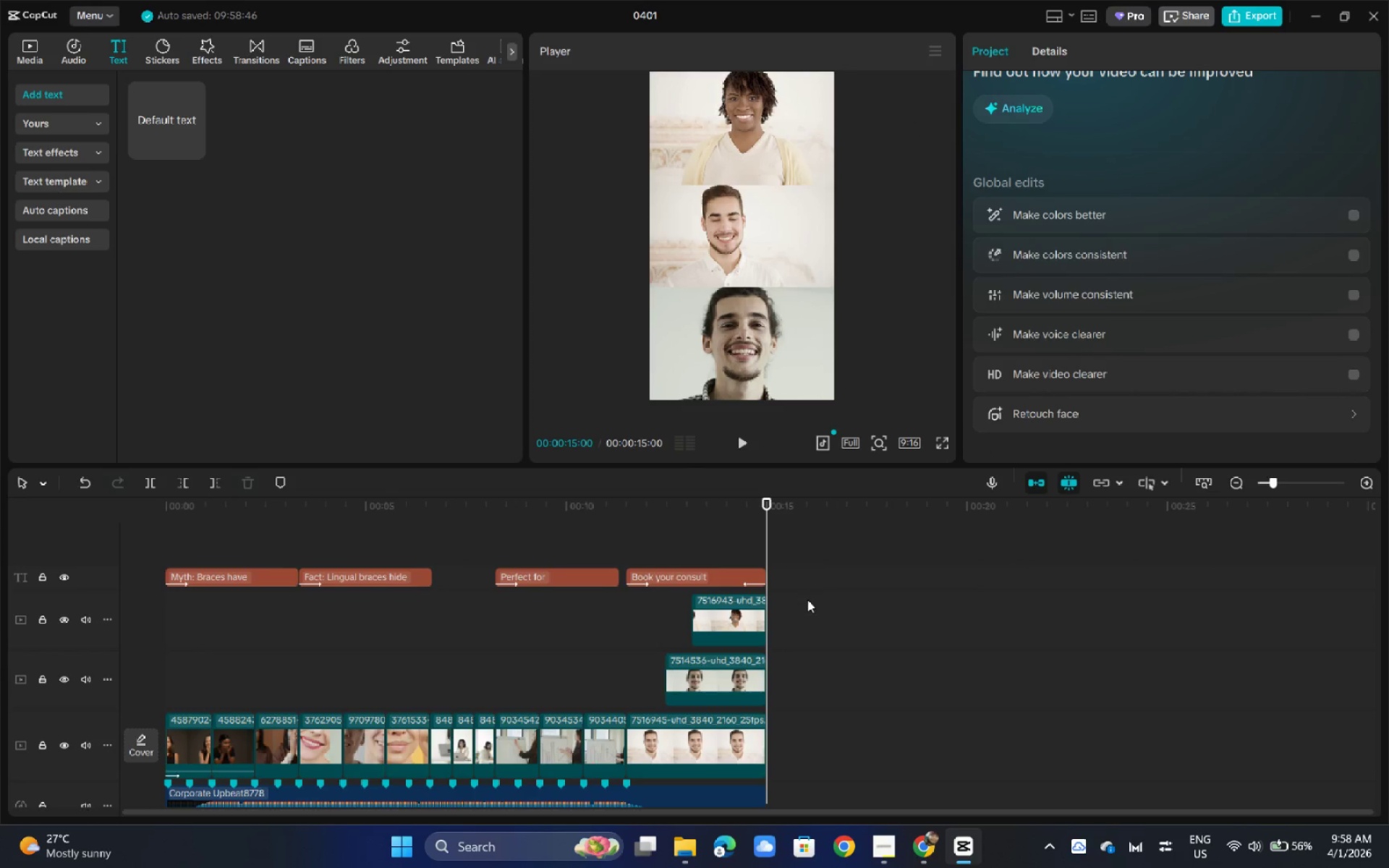 
left_click_drag(start_coordinate=[807, 600], to_coordinate=[731, 602])
 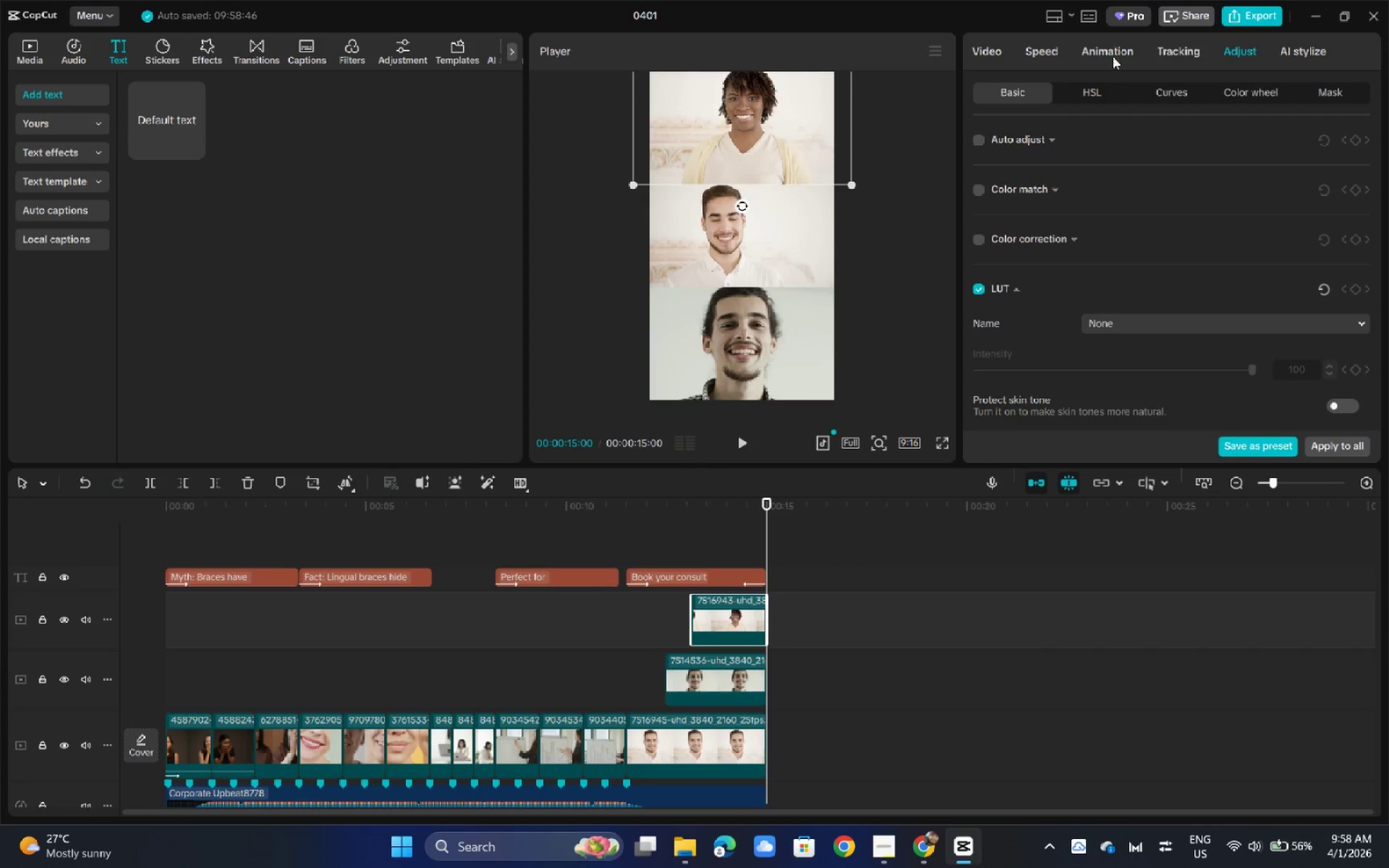 
left_click([1115, 48])
 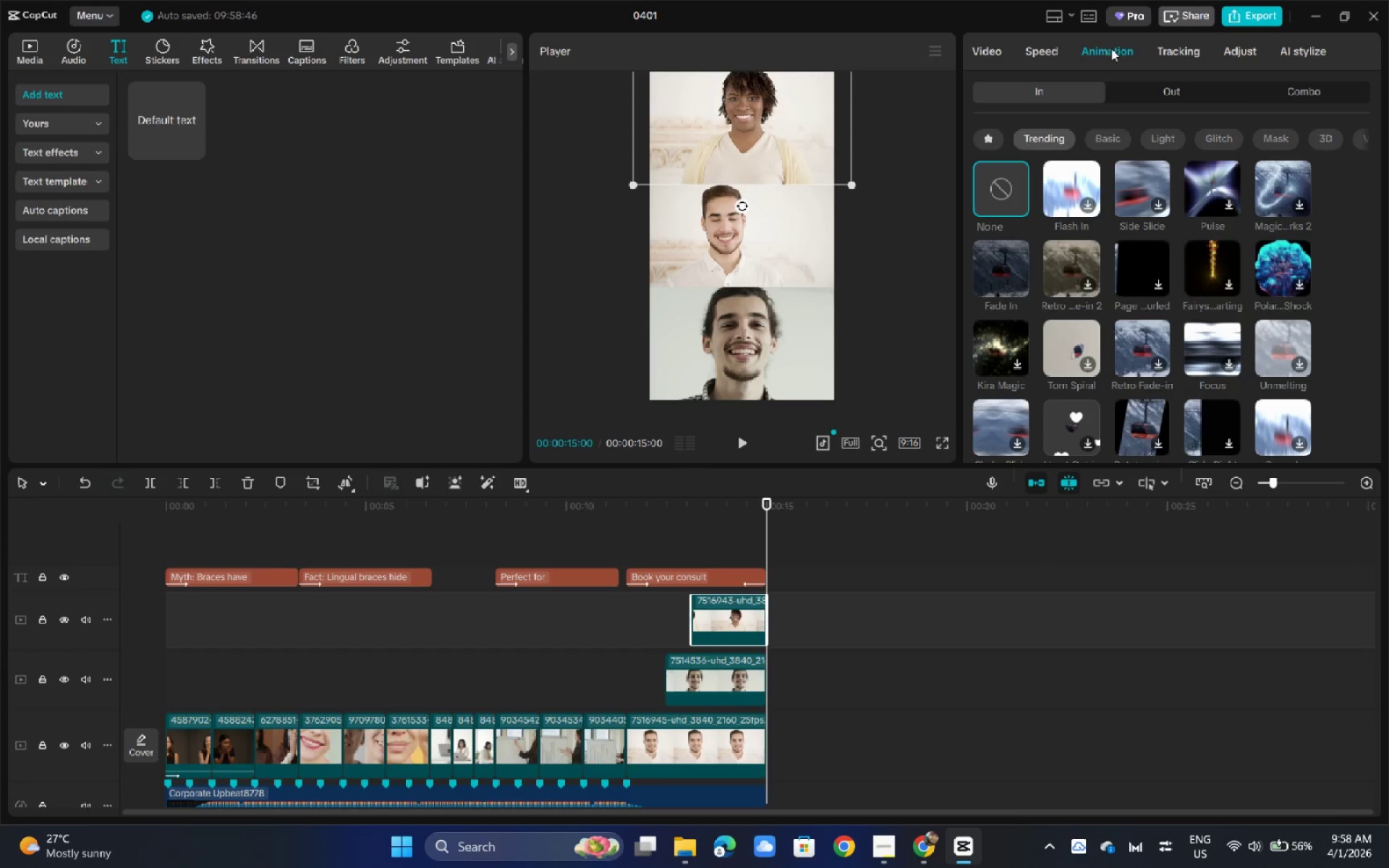 
wait(8.54)
 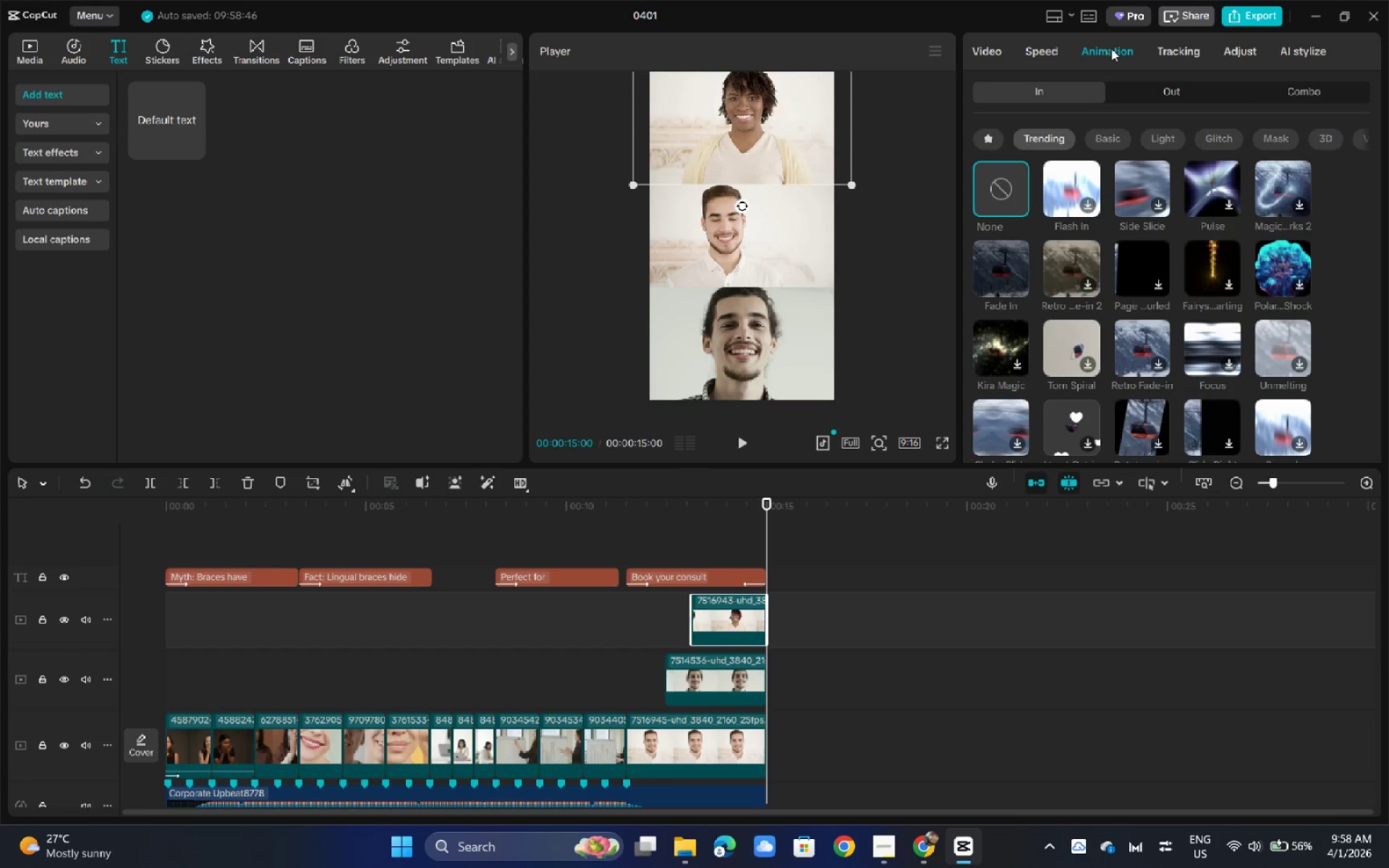 
left_click([1138, 90])
 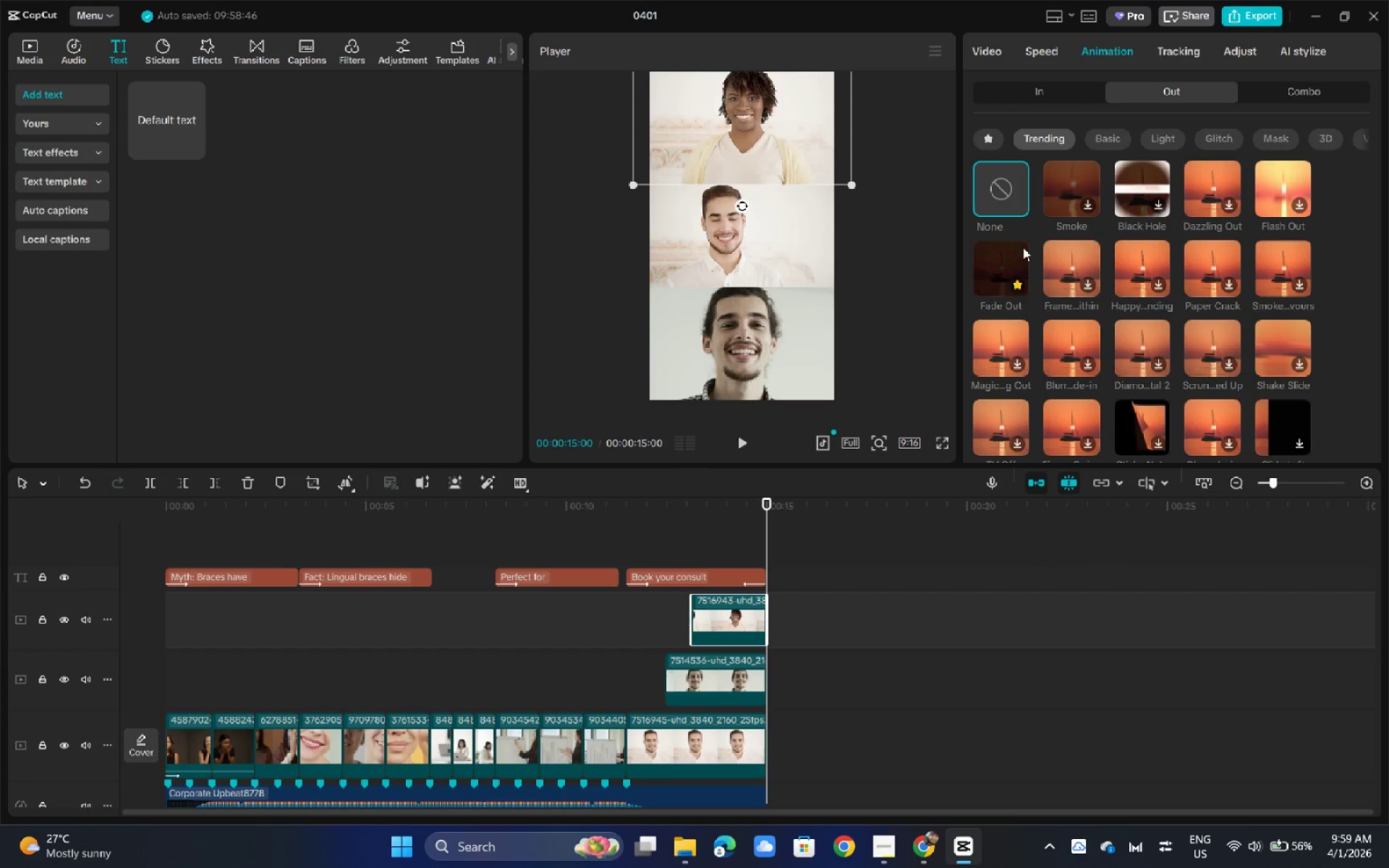 
left_click([1004, 252])
 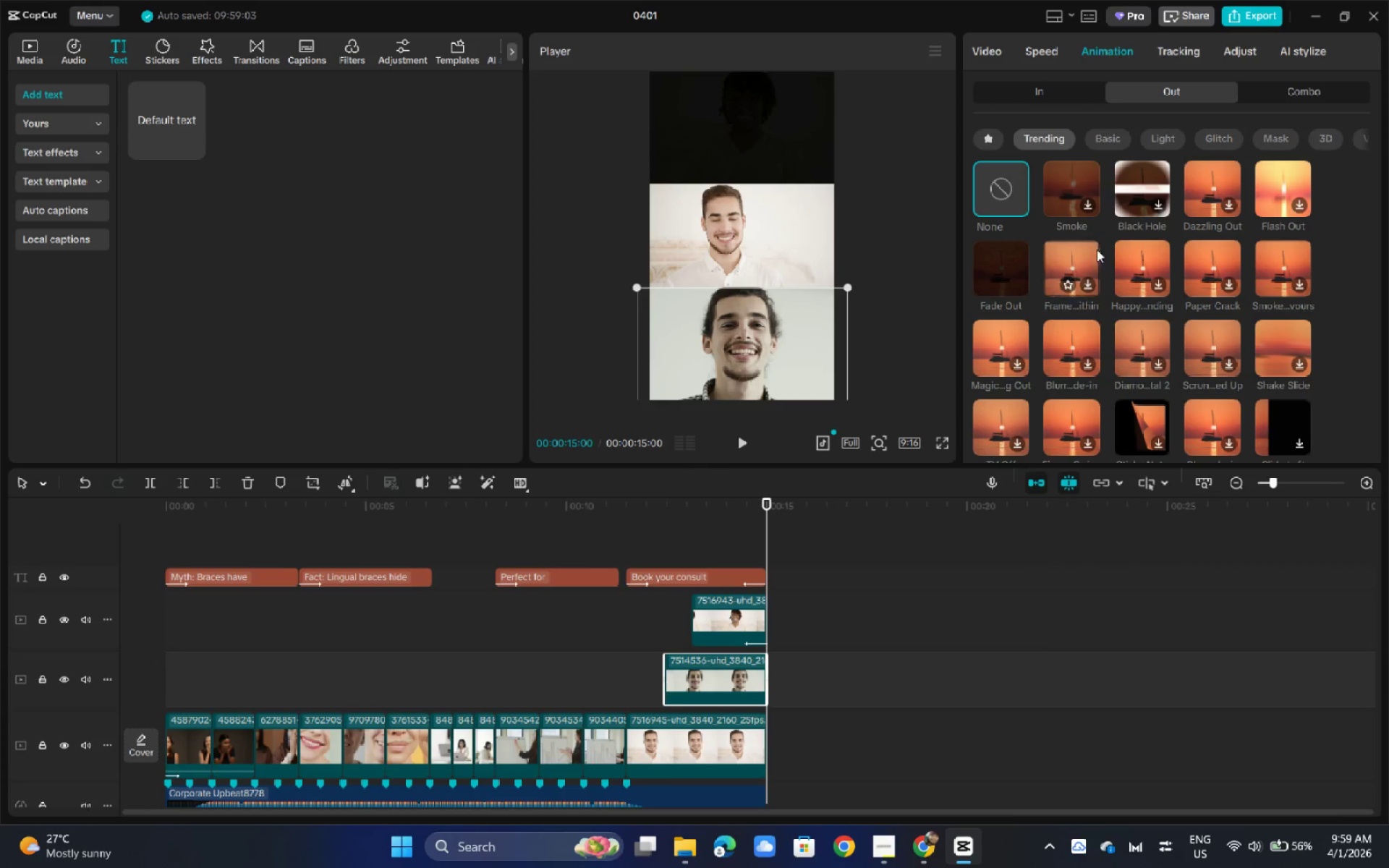 
left_click([993, 272])
 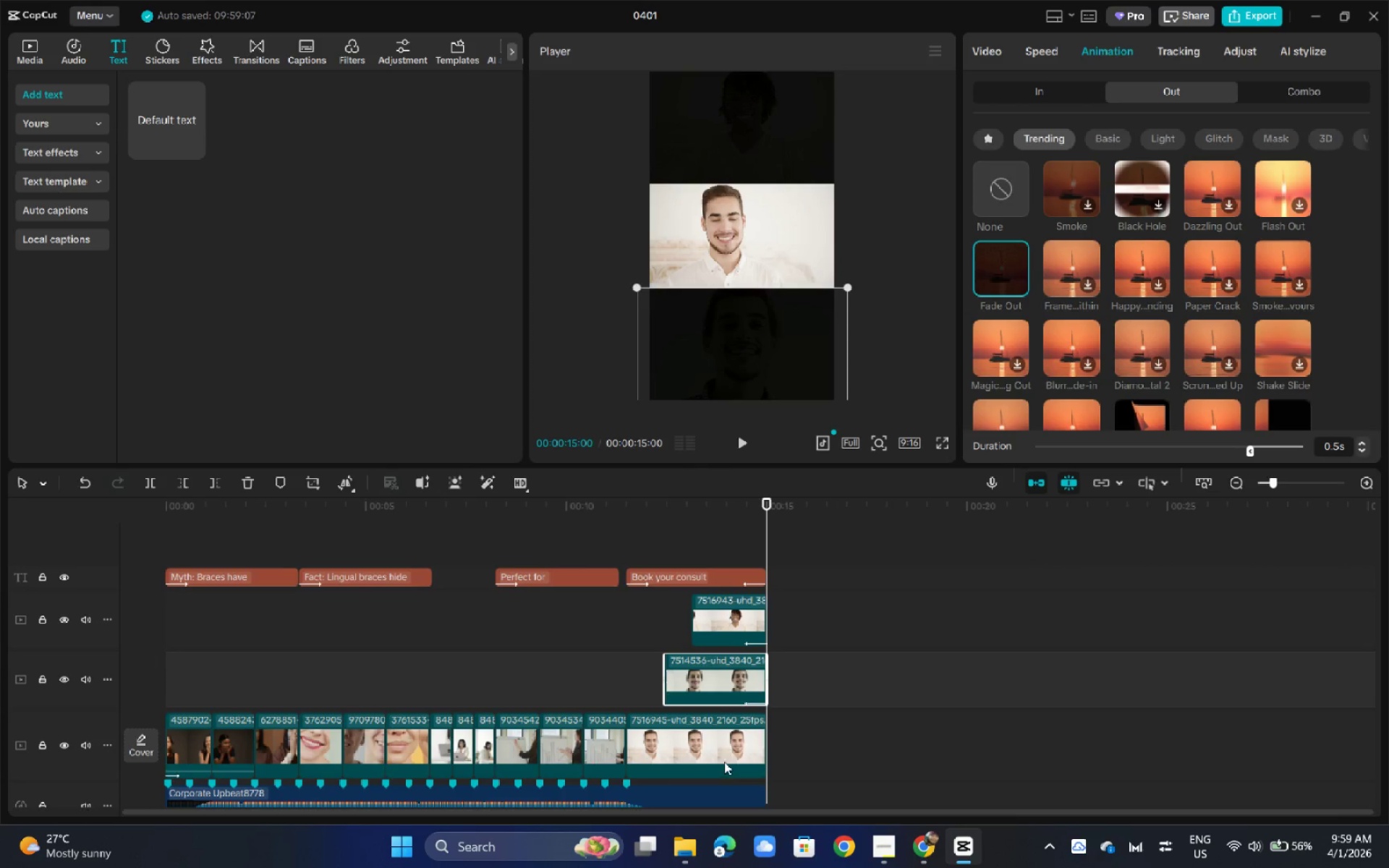 
left_click([724, 742])
 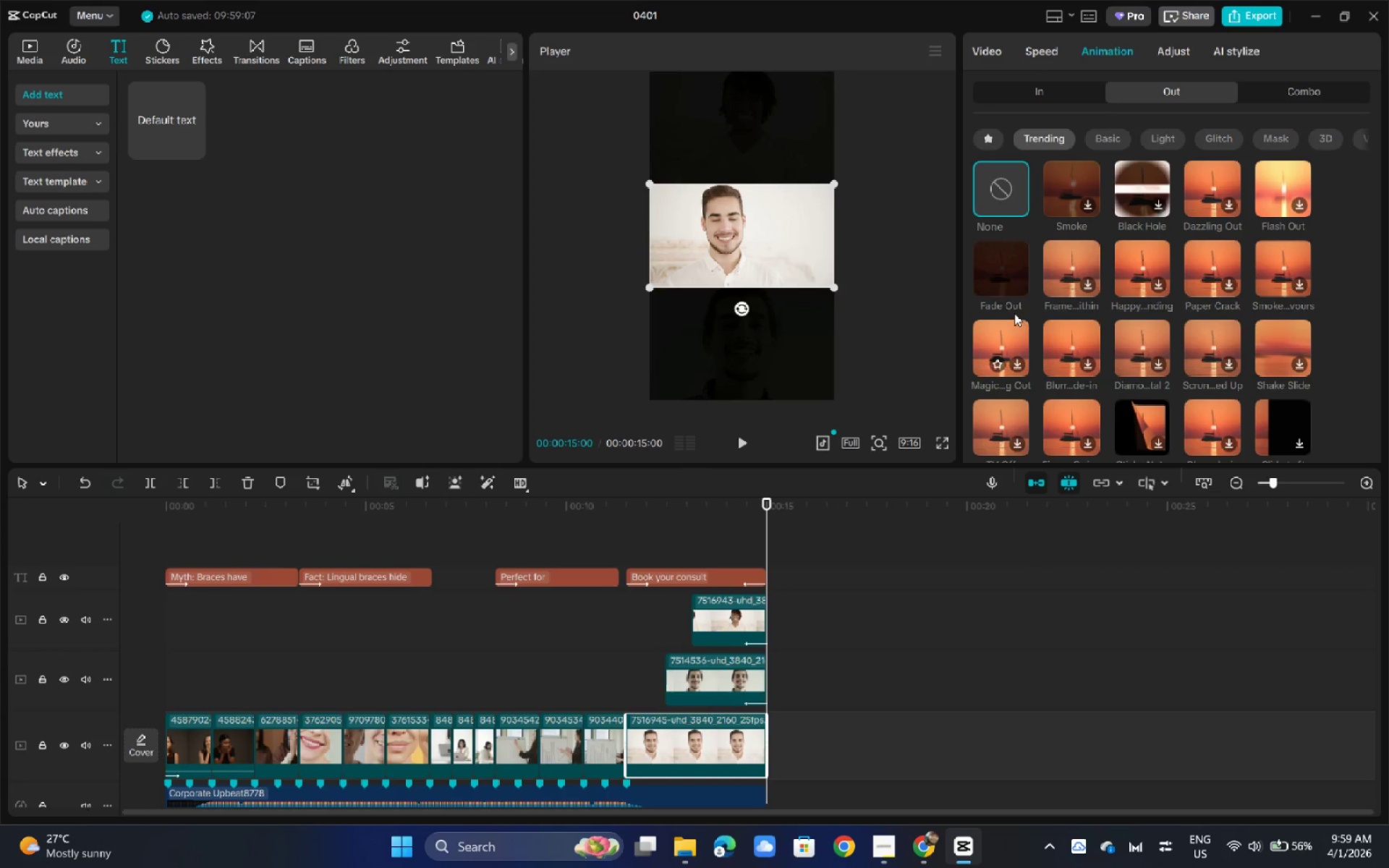 
left_click([998, 274])
 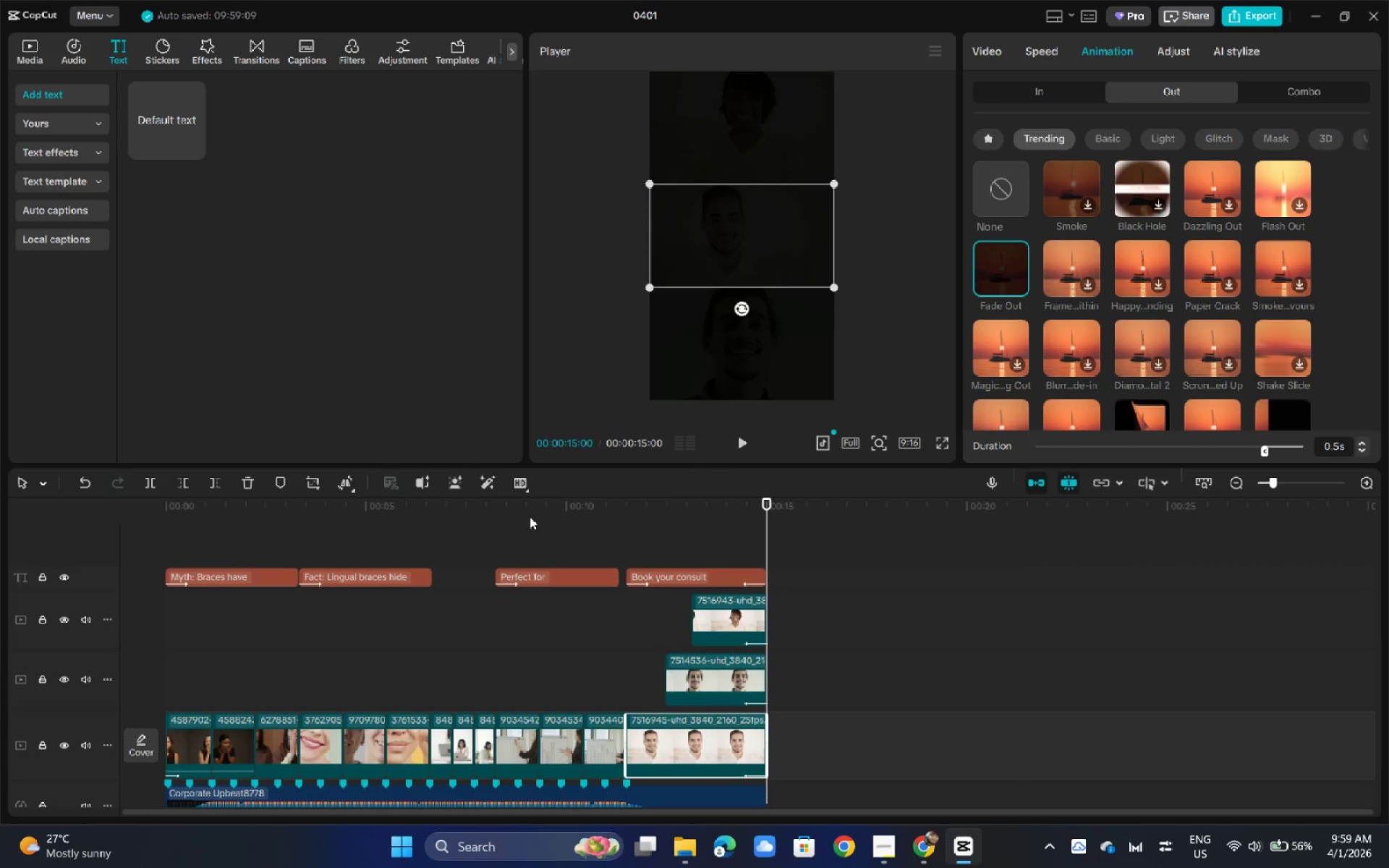 
left_click([532, 510])
 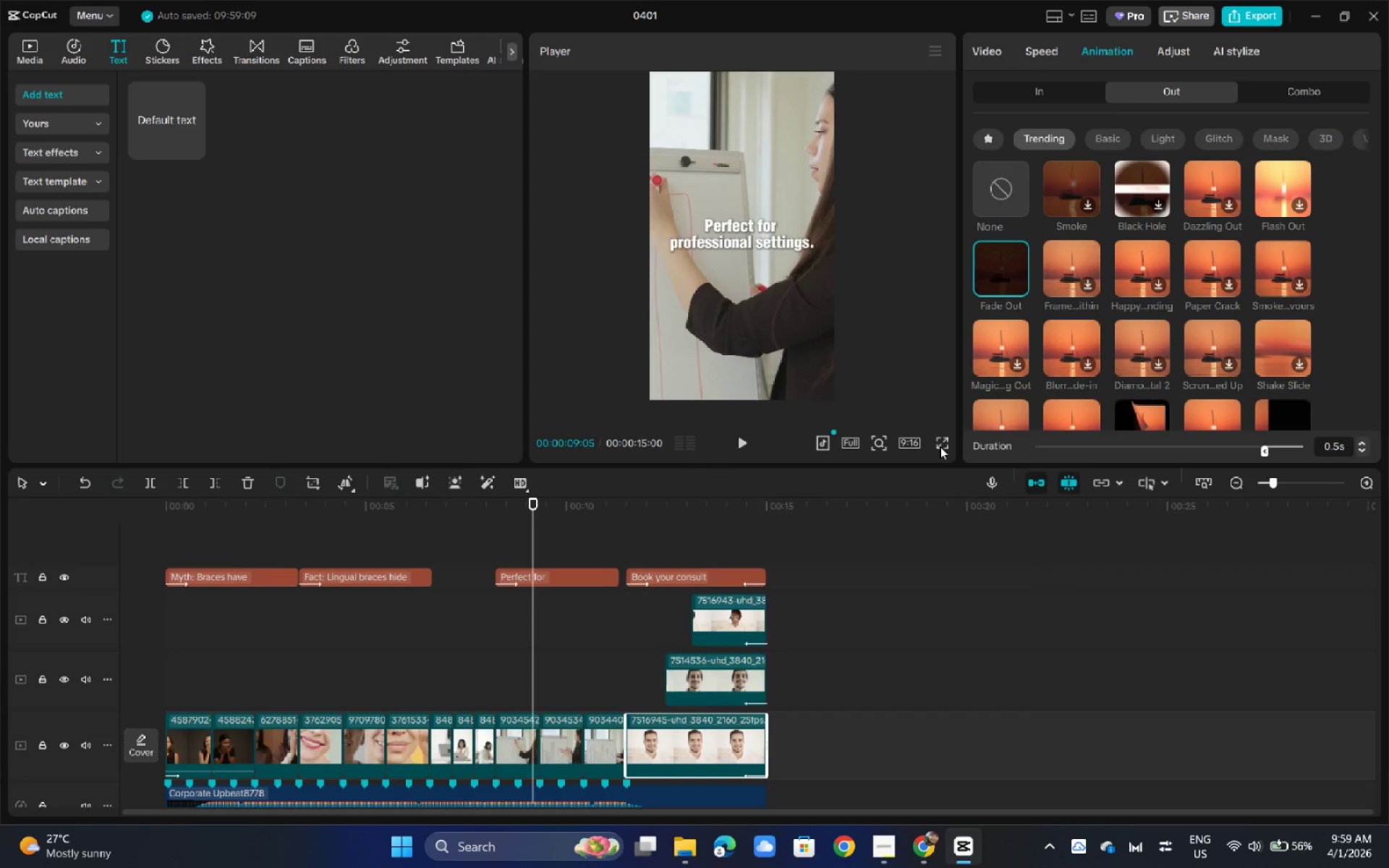 
left_click([940, 445])
 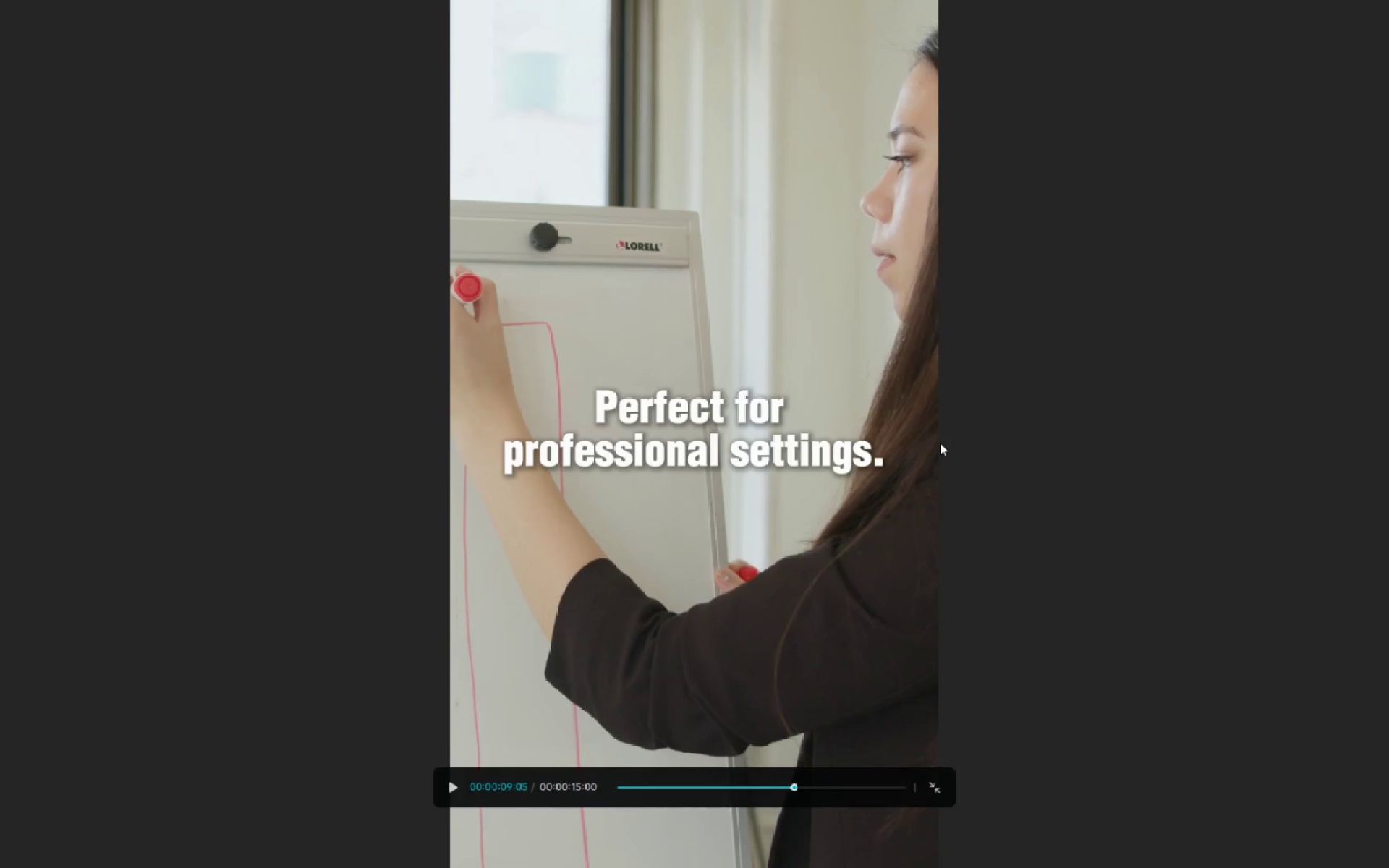 
key(Space)
 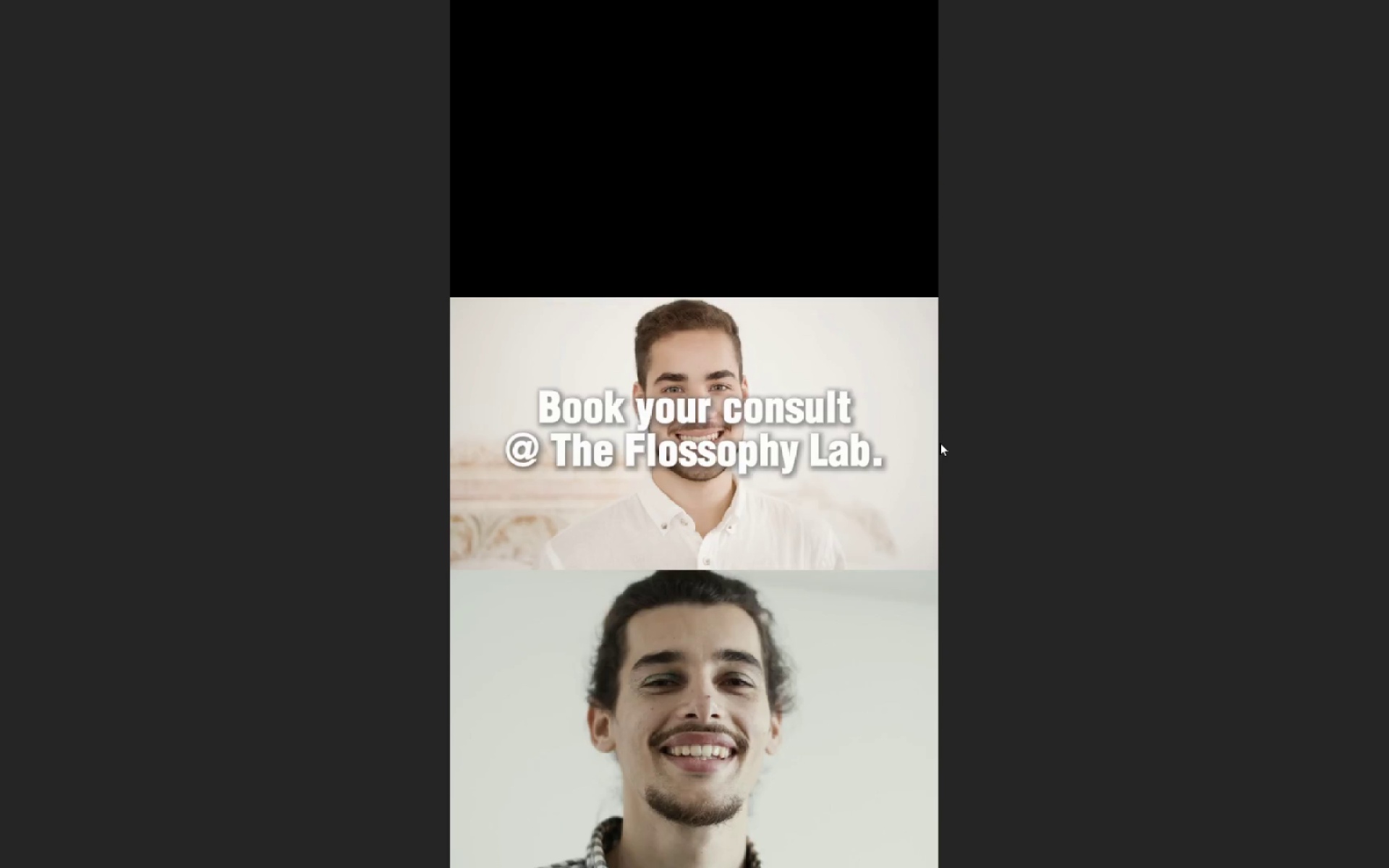 
key(Space)
 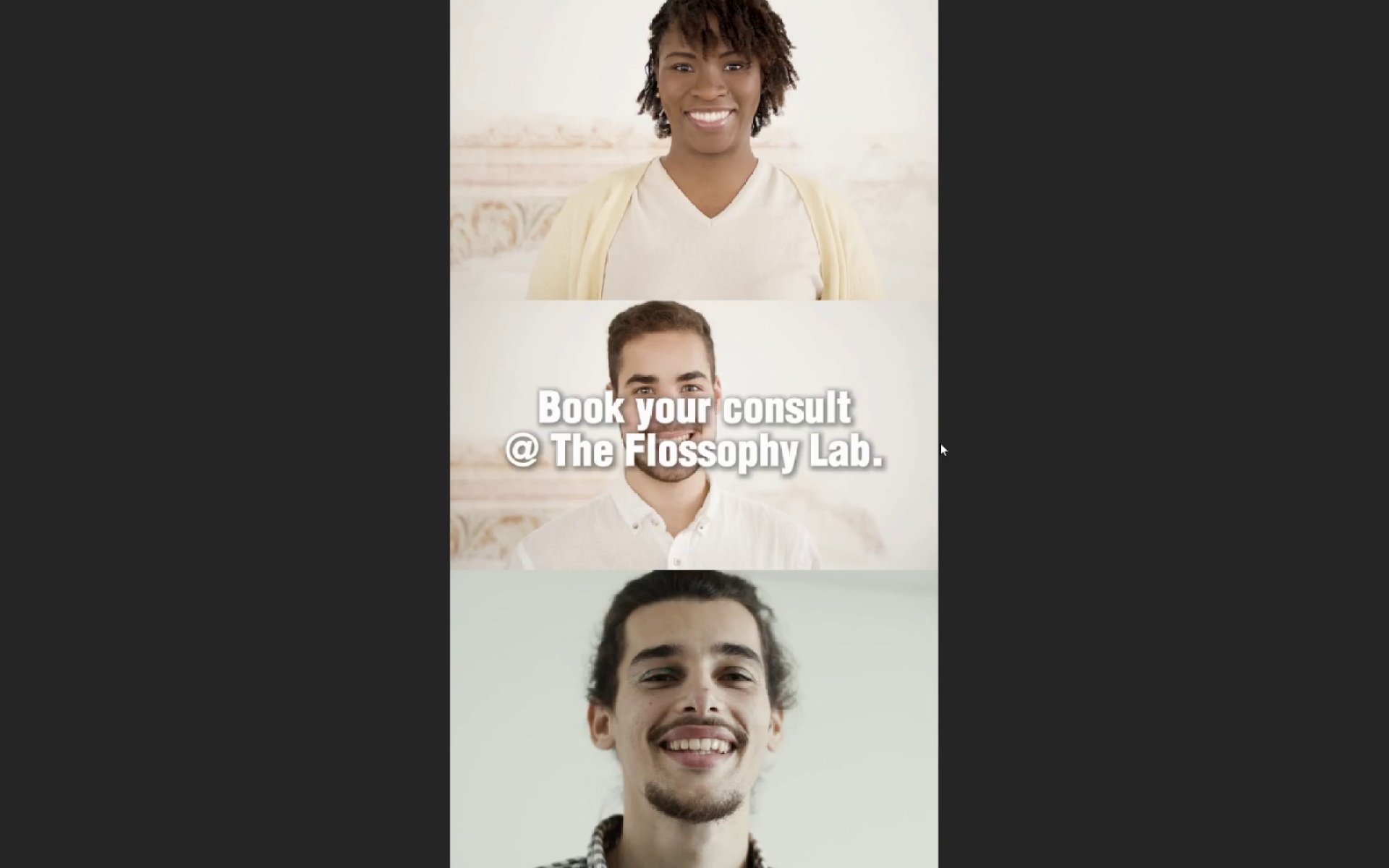 
key(Space)
 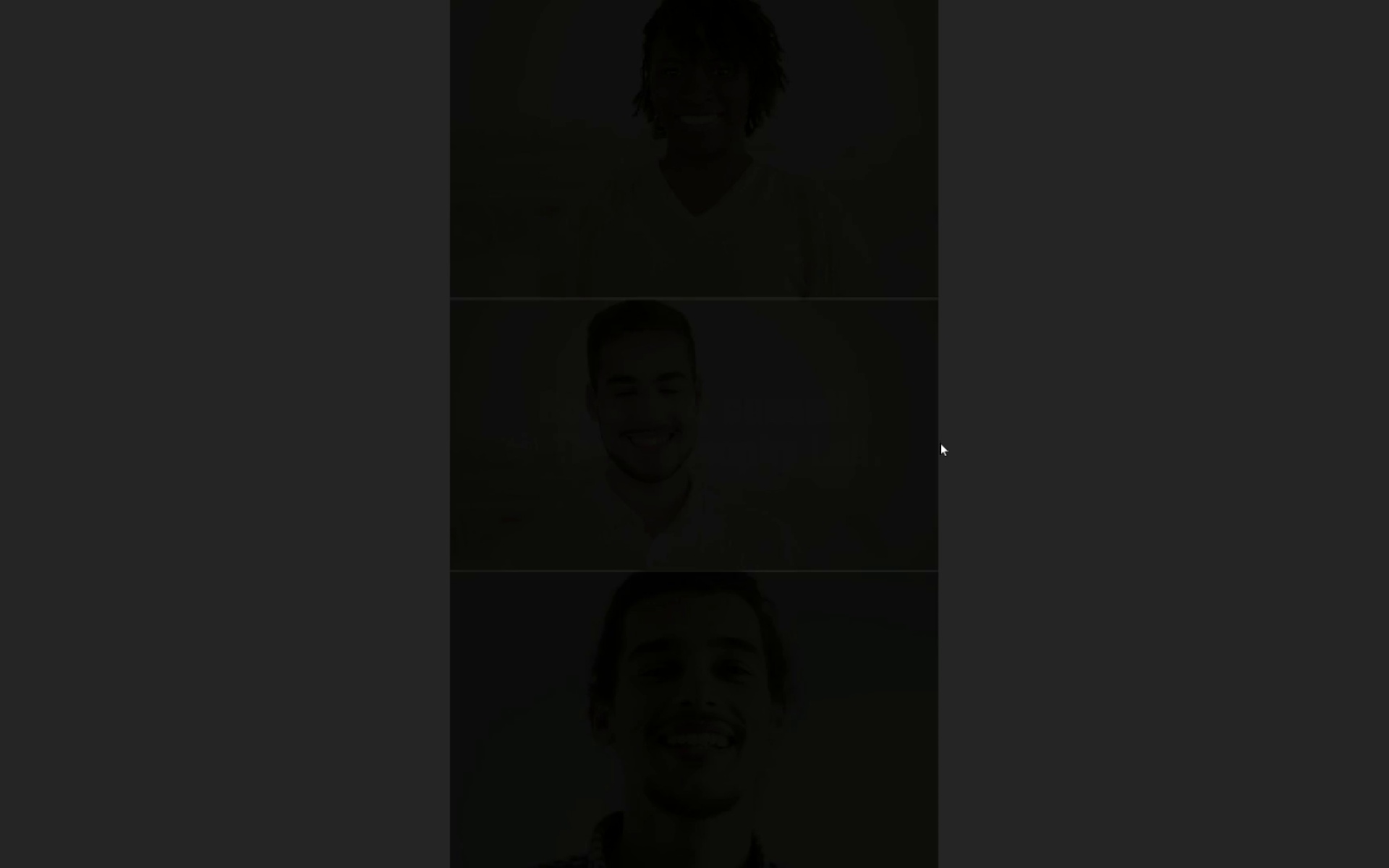 
key(Space)
 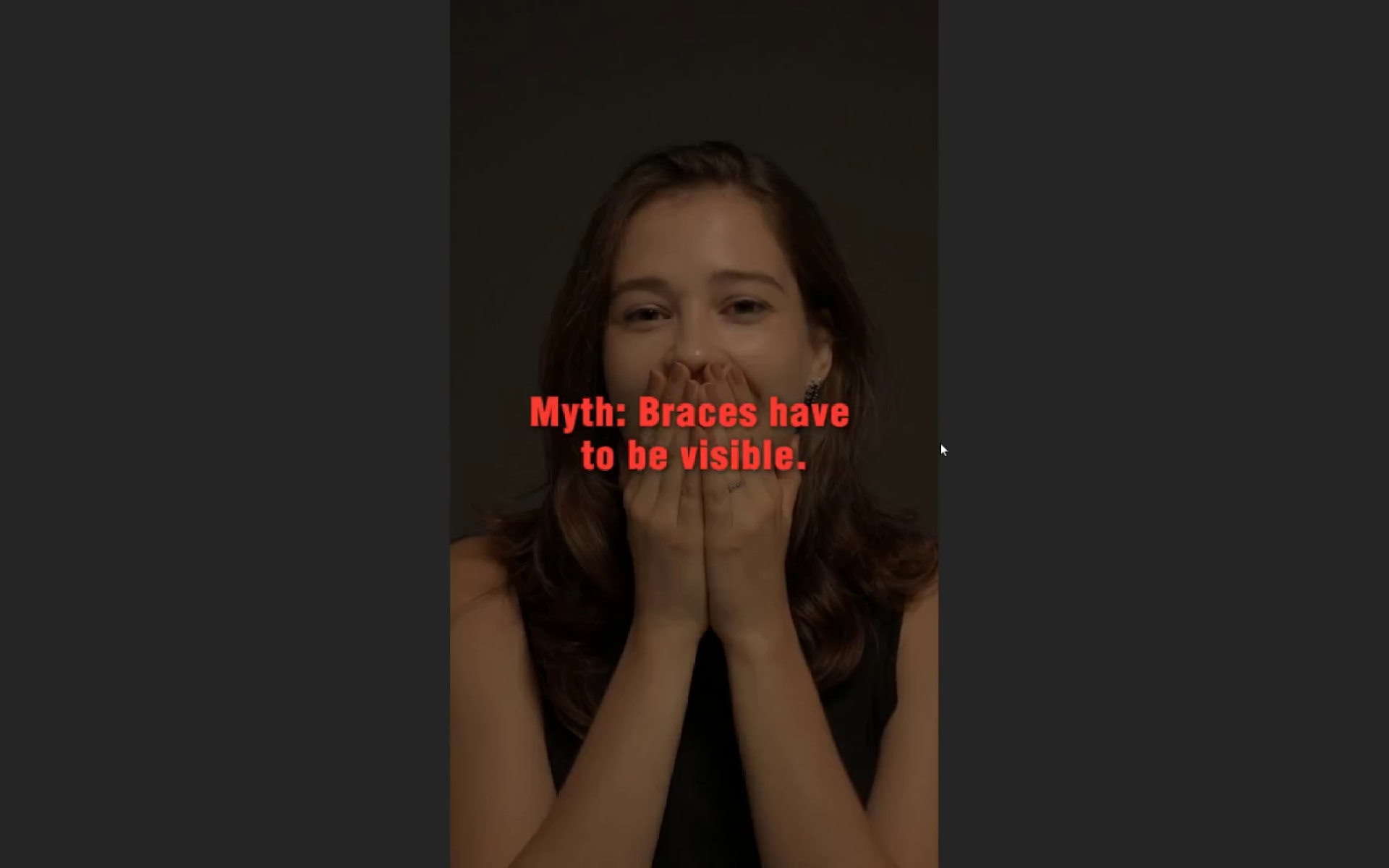 
key(Space)
 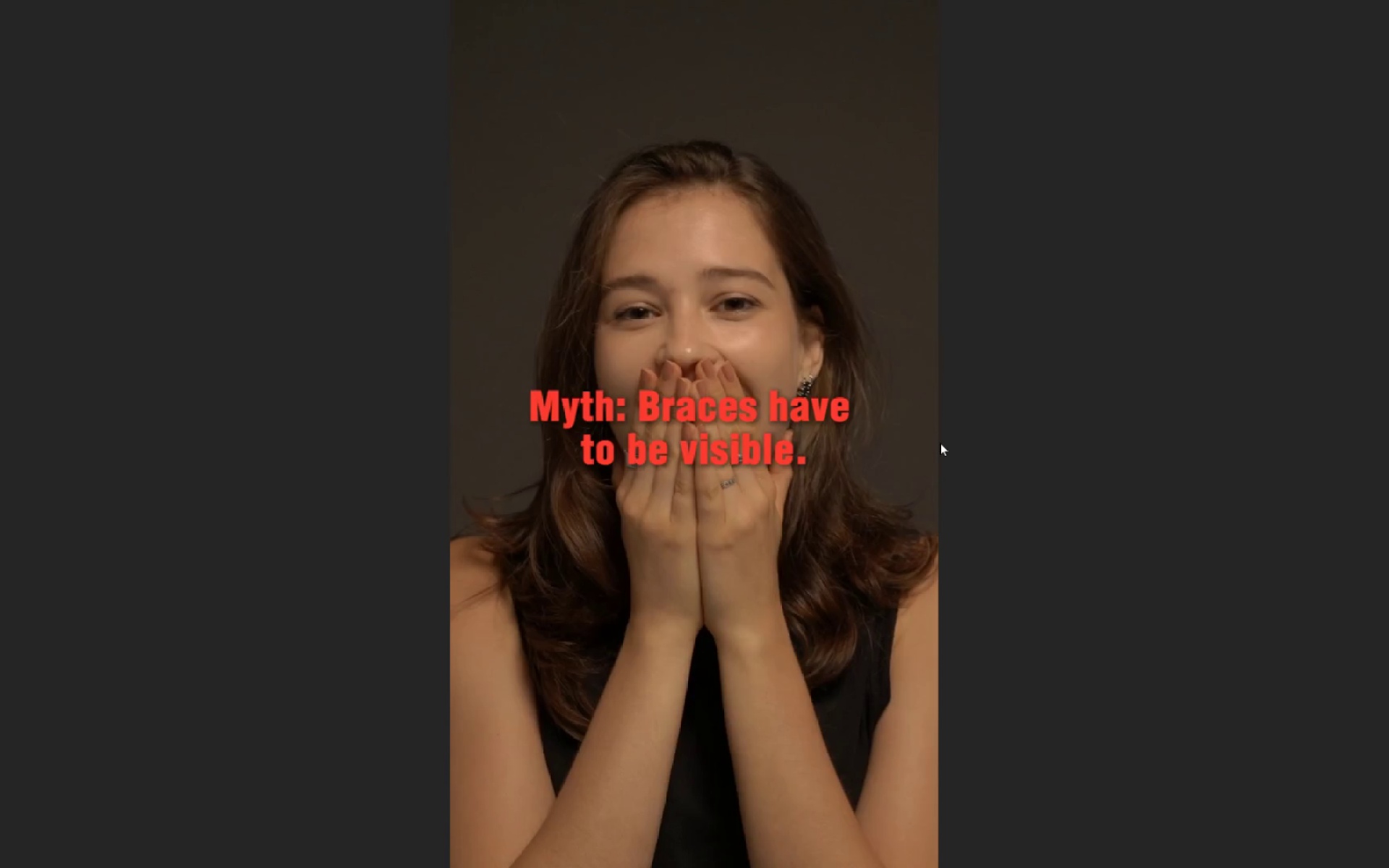 
key(Space)
 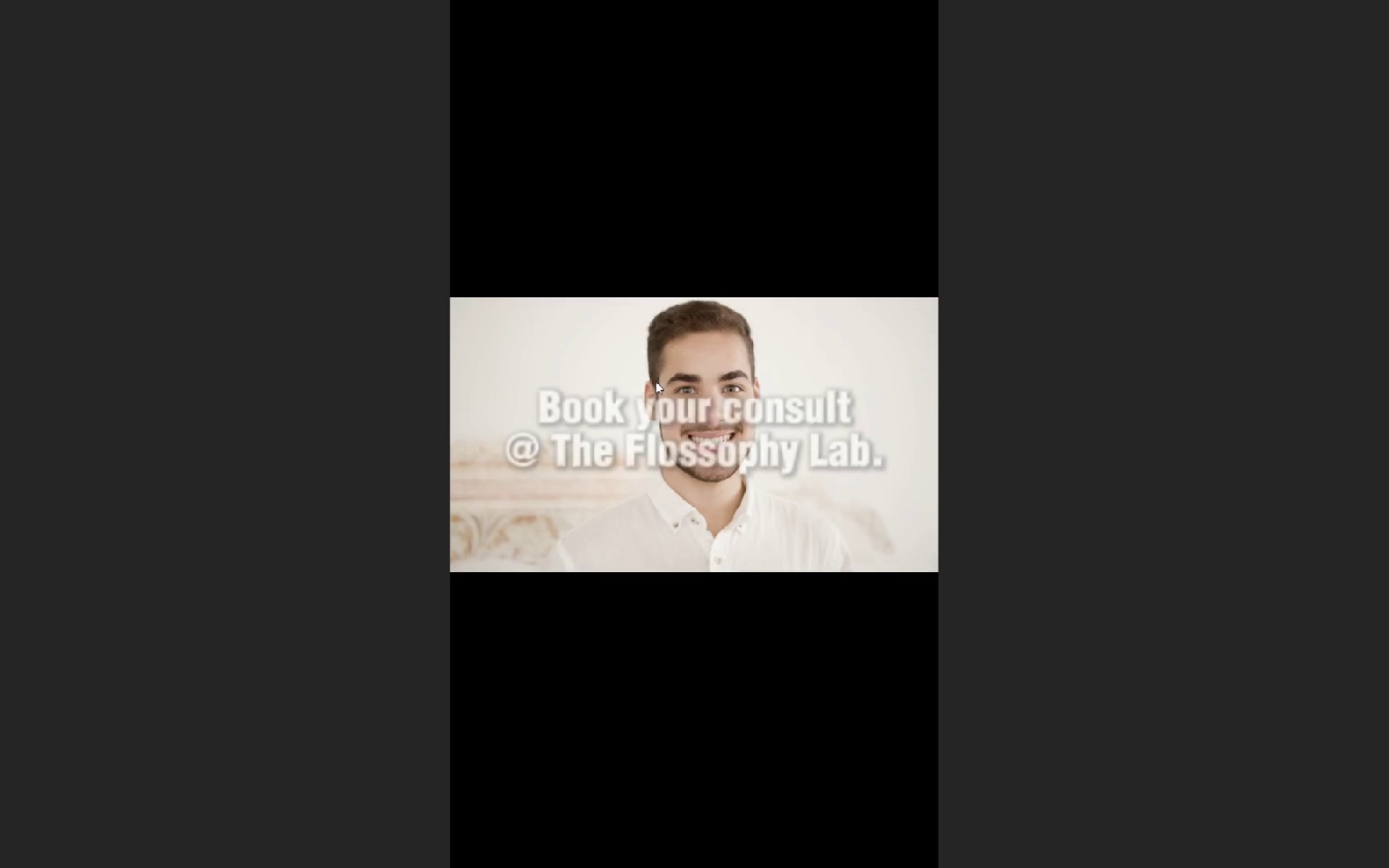 
wait(16.5)
 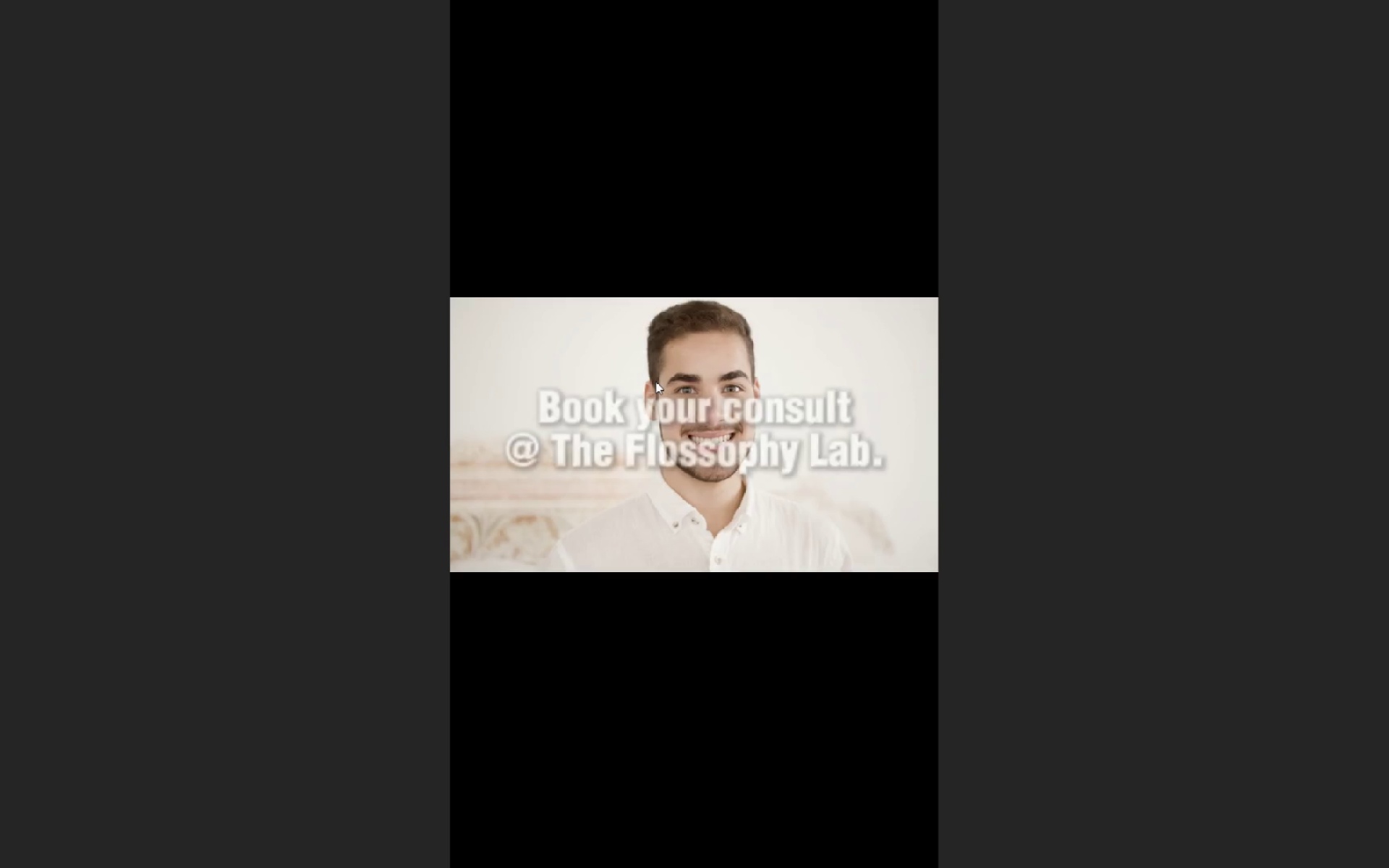 
key(Escape)
 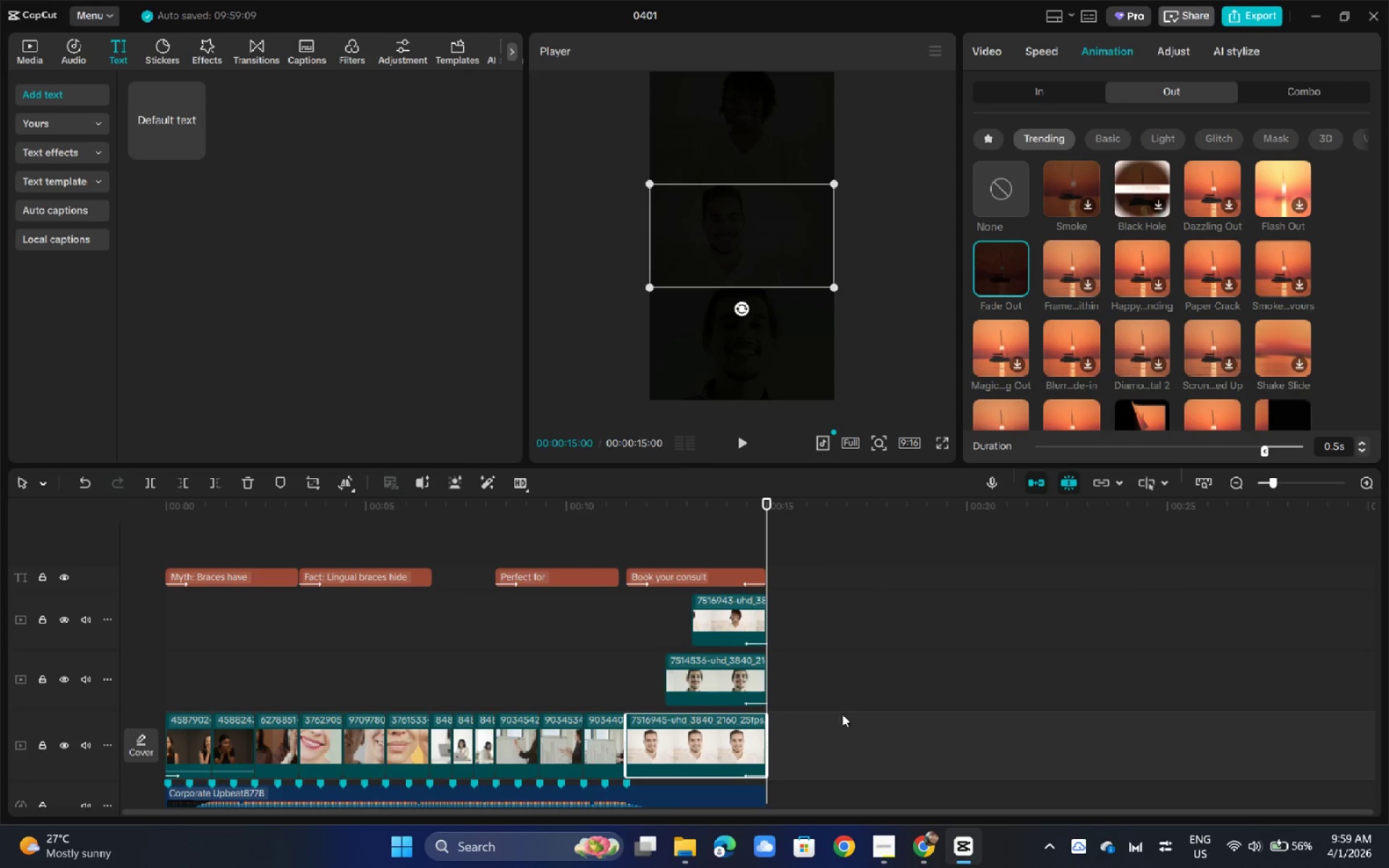 
scroll: coordinate [831, 673], scroll_direction: down, amount: 3.0
 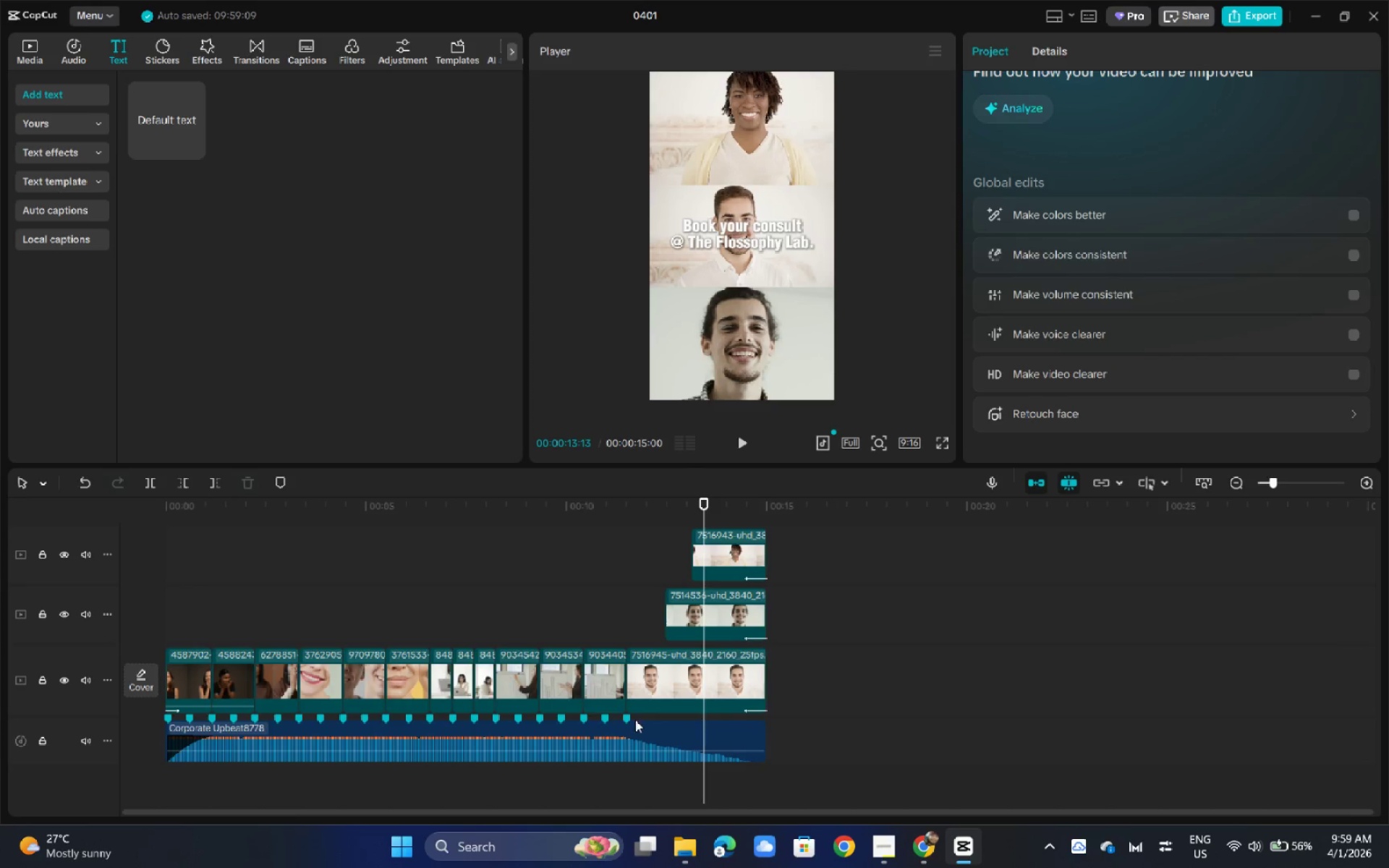 
left_click([582, 727])
 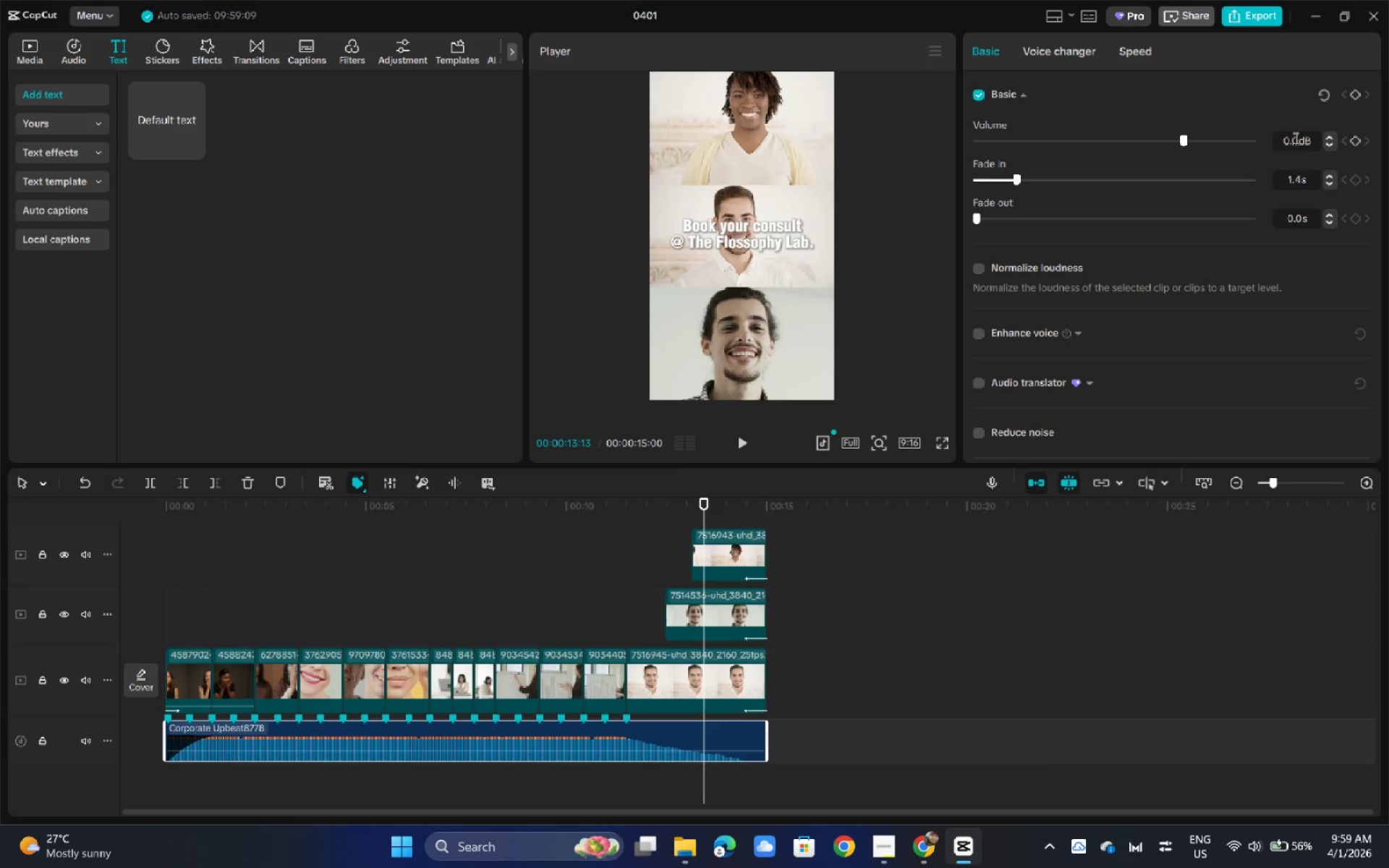 
left_click_drag(start_coordinate=[1185, 137], to_coordinate=[1132, 141])
 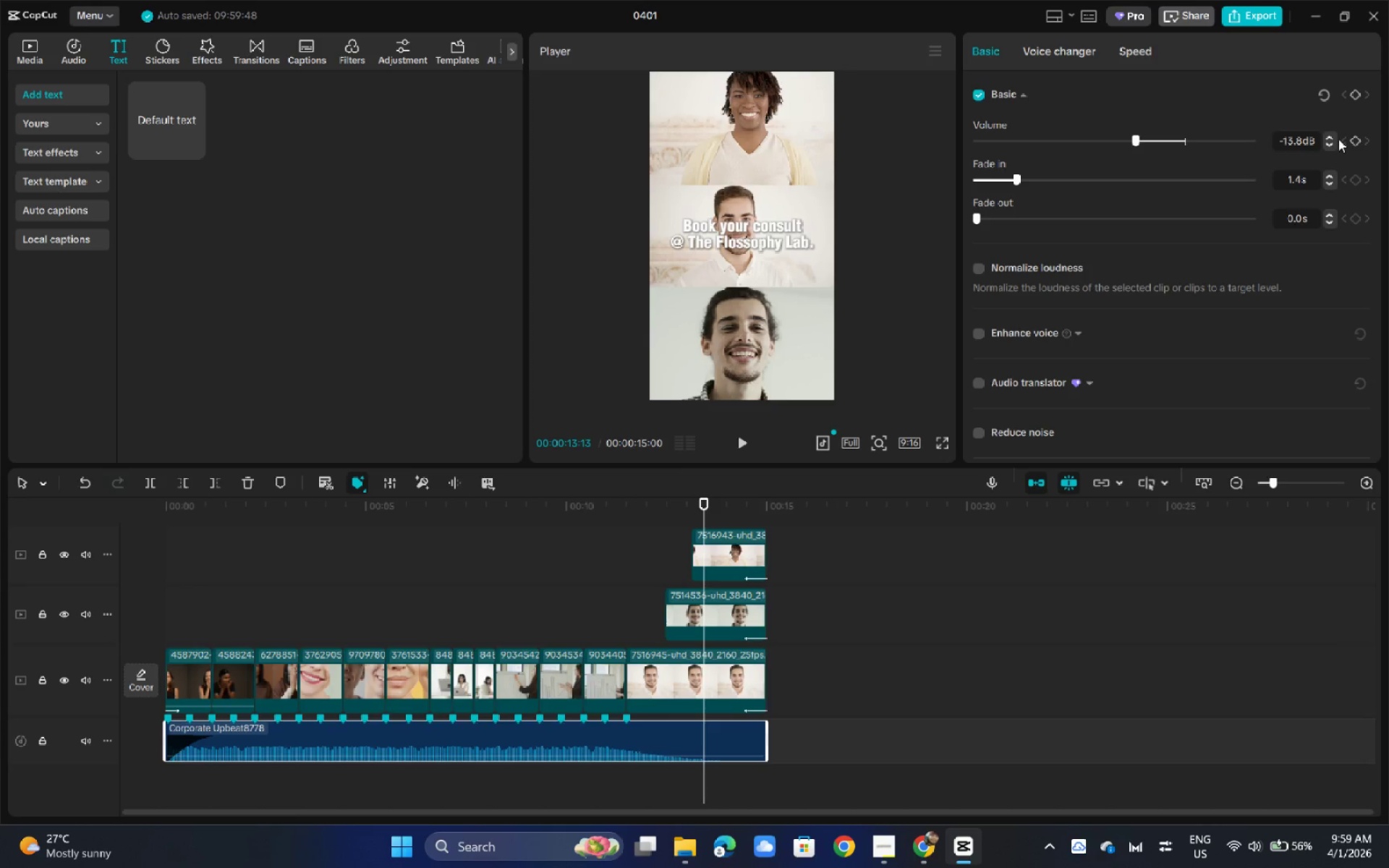 
left_click([1333, 134])
 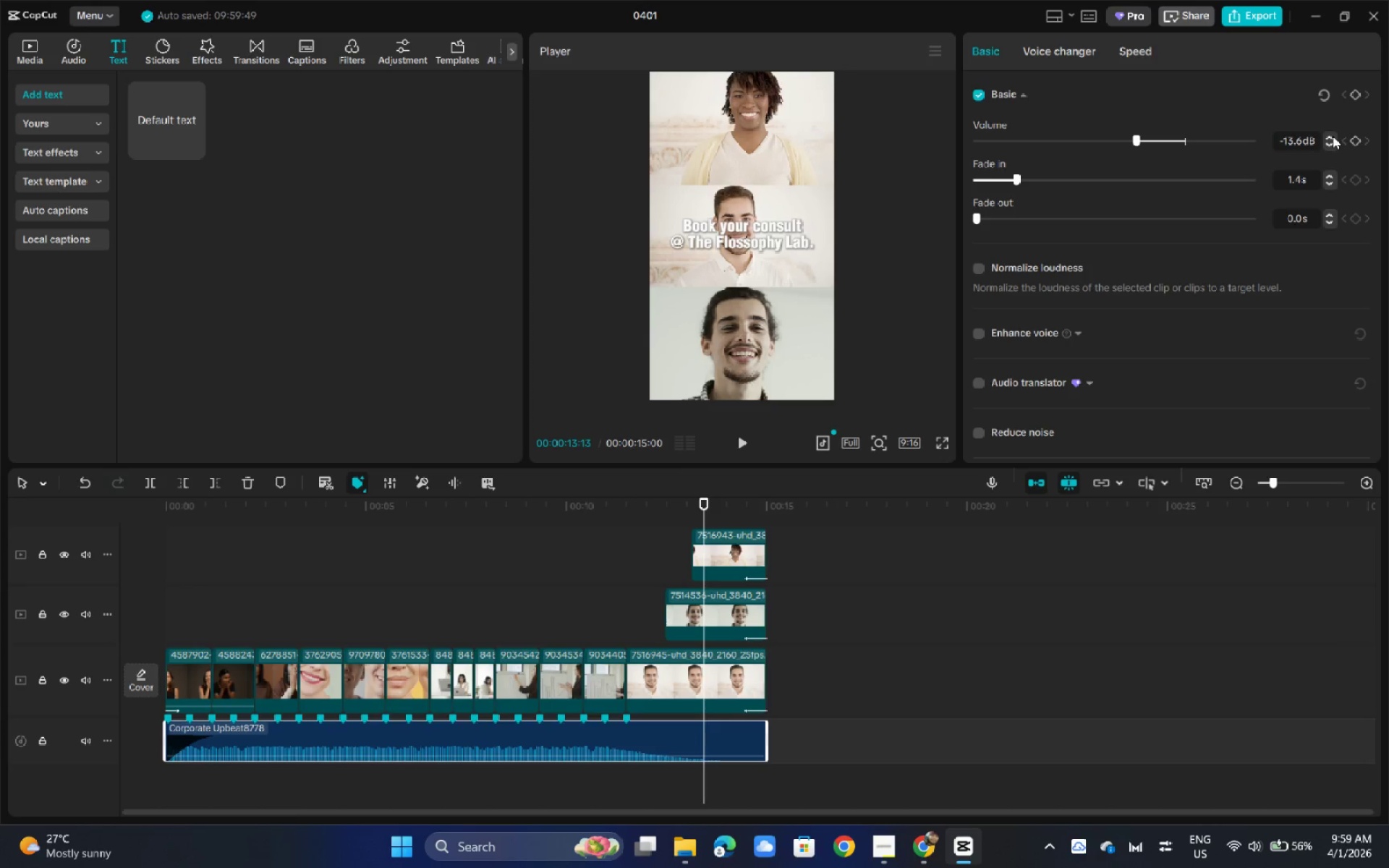 
triple_click([1333, 136])
 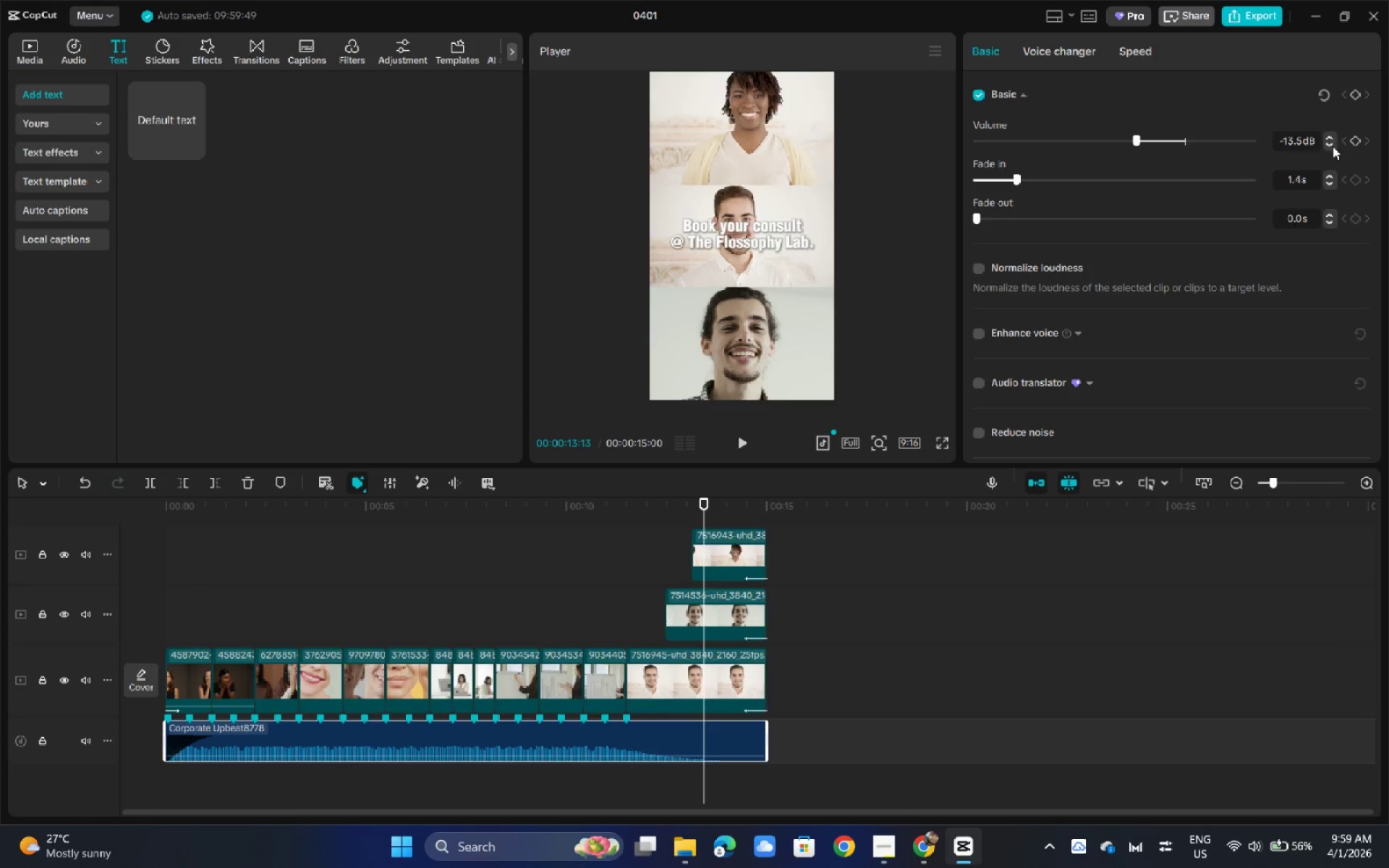 
left_click([1333, 146])
 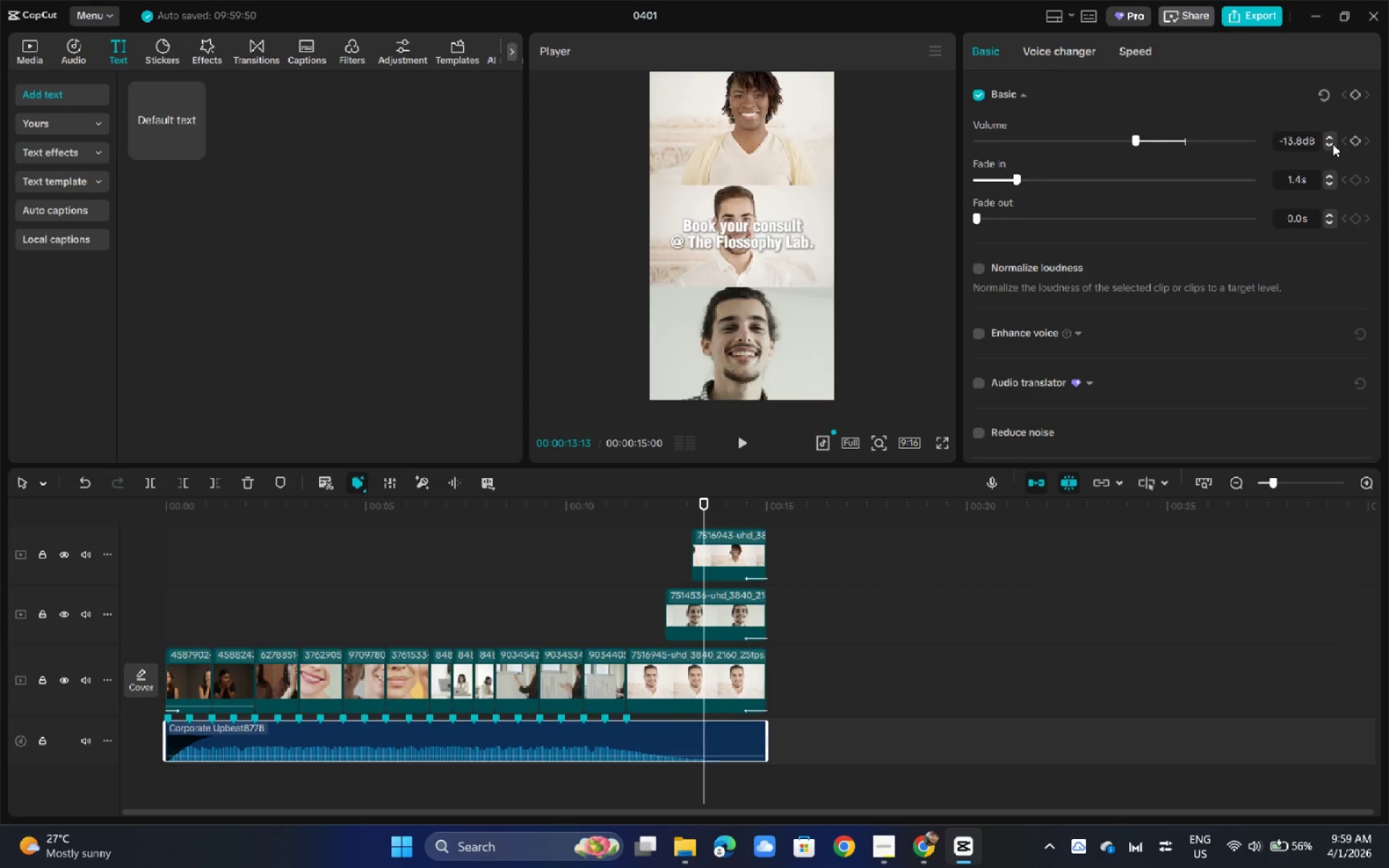 
triple_click([1333, 144])
 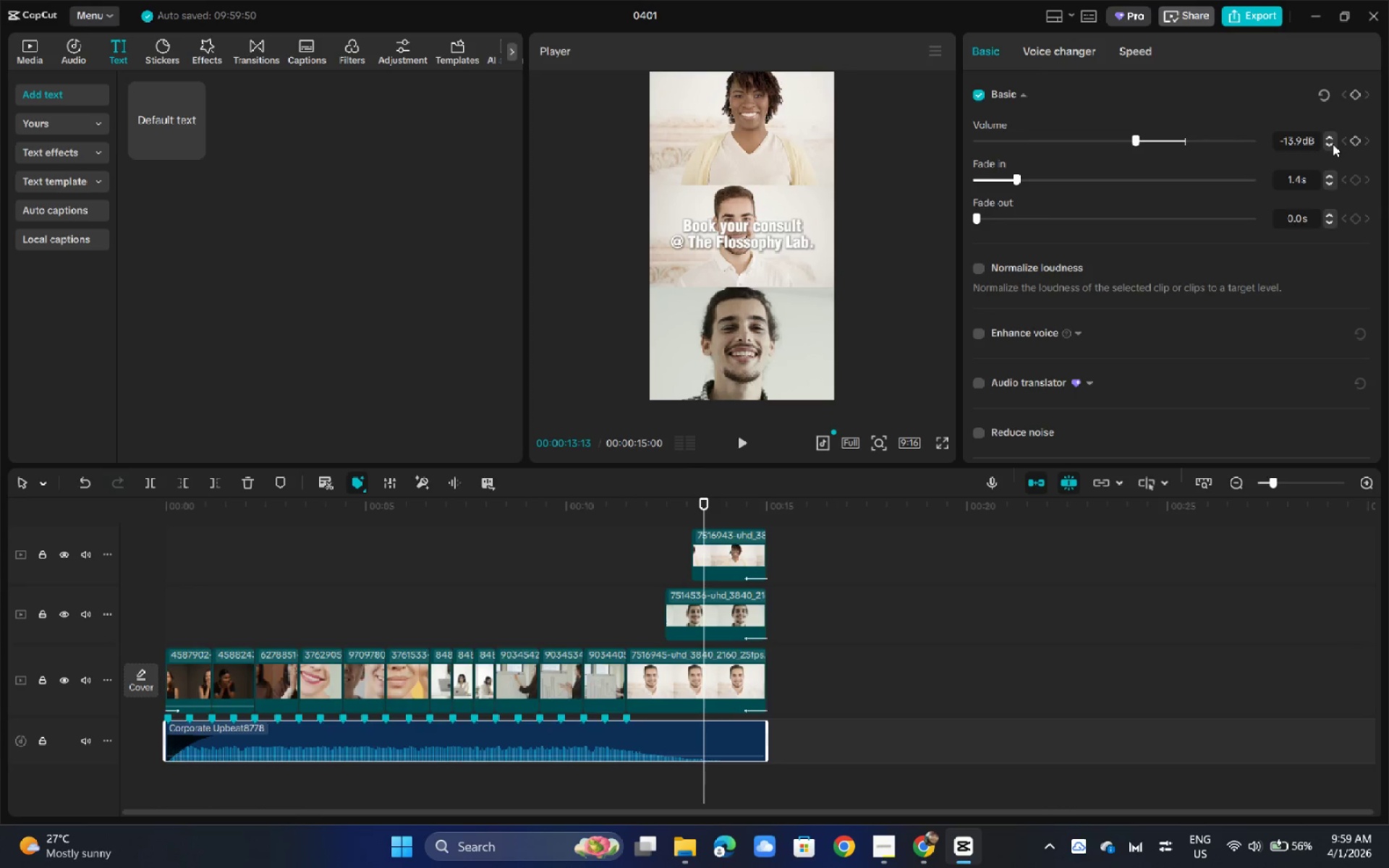 
triple_click([1333, 144])
 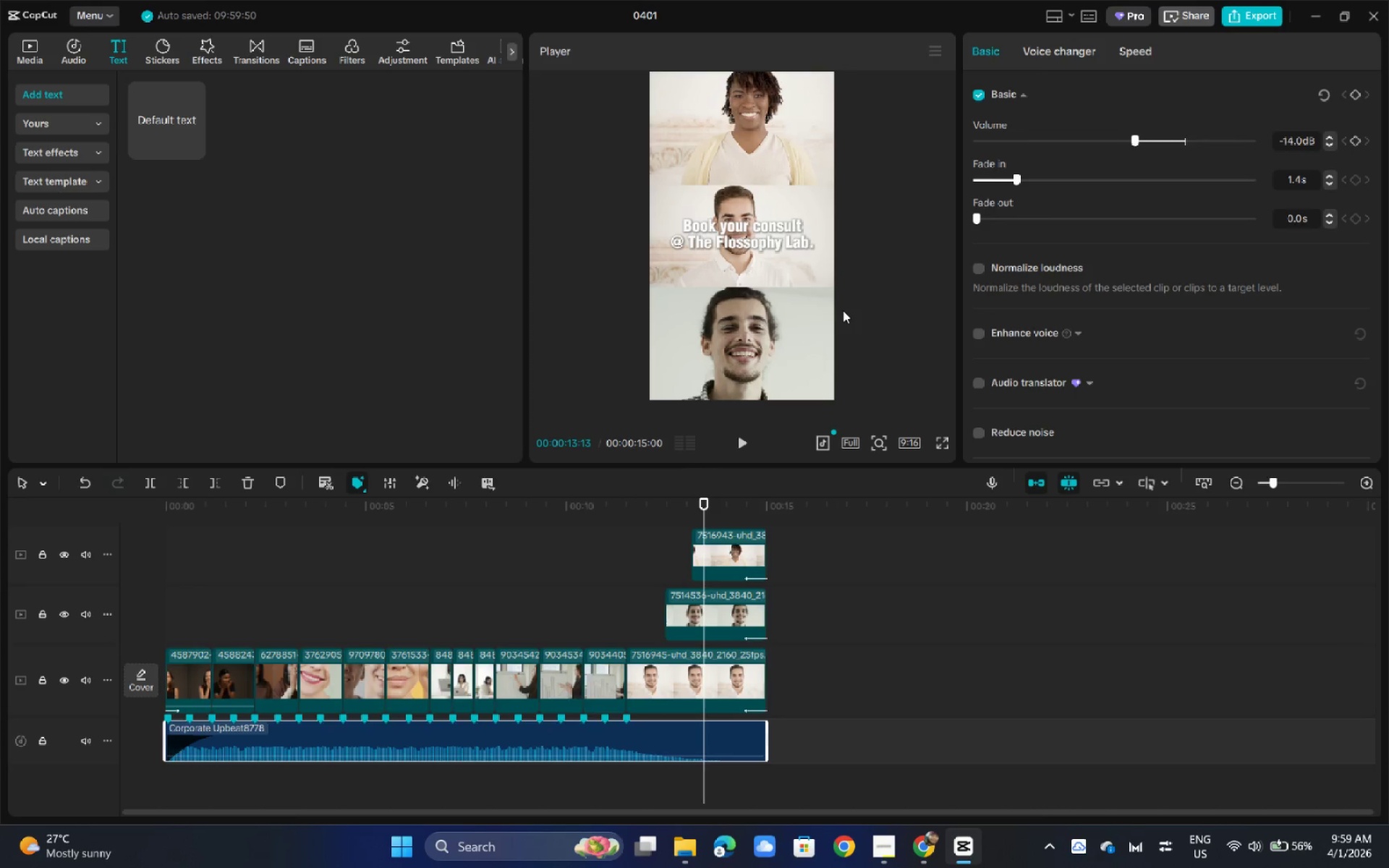 
left_click_drag(start_coordinate=[194, 511], to_coordinate=[138, 508])
 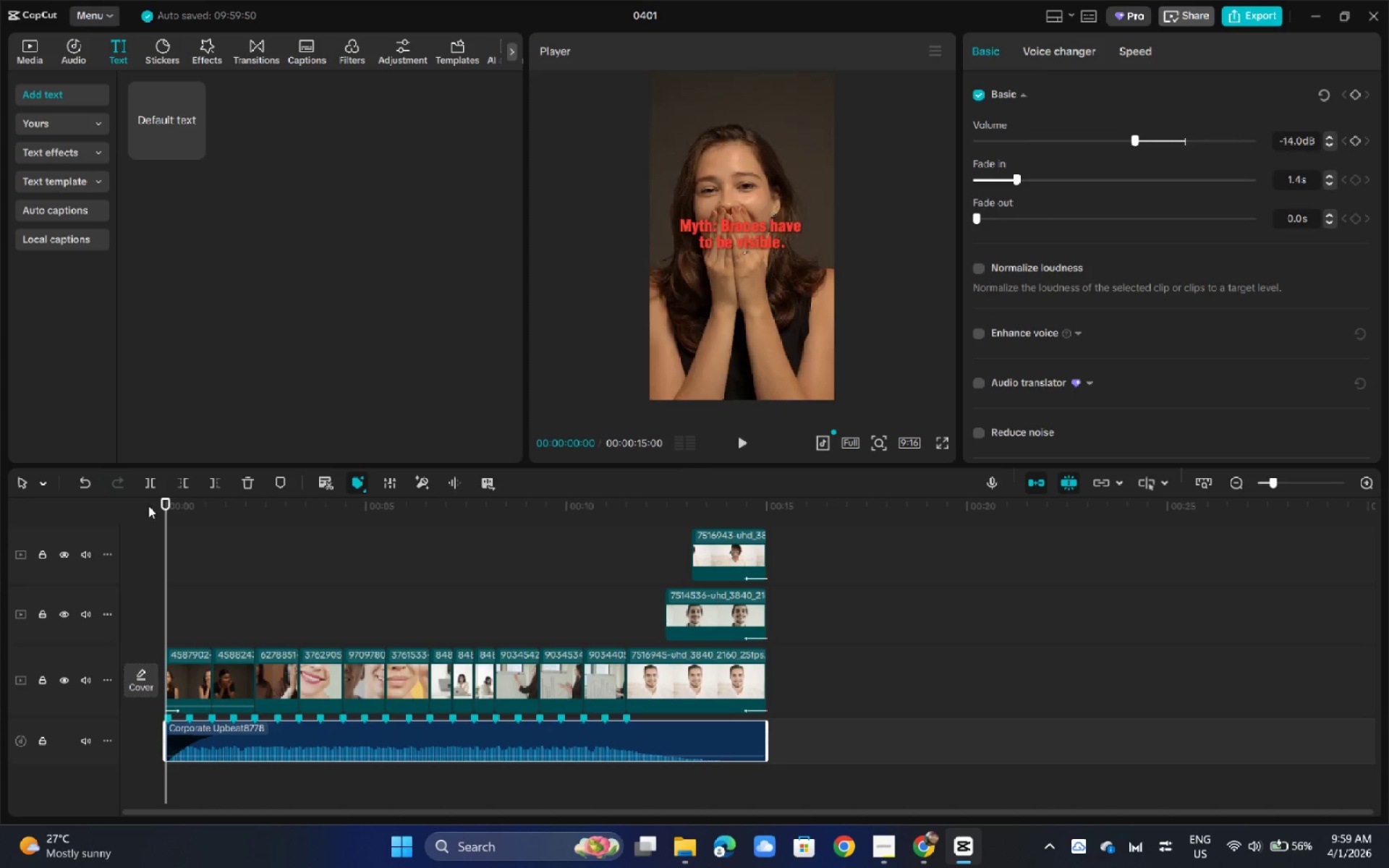 
key(Space)
 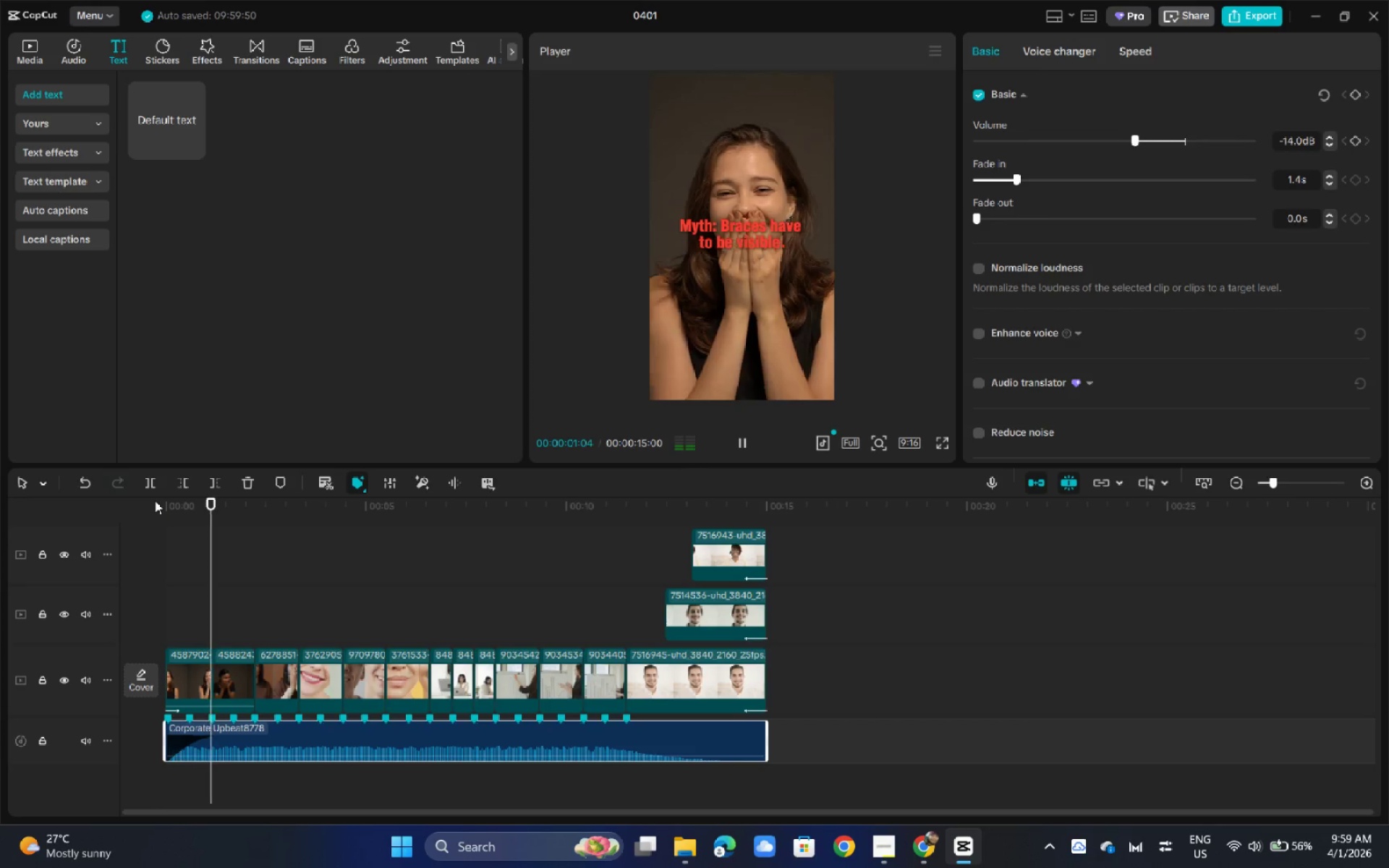 
key(Space)
 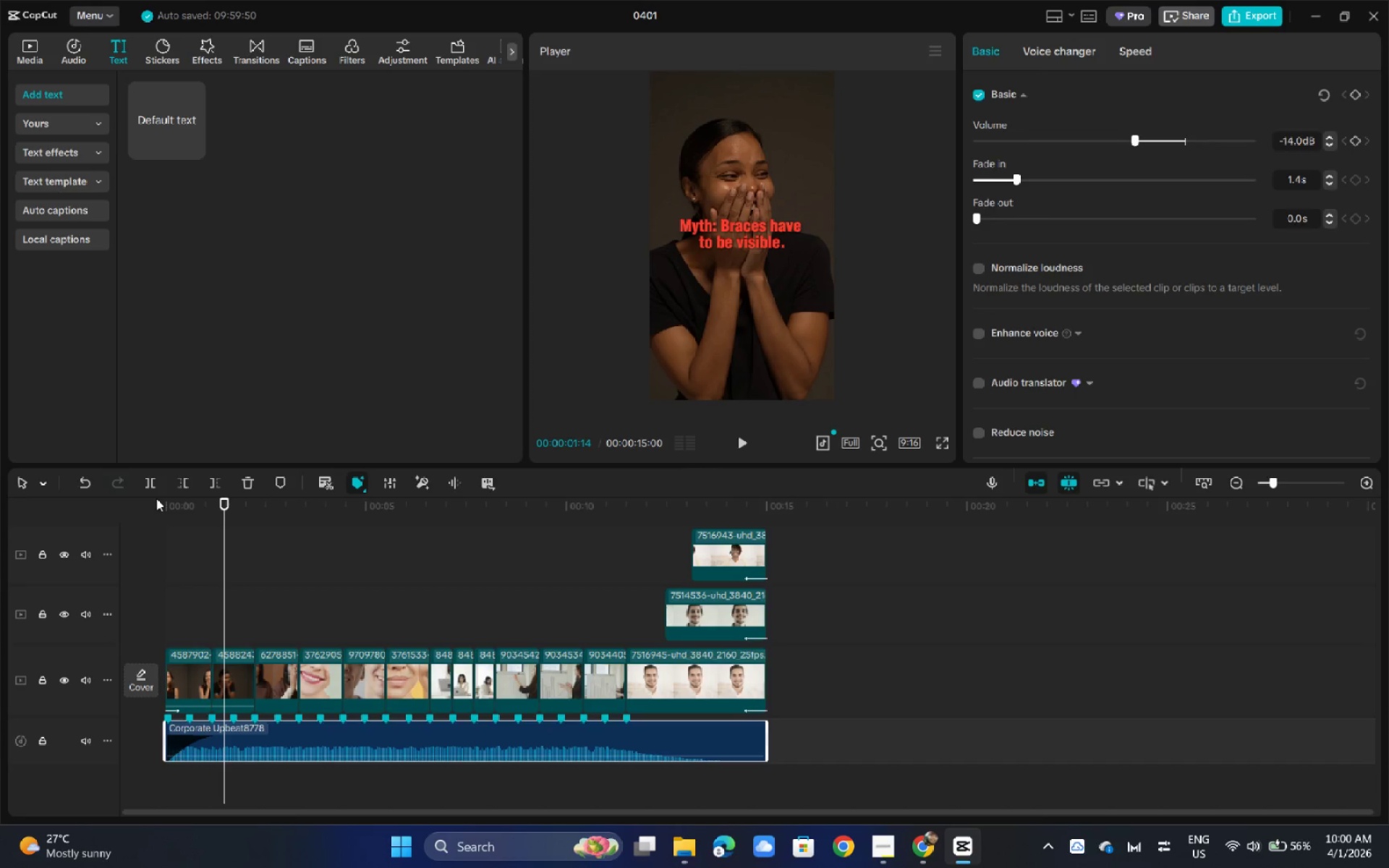 
wait(12.08)
 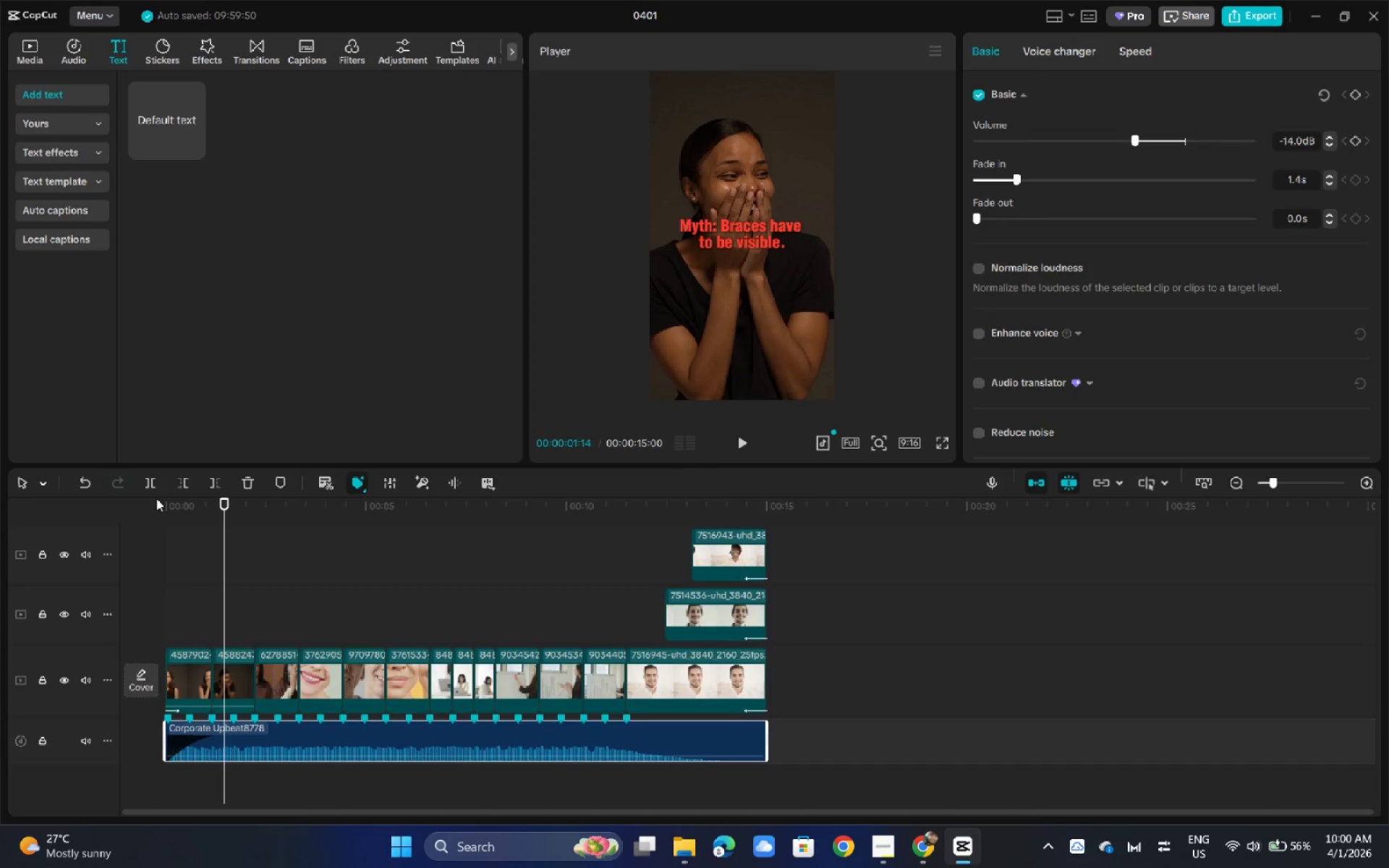 
left_click([72, 51])
 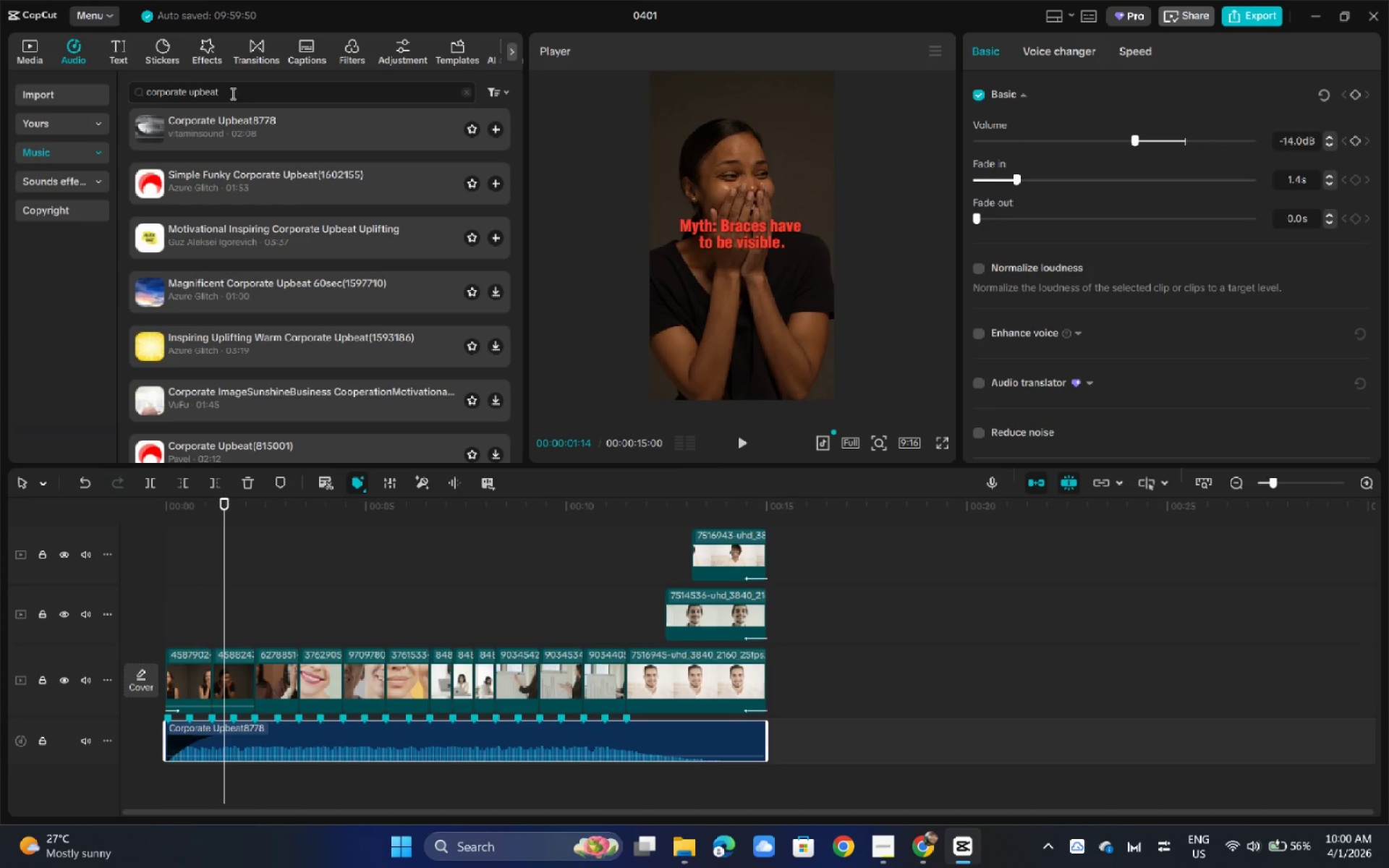 
left_click_drag(start_coordinate=[232, 93], to_coordinate=[0, 92])
 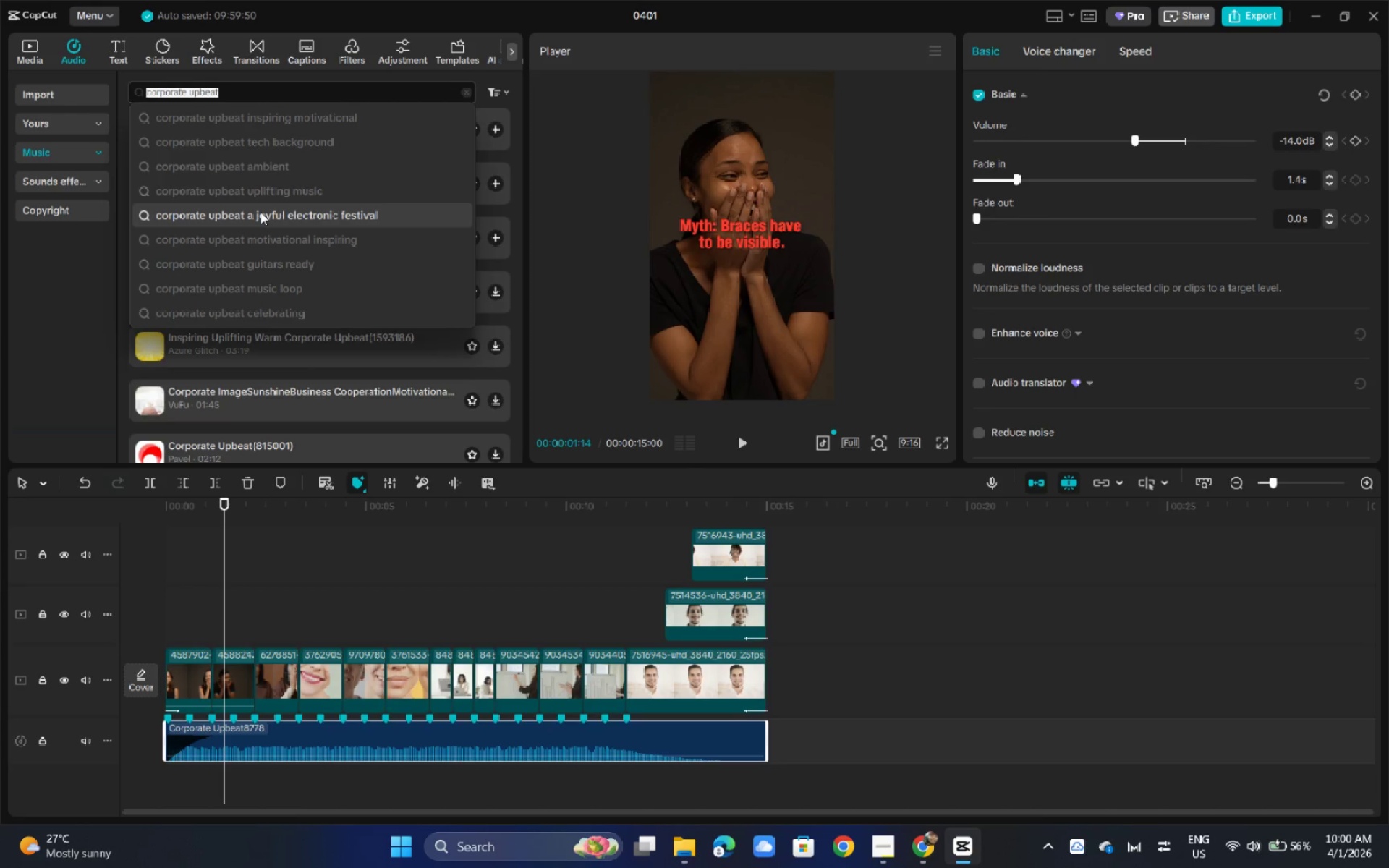 
type(pop sound)
 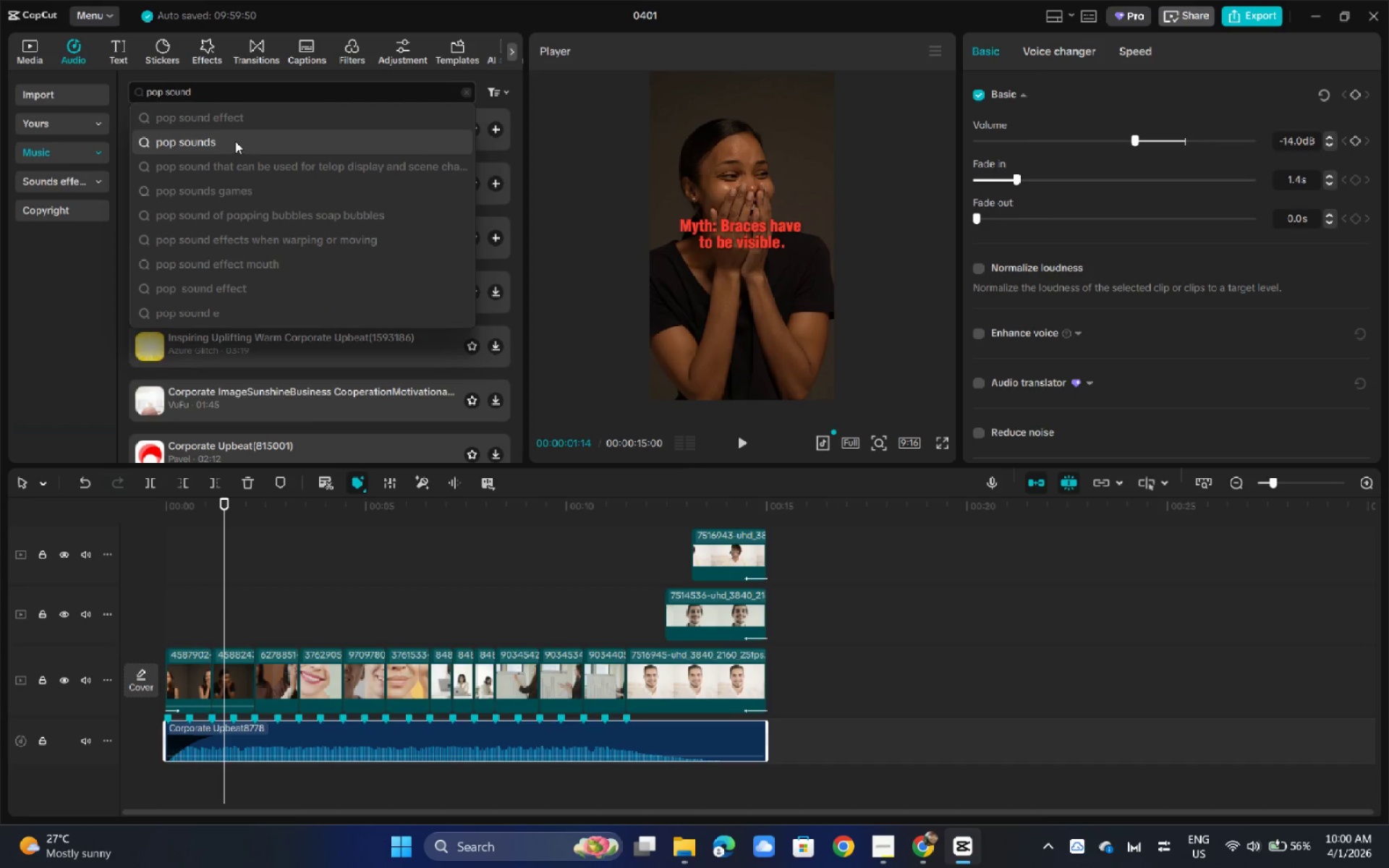 
left_click([245, 128])
 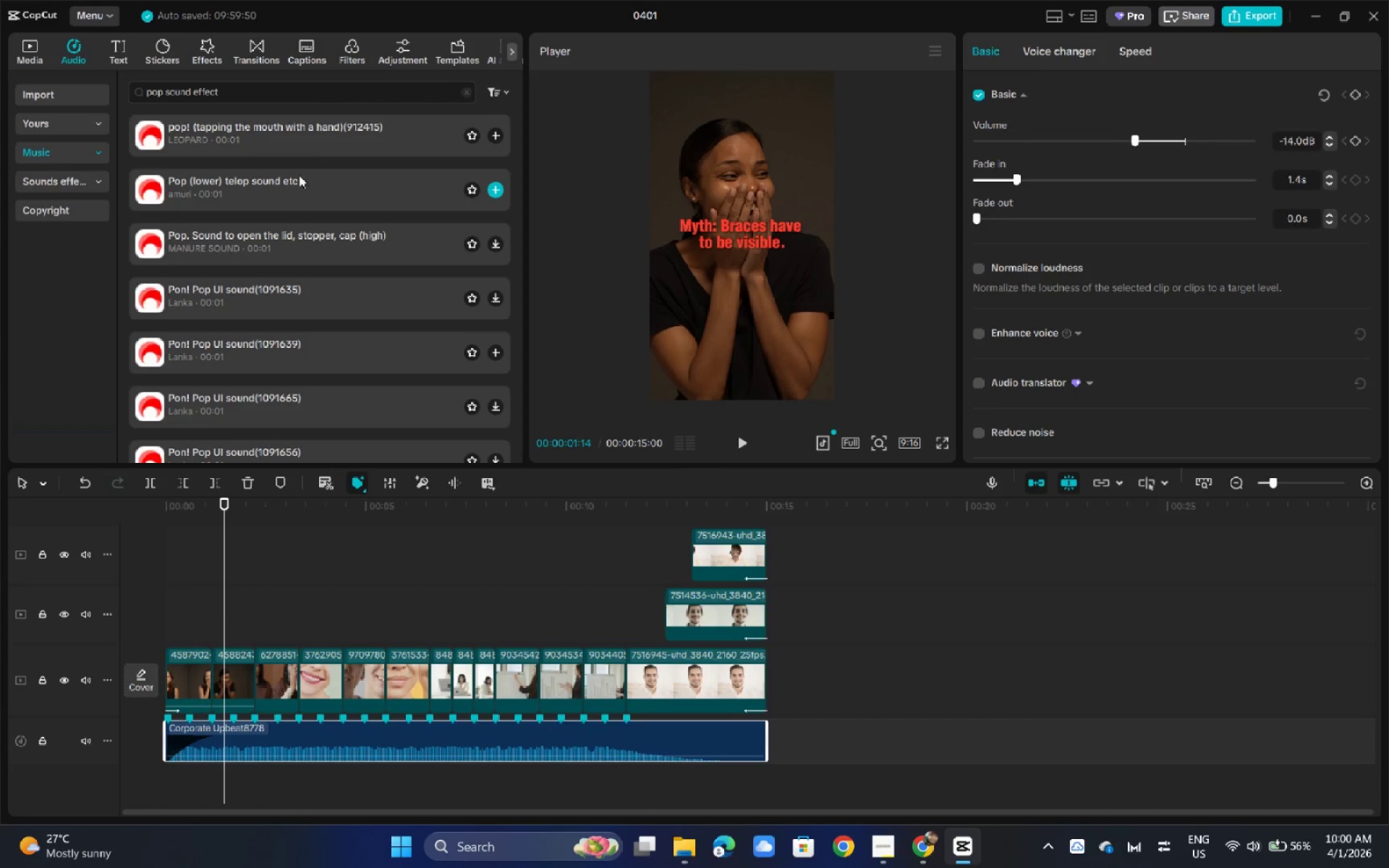 
left_click([297, 140])
 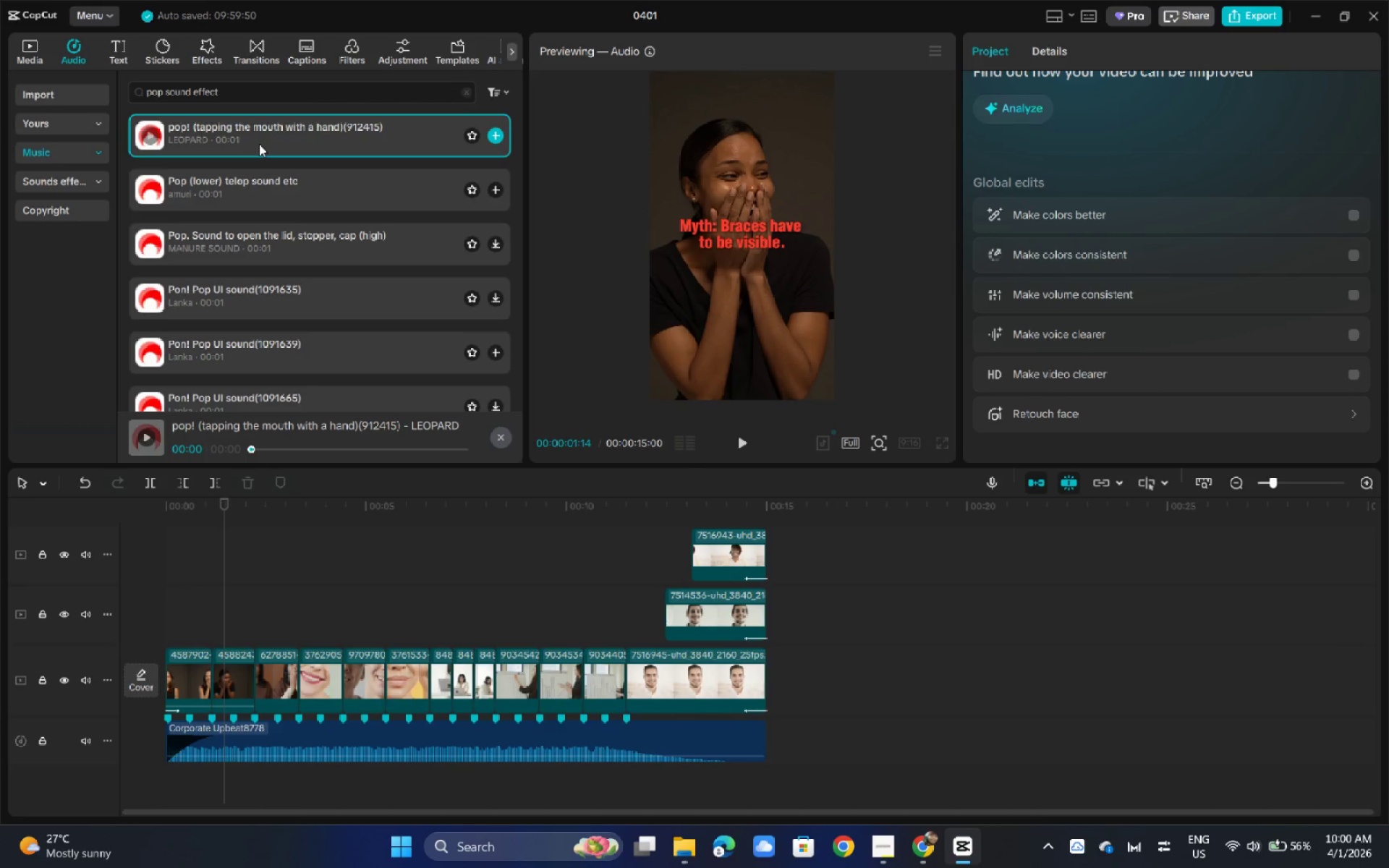 
left_click([257, 141])
 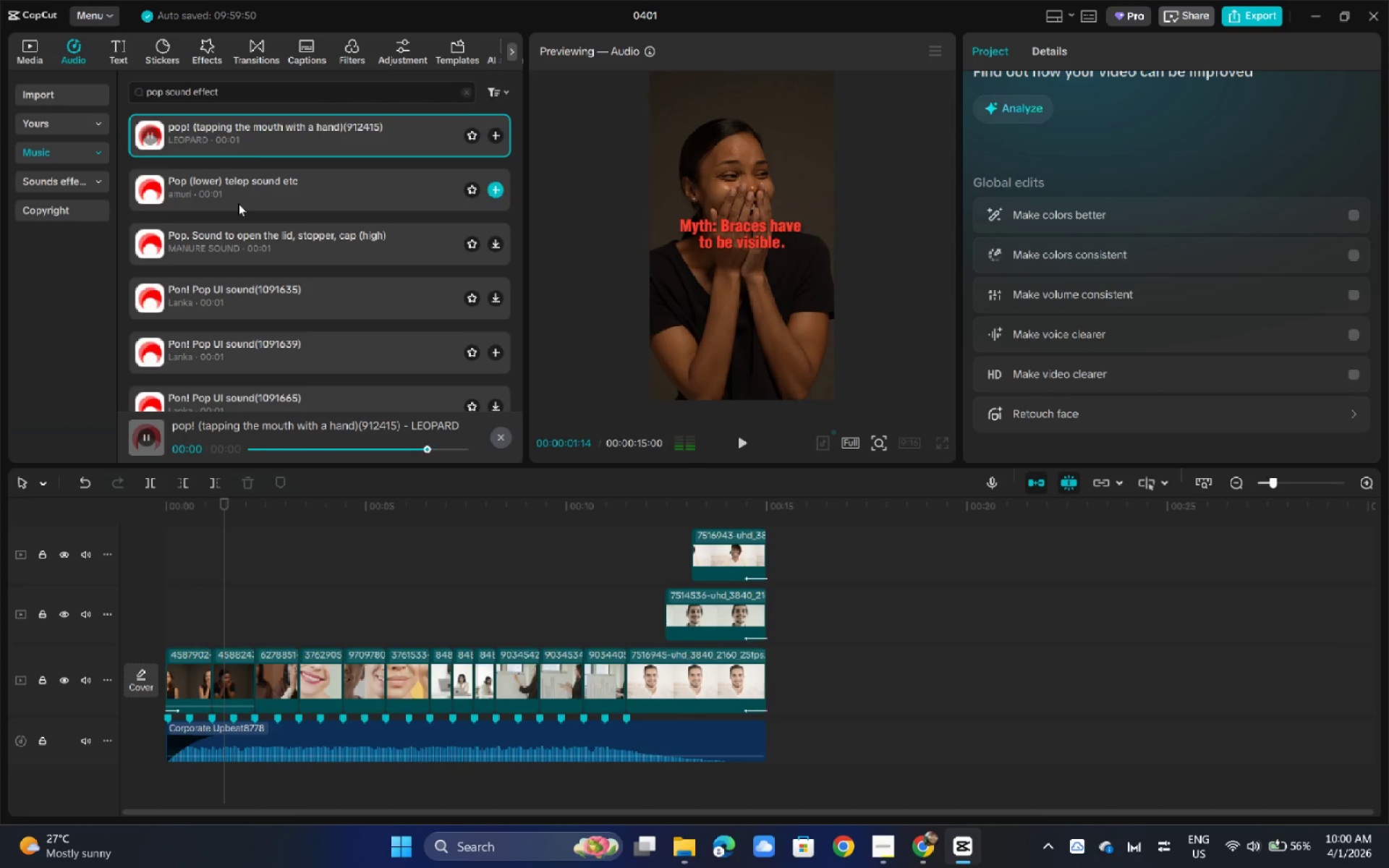 
left_click([237, 205])
 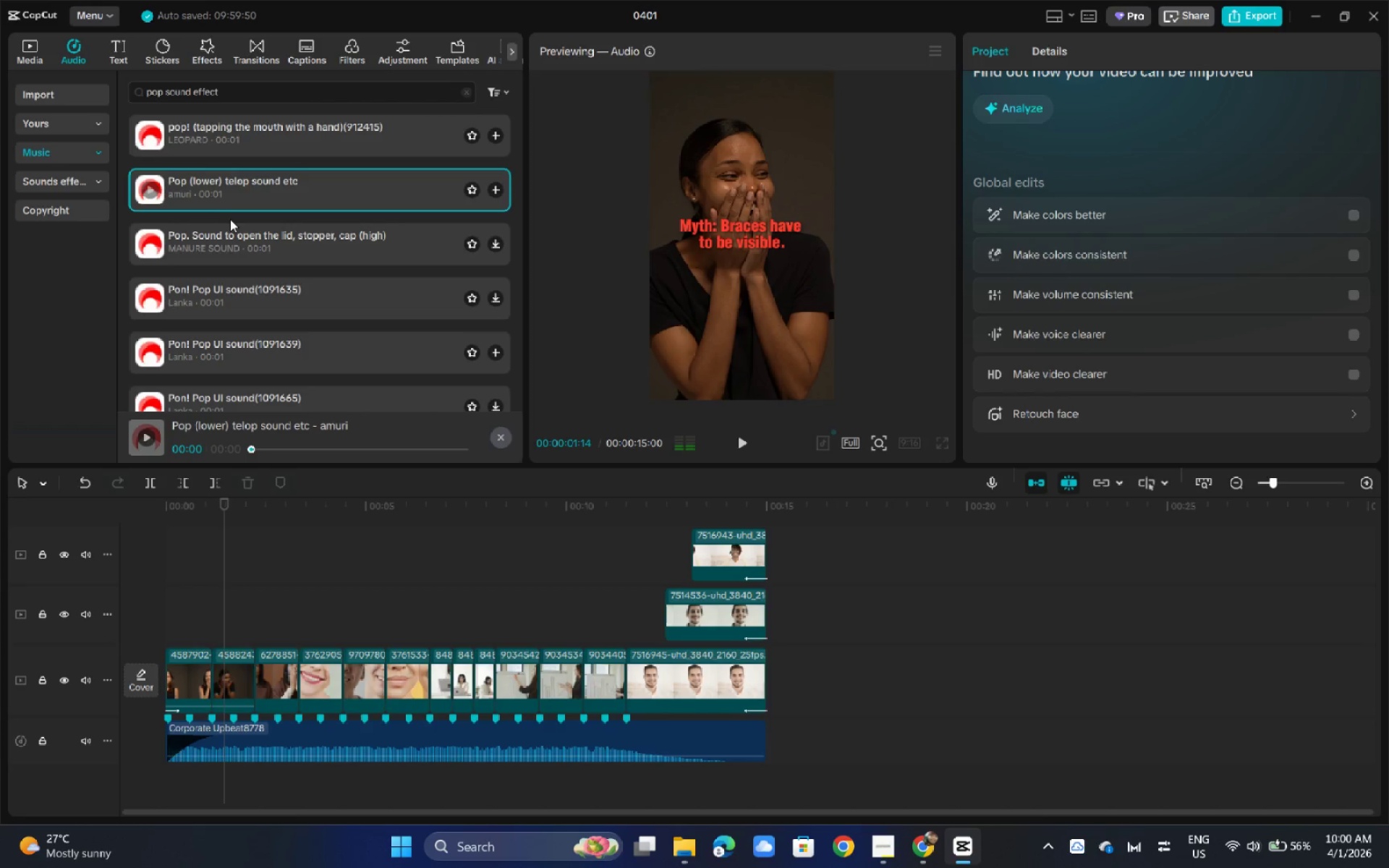 
left_click([230, 222])
 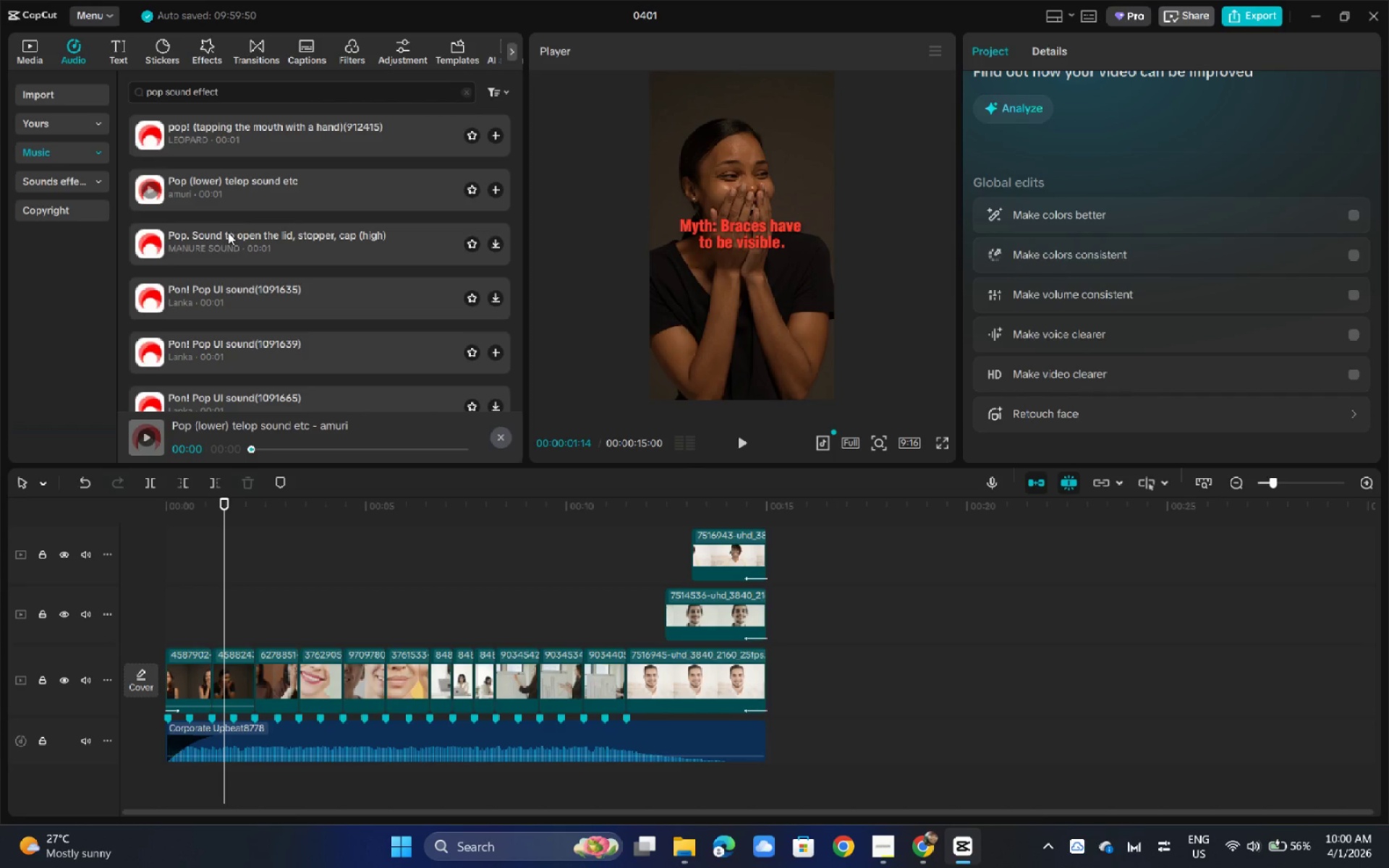 
left_click([228, 233])
 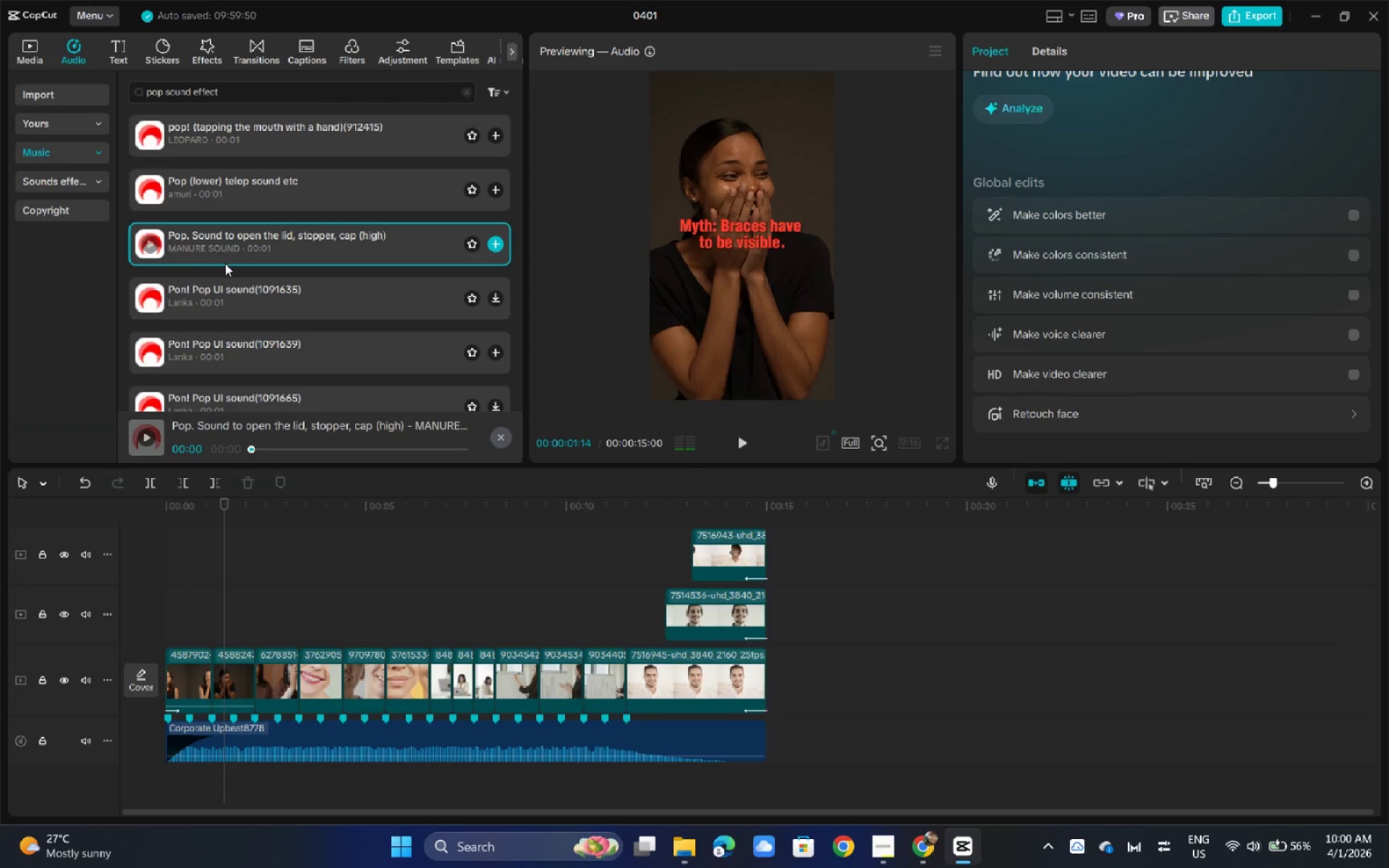 
double_click([227, 284])
 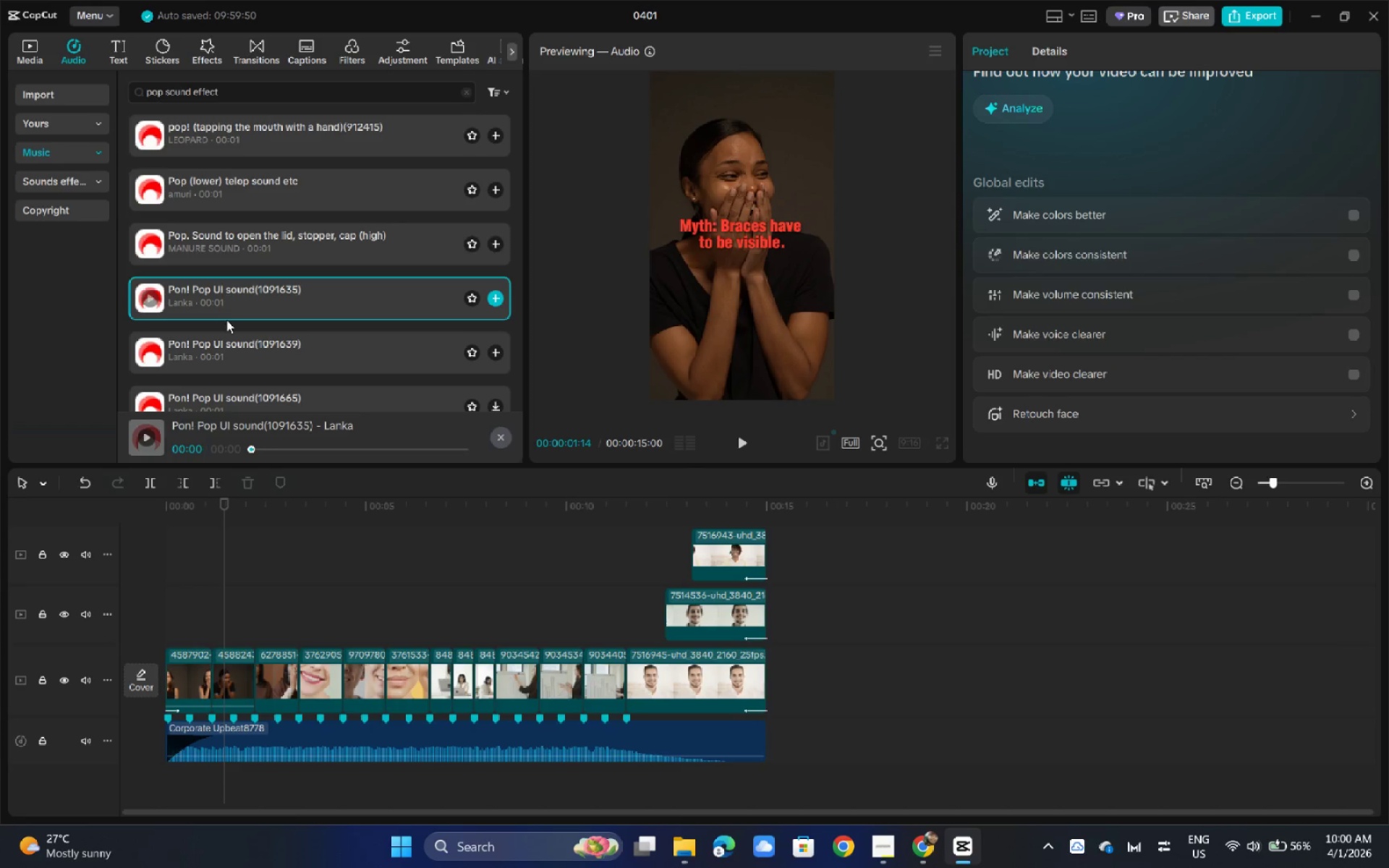 
left_click([229, 341])
 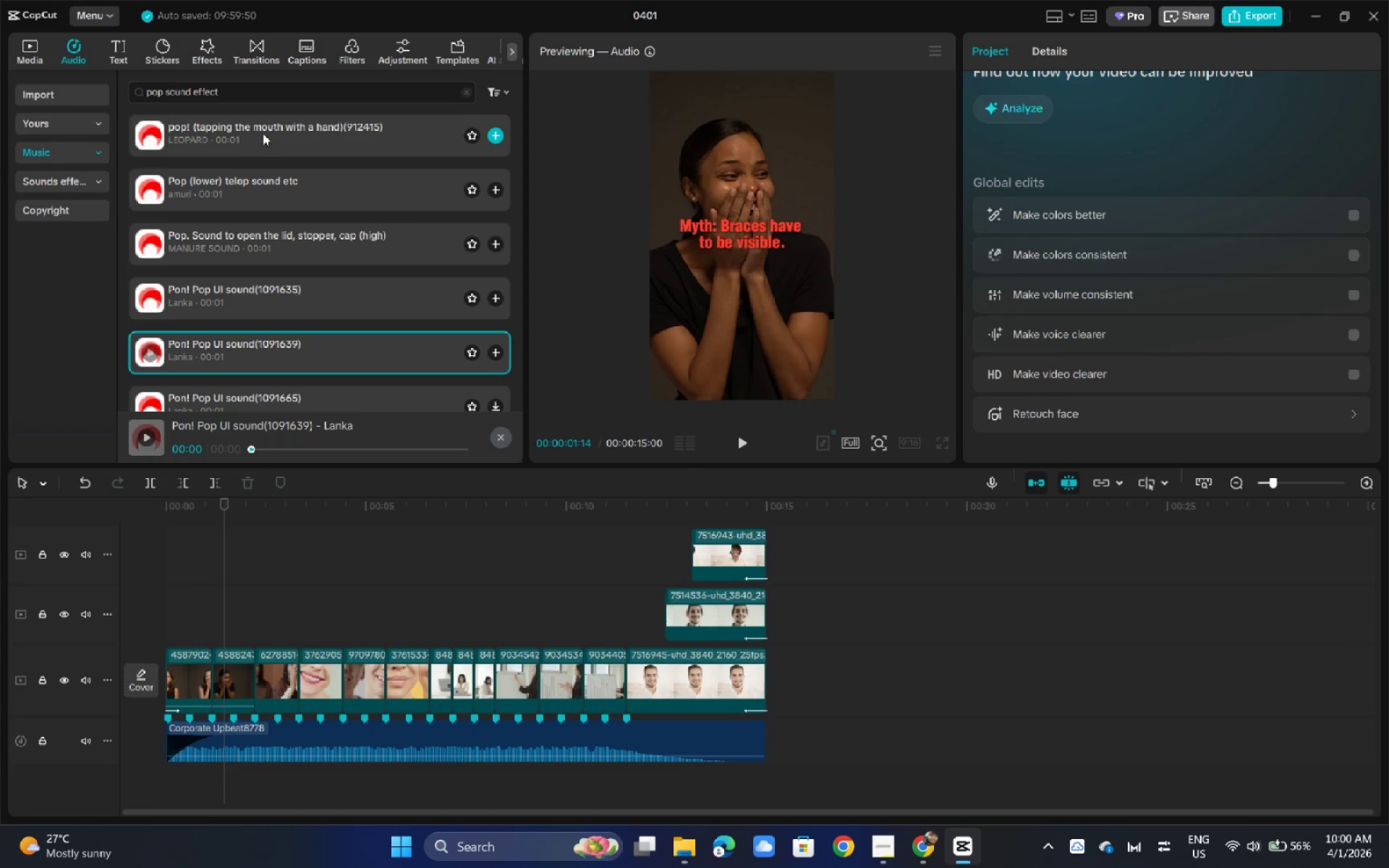 
left_click_drag(start_coordinate=[261, 129], to_coordinate=[261, 137])
 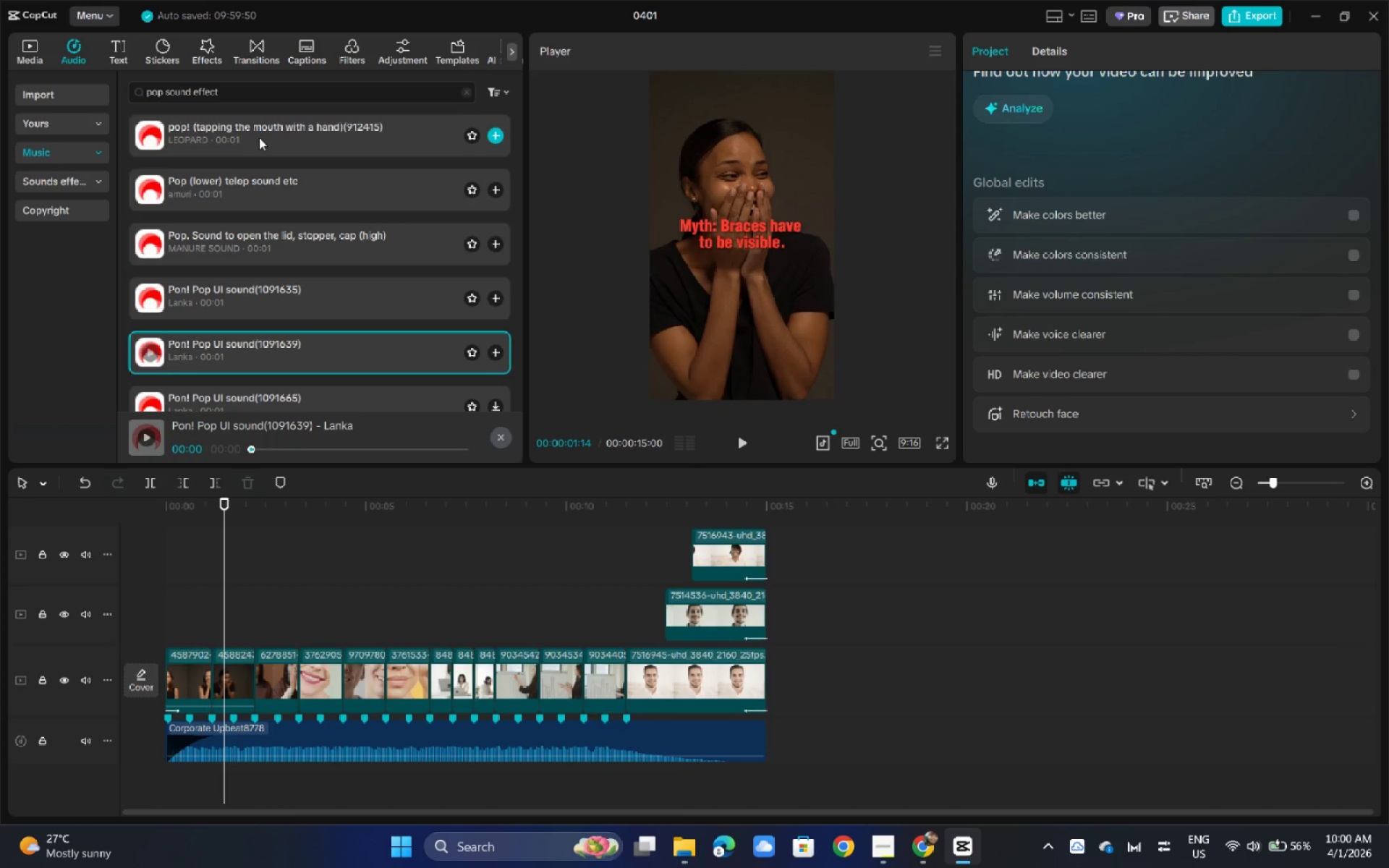 
left_click([259, 137])
 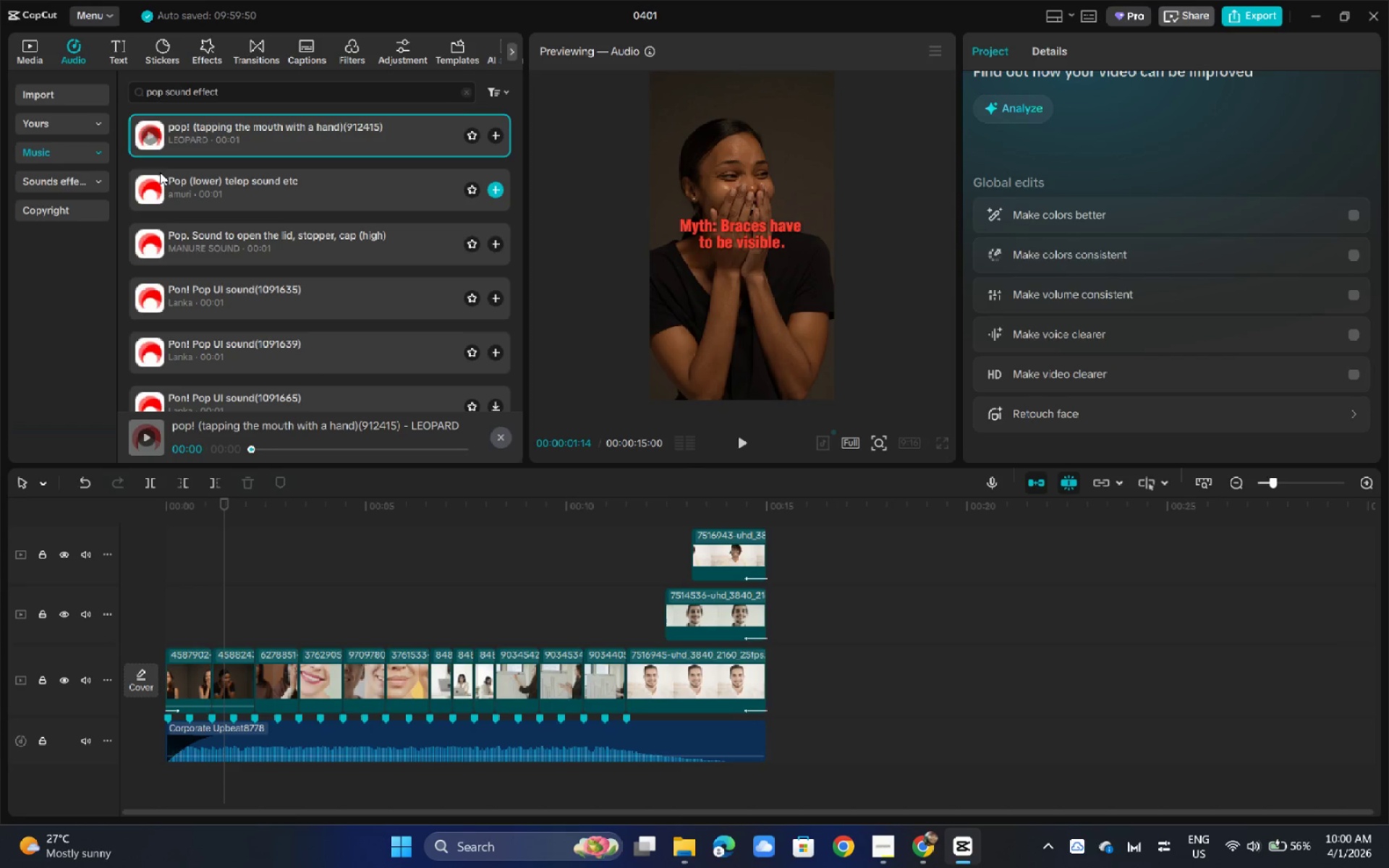 
wait(11.54)
 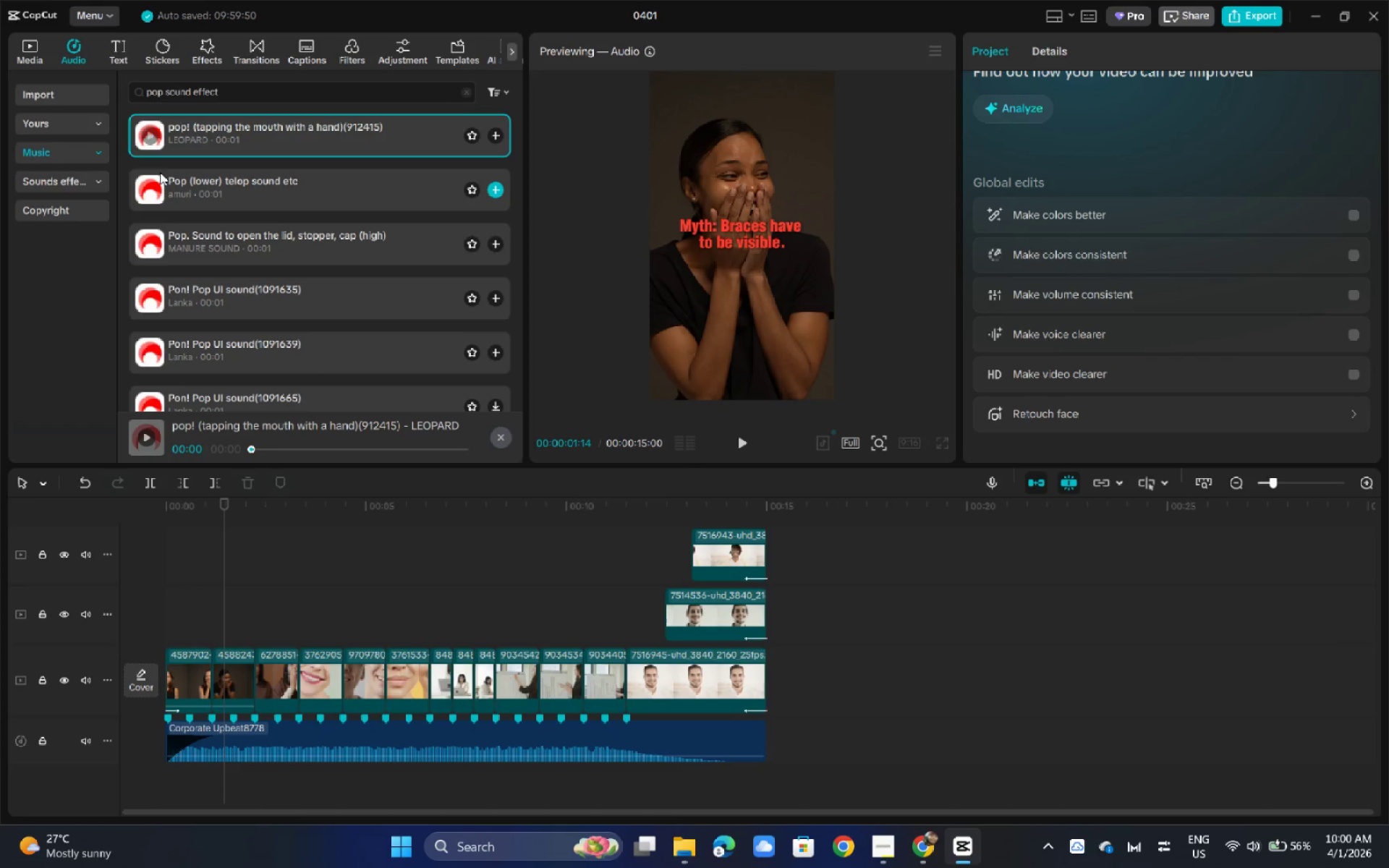 
left_click([224, 525])
 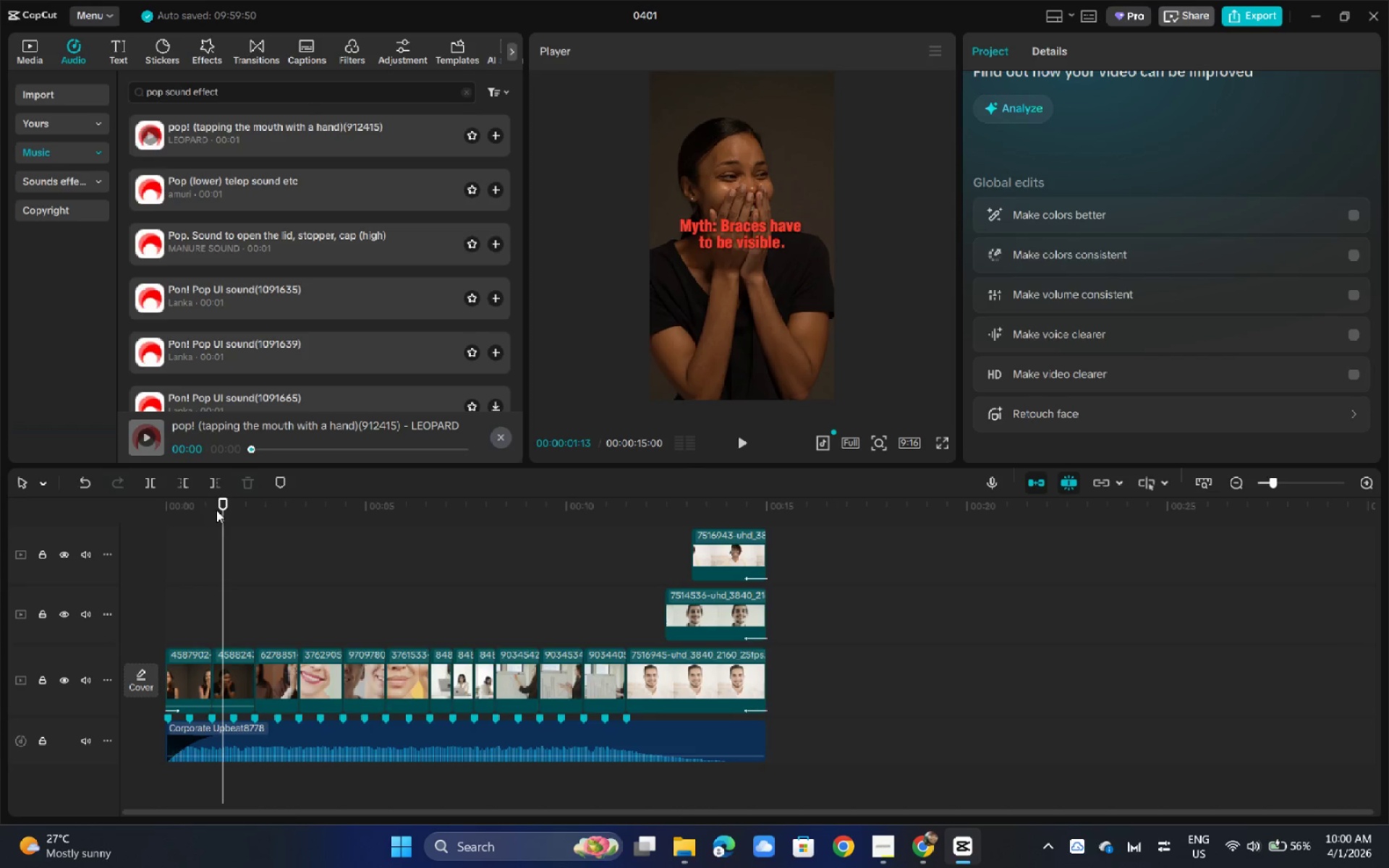 
left_click_drag(start_coordinate=[216, 510], to_coordinate=[116, 508])
 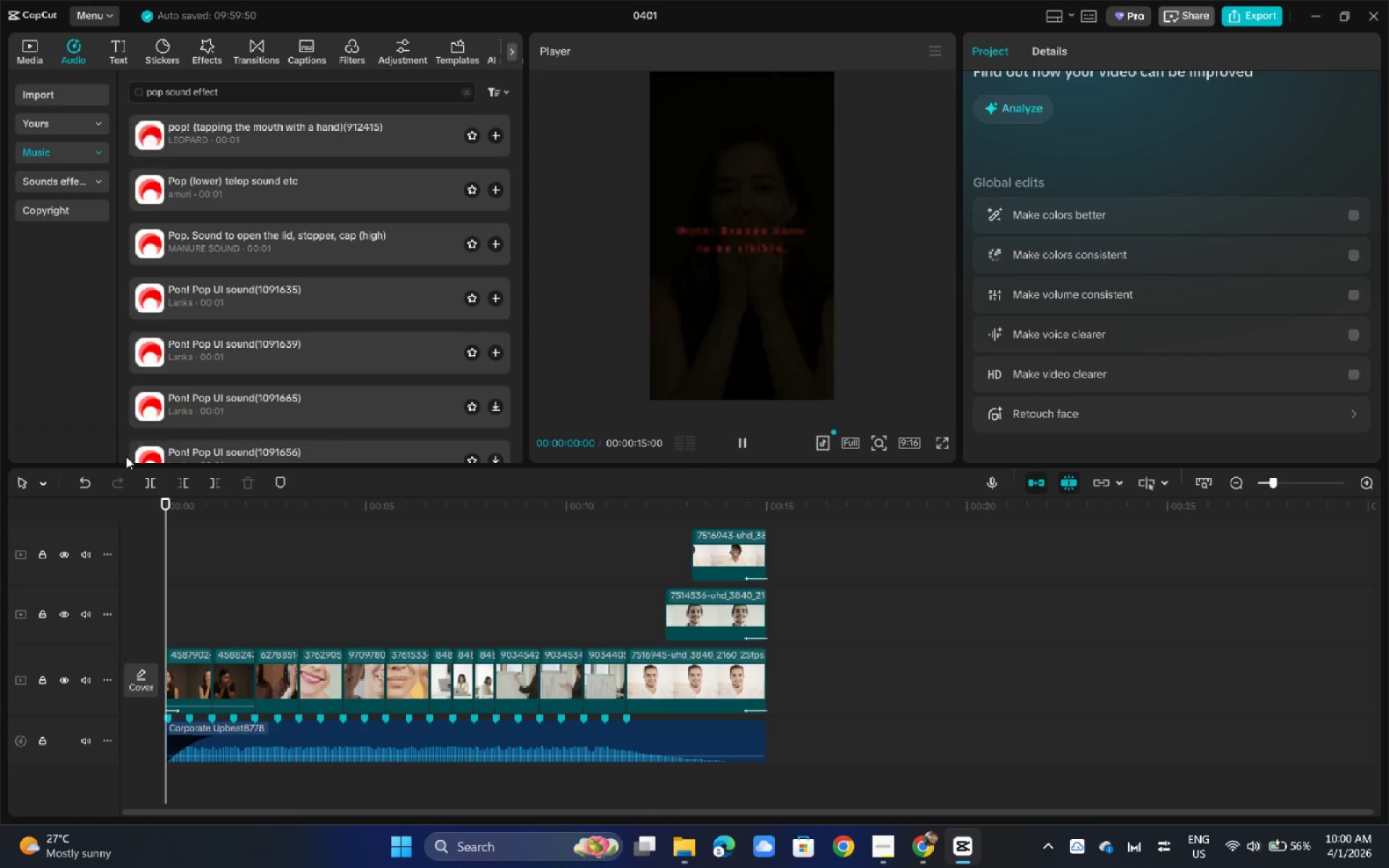 
key(Space)
 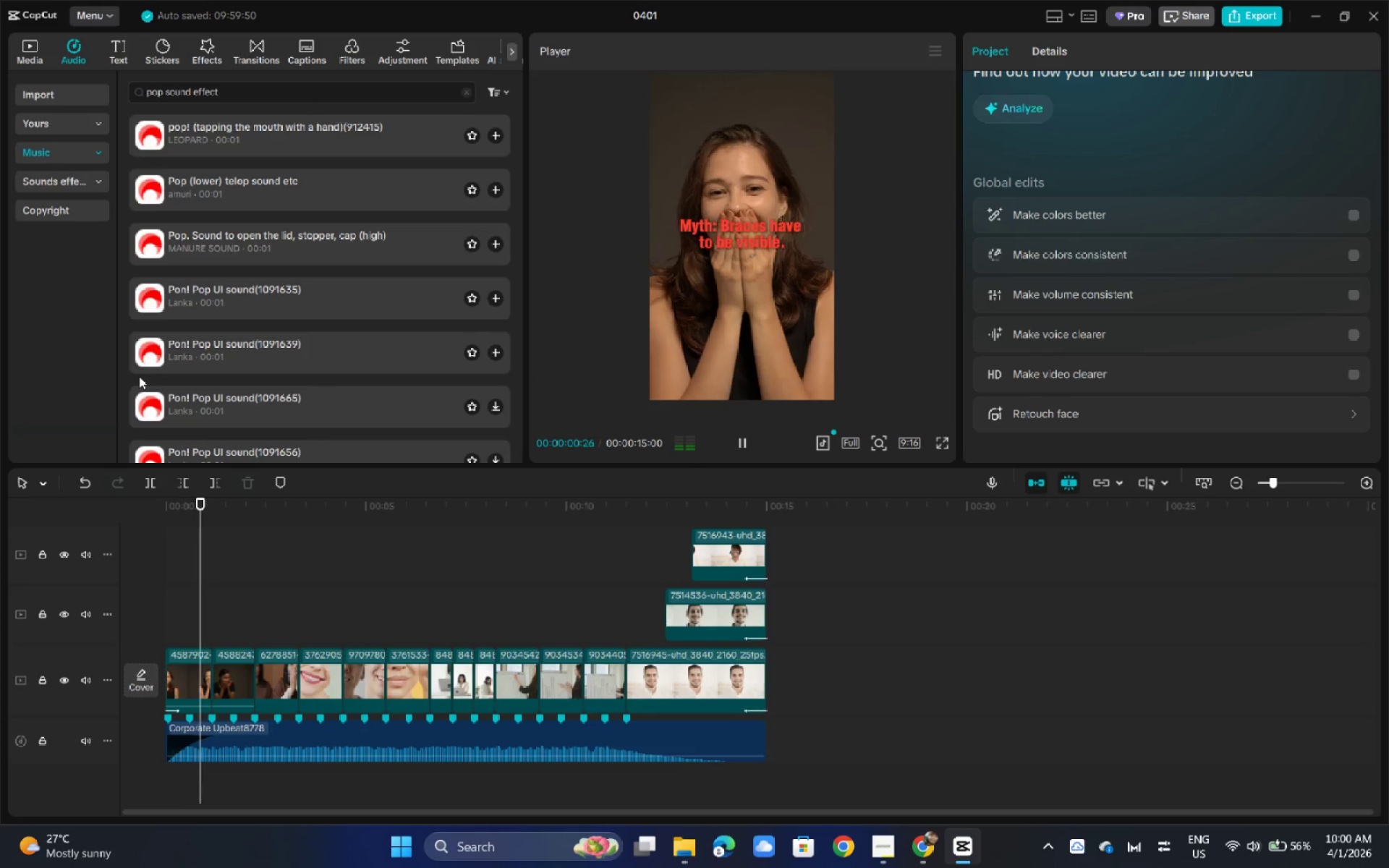 
key(Space)
 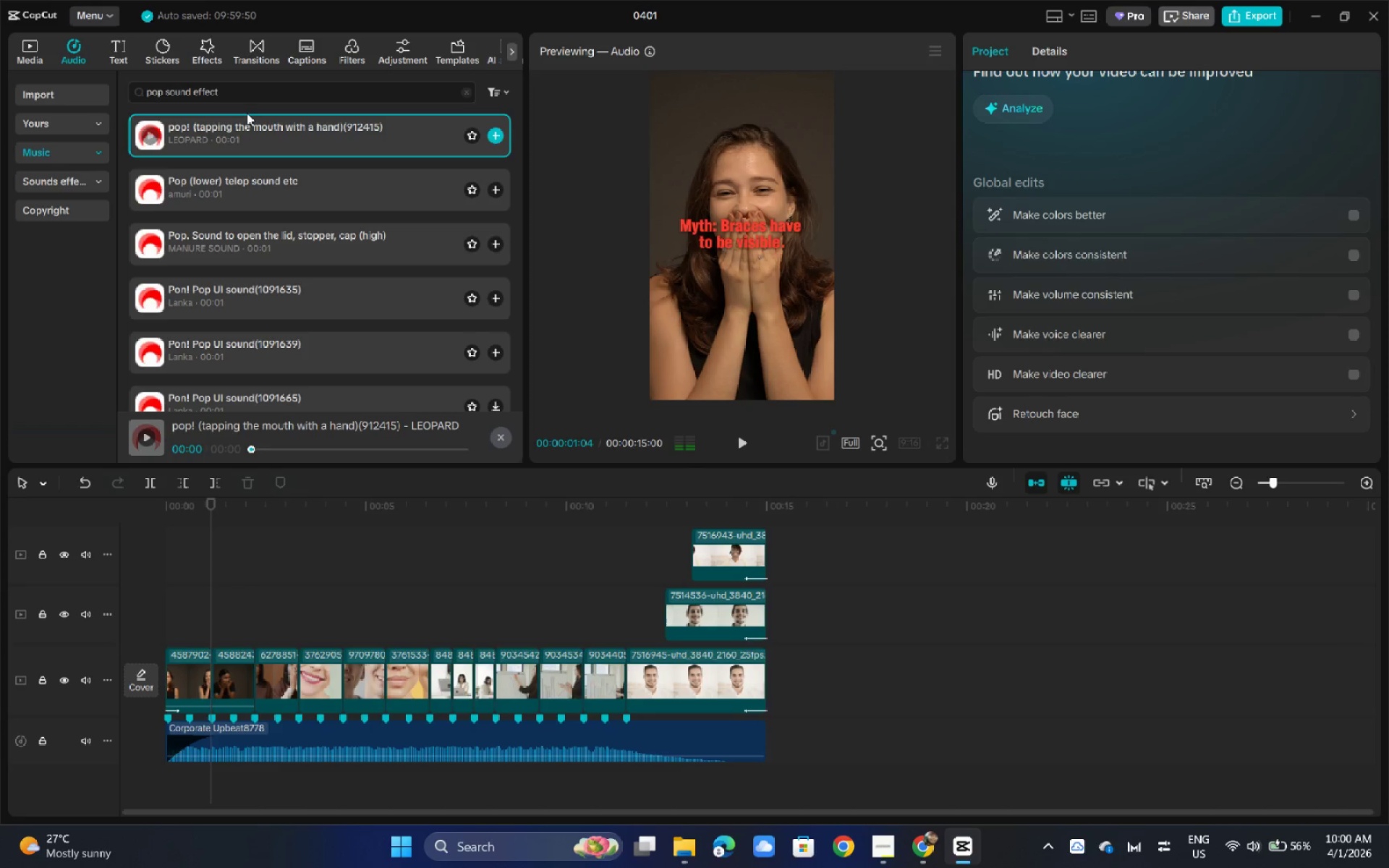 
left_click([231, 174])
 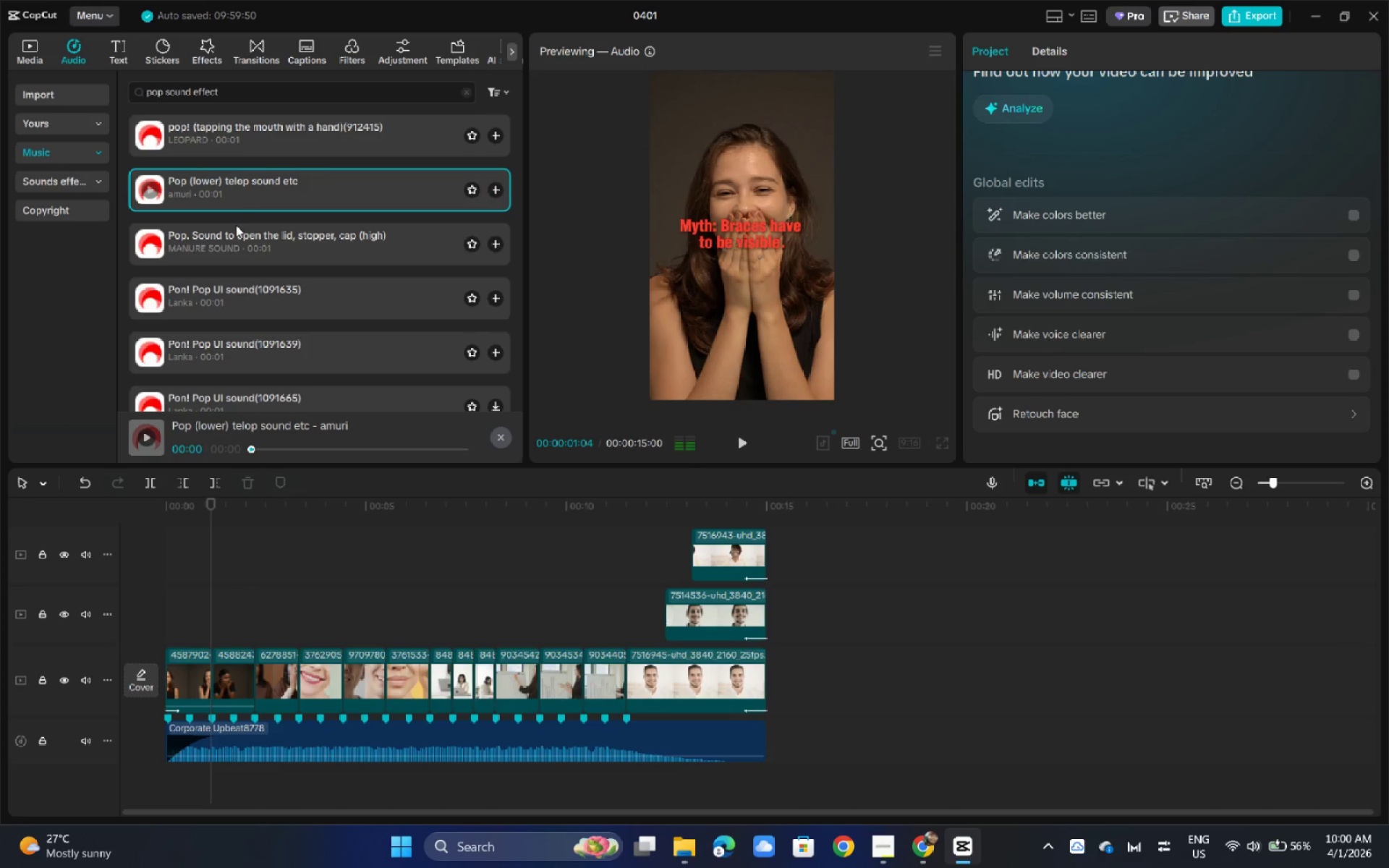 
left_click([237, 240])
 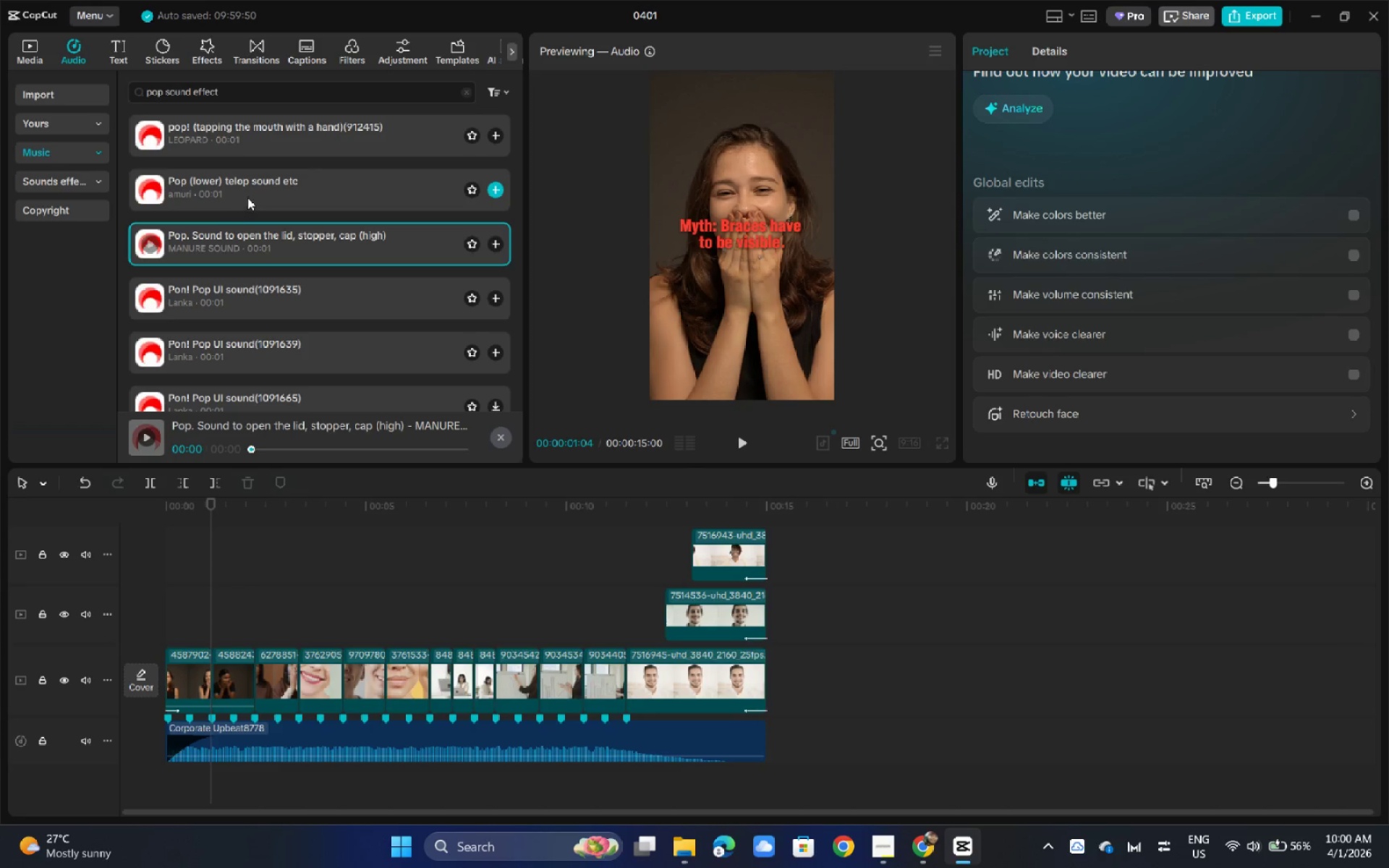 
left_click([254, 148])
 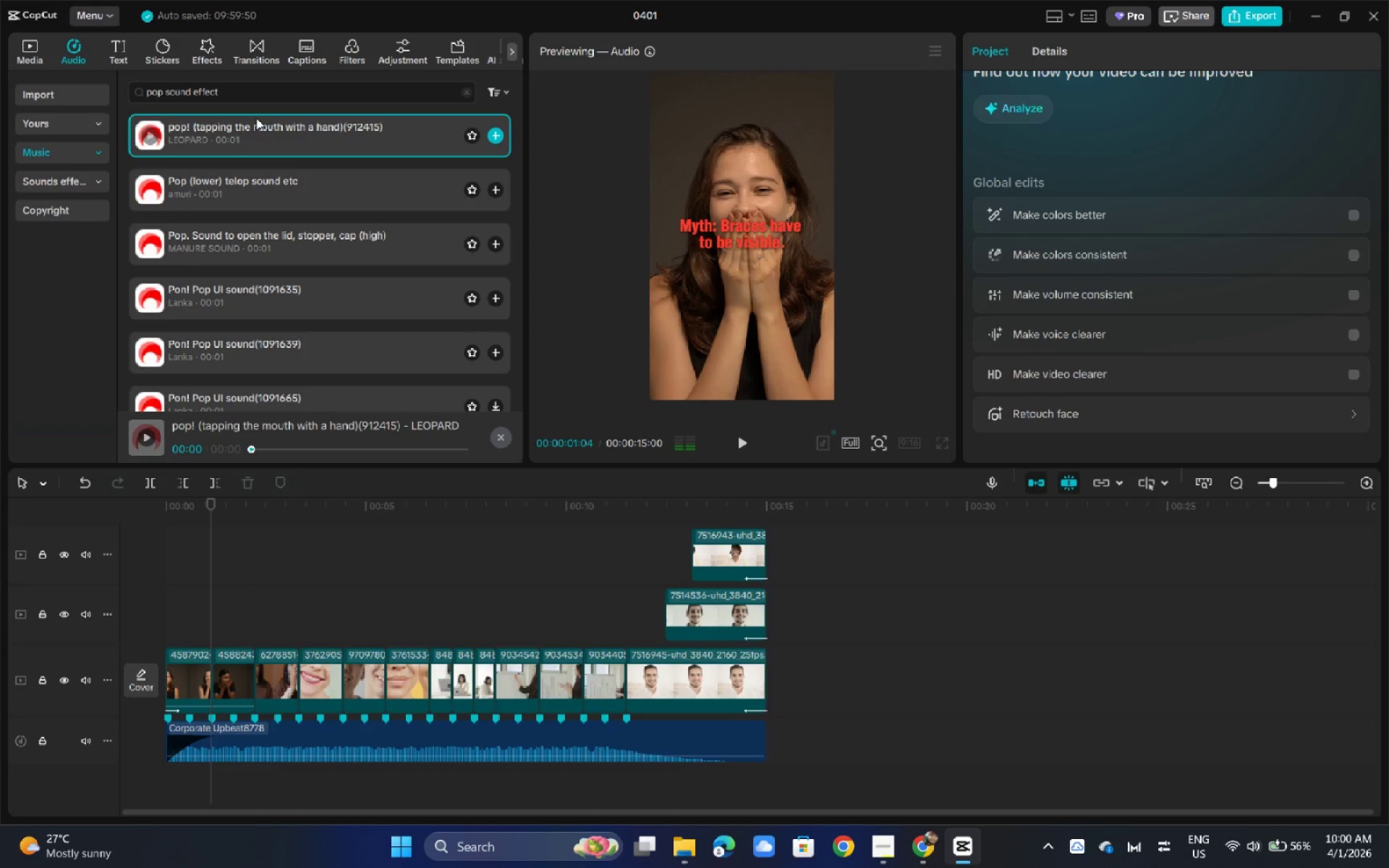 
left_click_drag(start_coordinate=[257, 126], to_coordinate=[169, 777])
 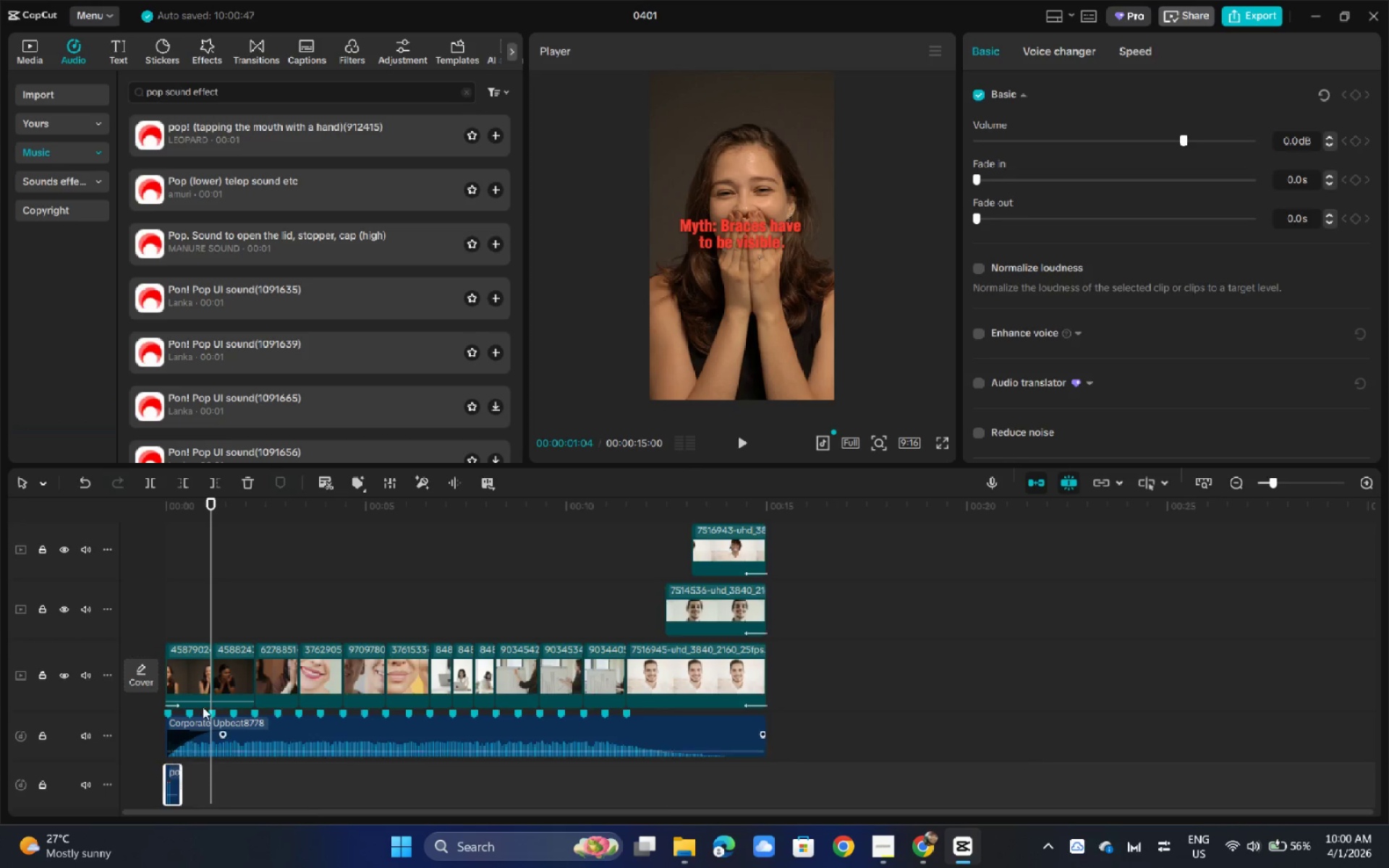 
scroll: coordinate [205, 700], scroll_direction: up, amount: 5.0
 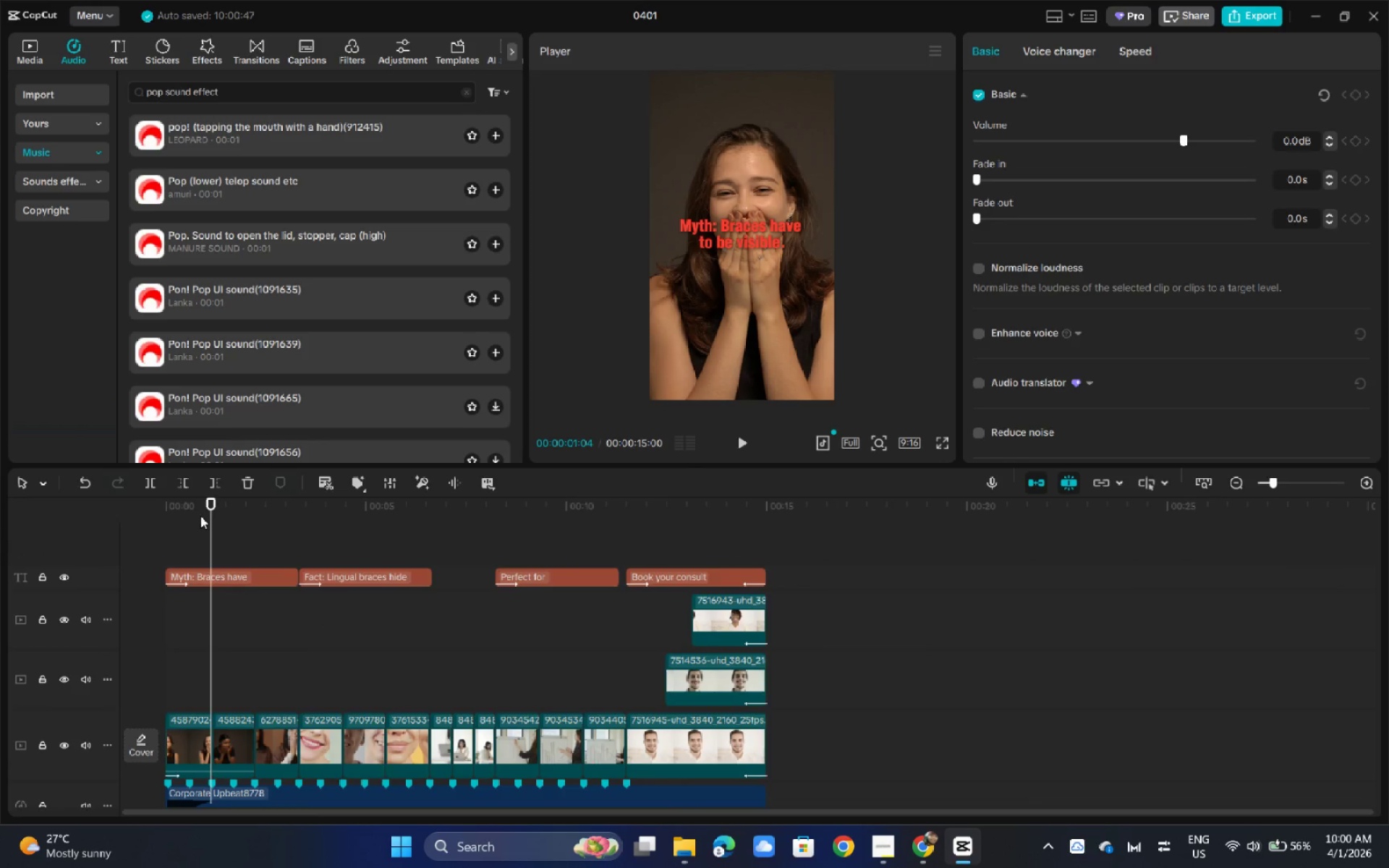 
left_click_drag(start_coordinate=[195, 511], to_coordinate=[128, 510])
 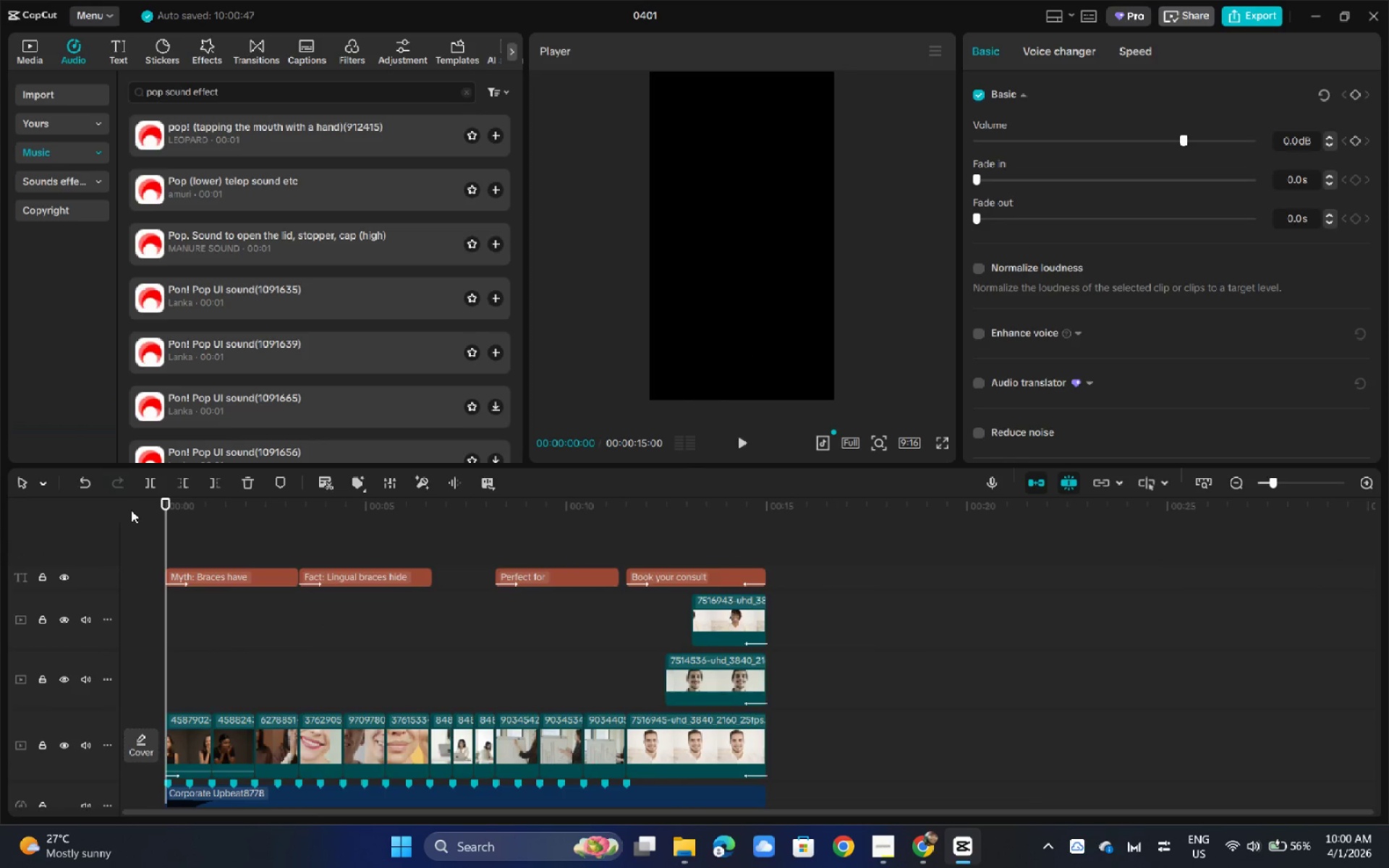 
key(Space)
 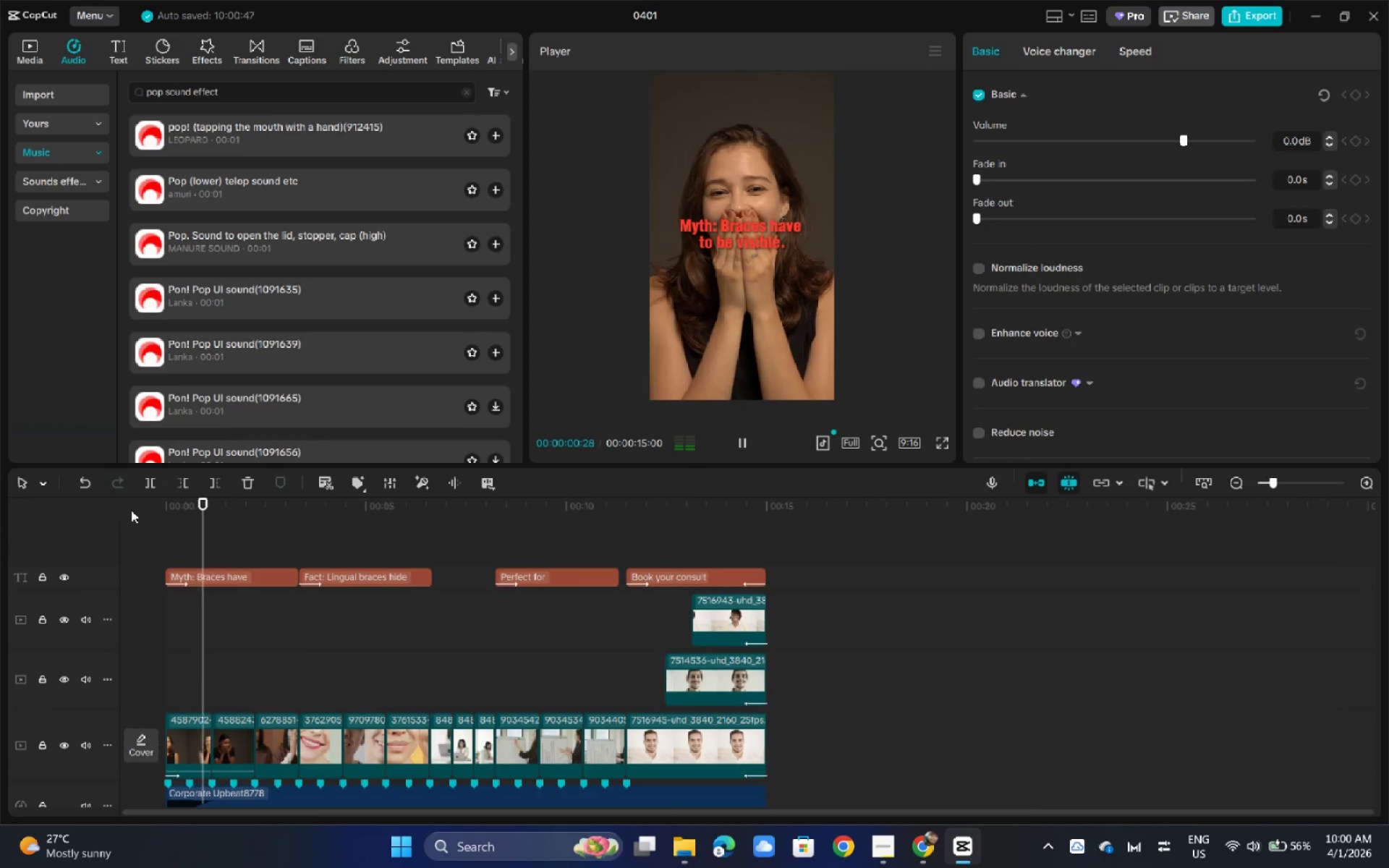 
key(Space)
 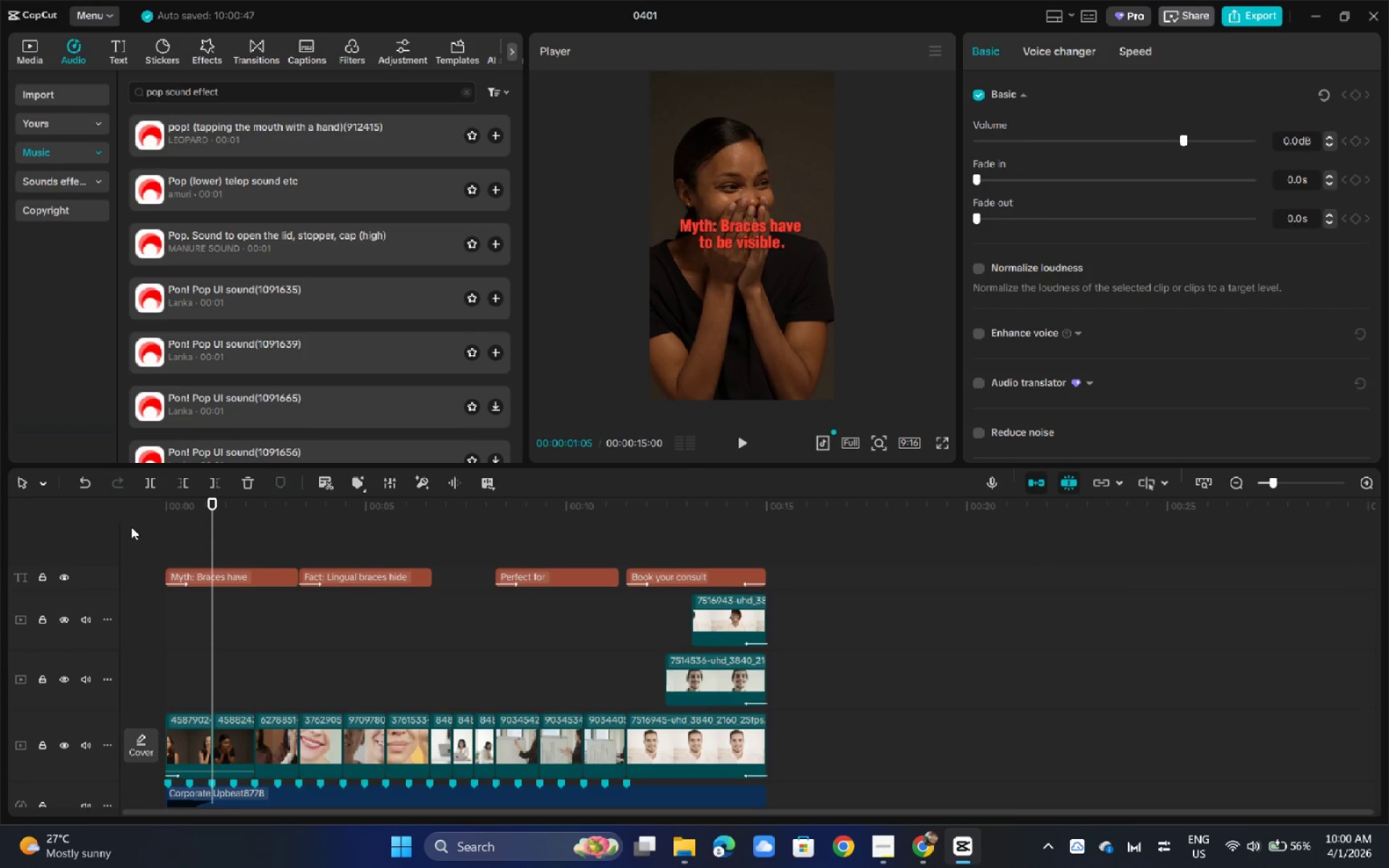 
wait(5.35)
 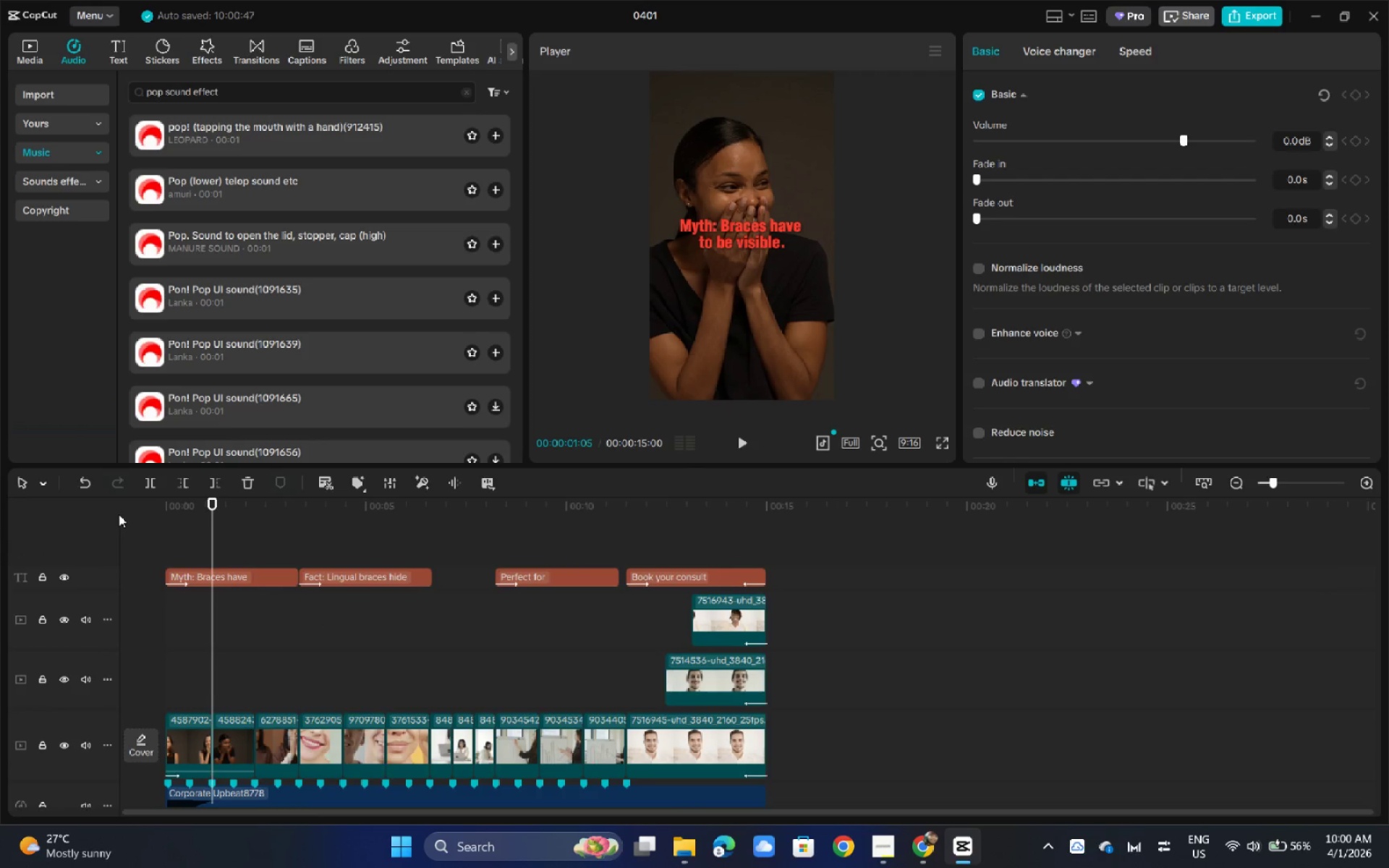 
scroll: coordinate [271, 588], scroll_direction: down, amount: 2.0
 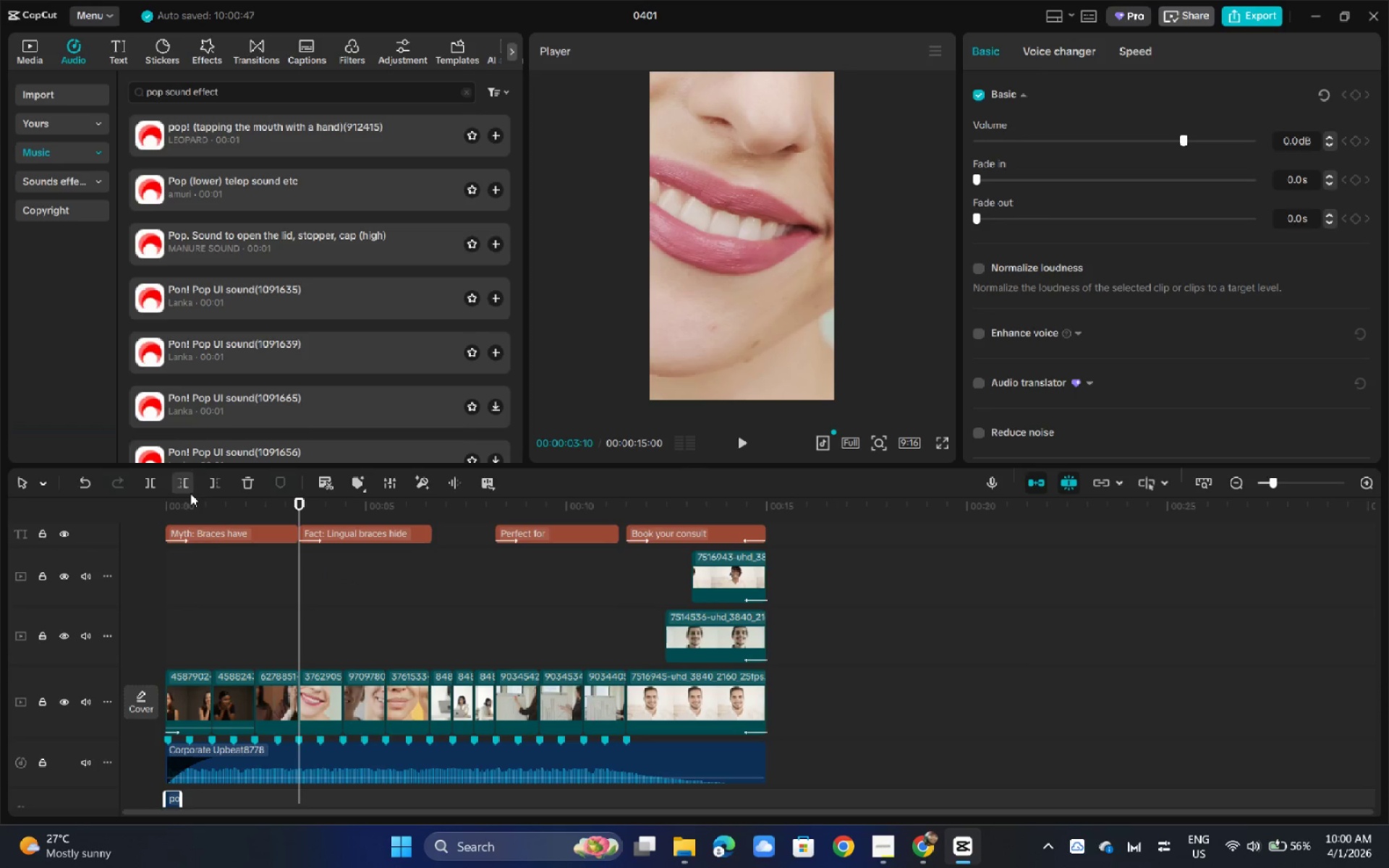 
key(Control+B)
 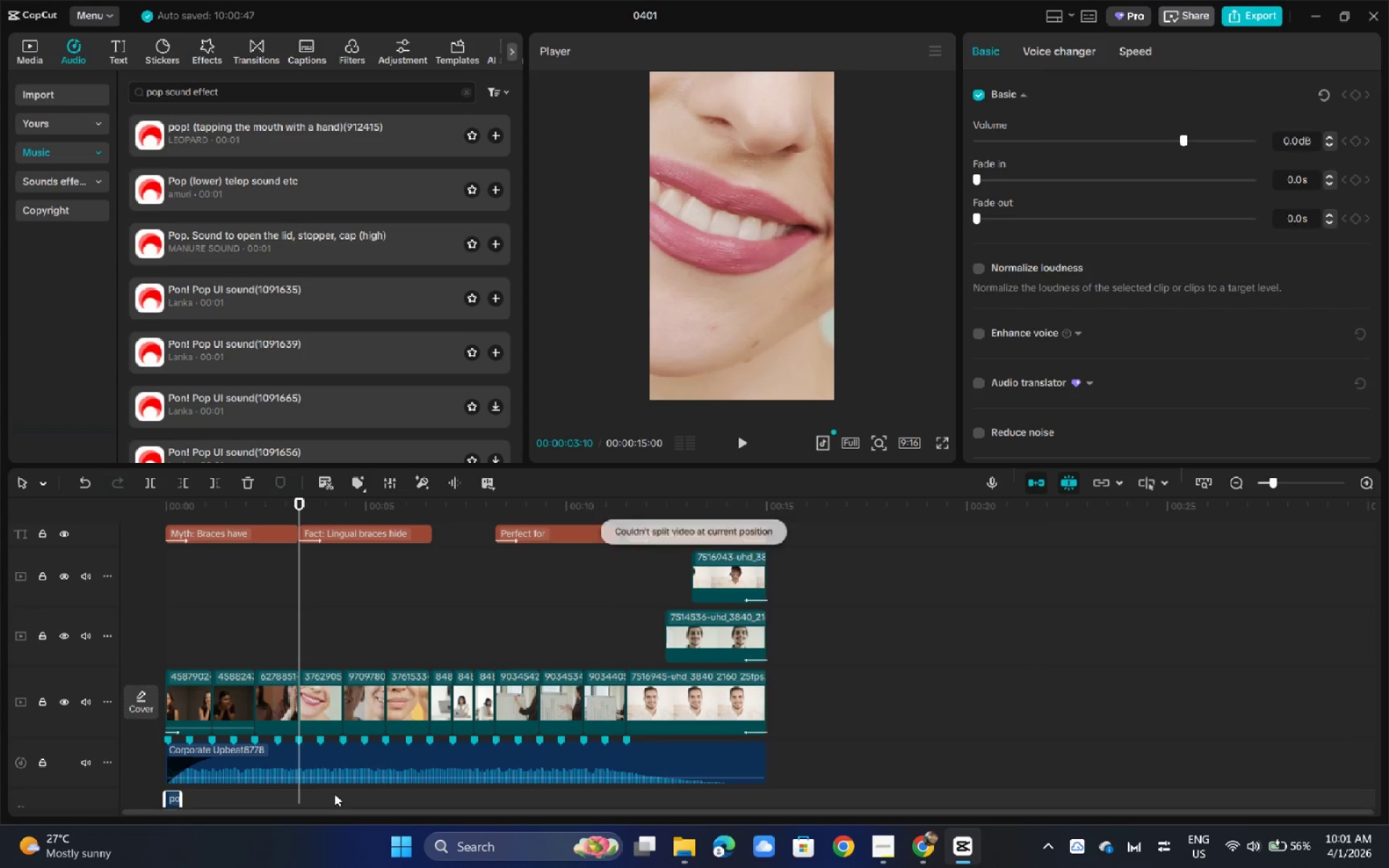 
left_click_drag(start_coordinate=[331, 793], to_coordinate=[341, 781])
 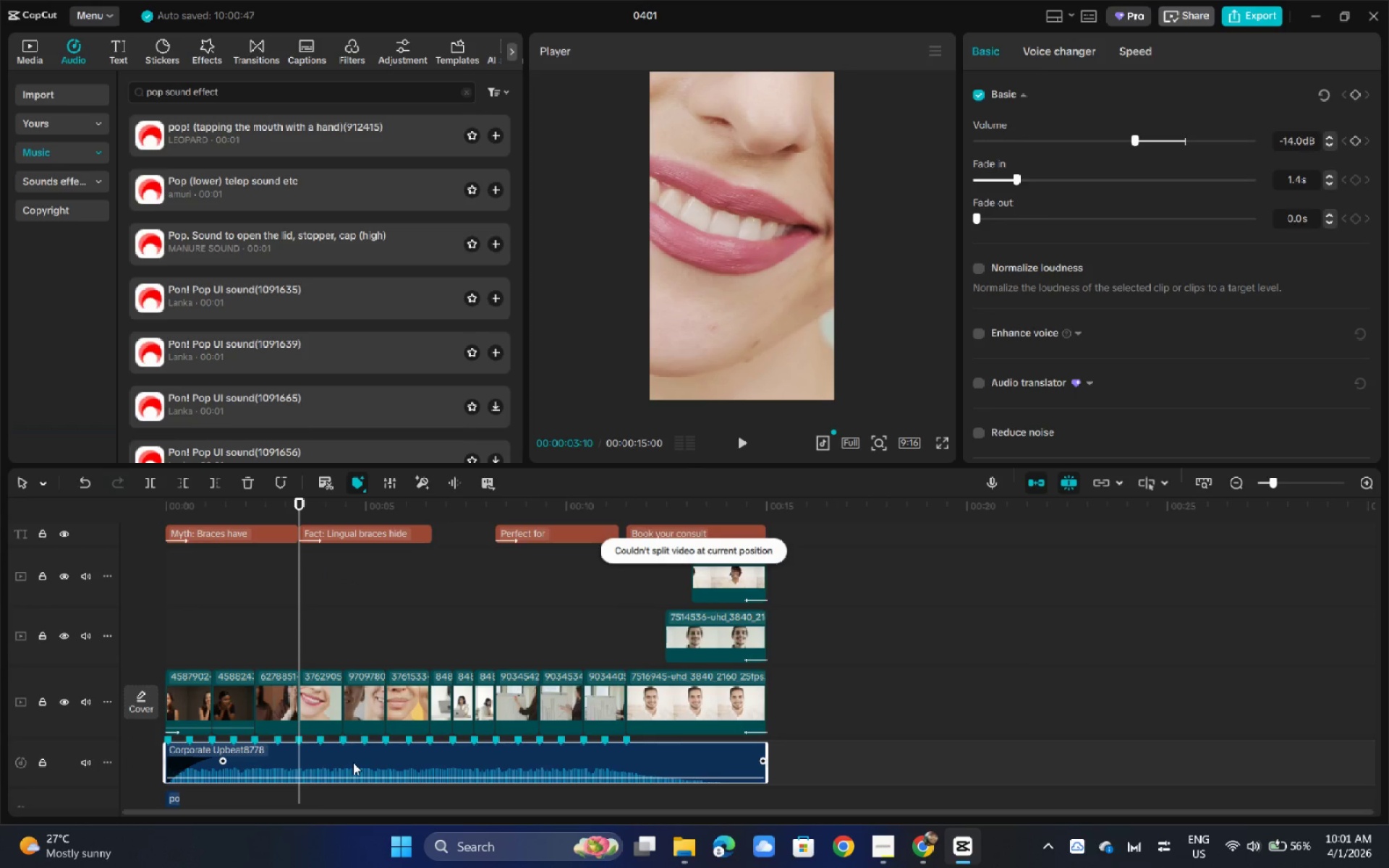 
left_click([357, 762])
 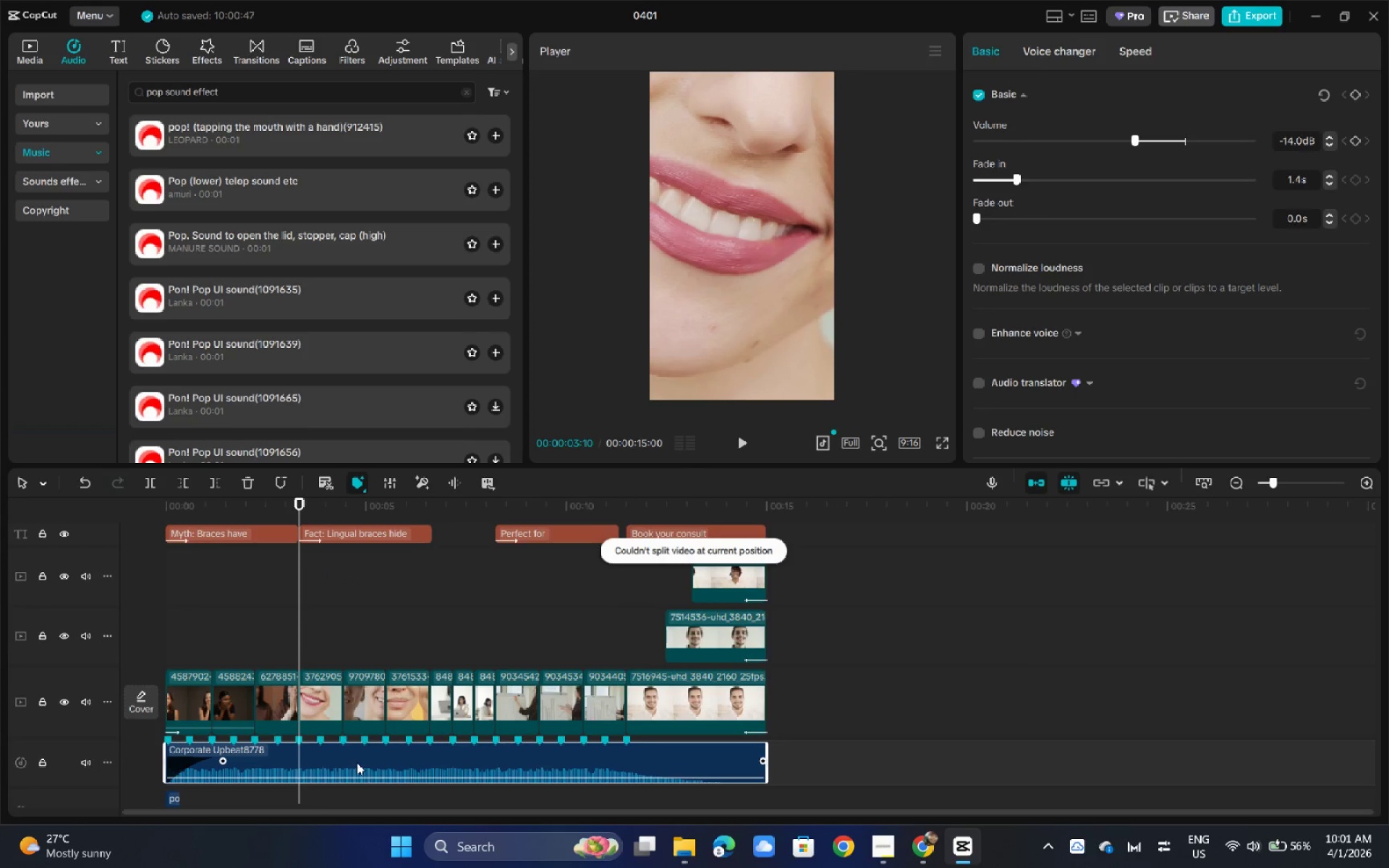 
key(Control+B)
 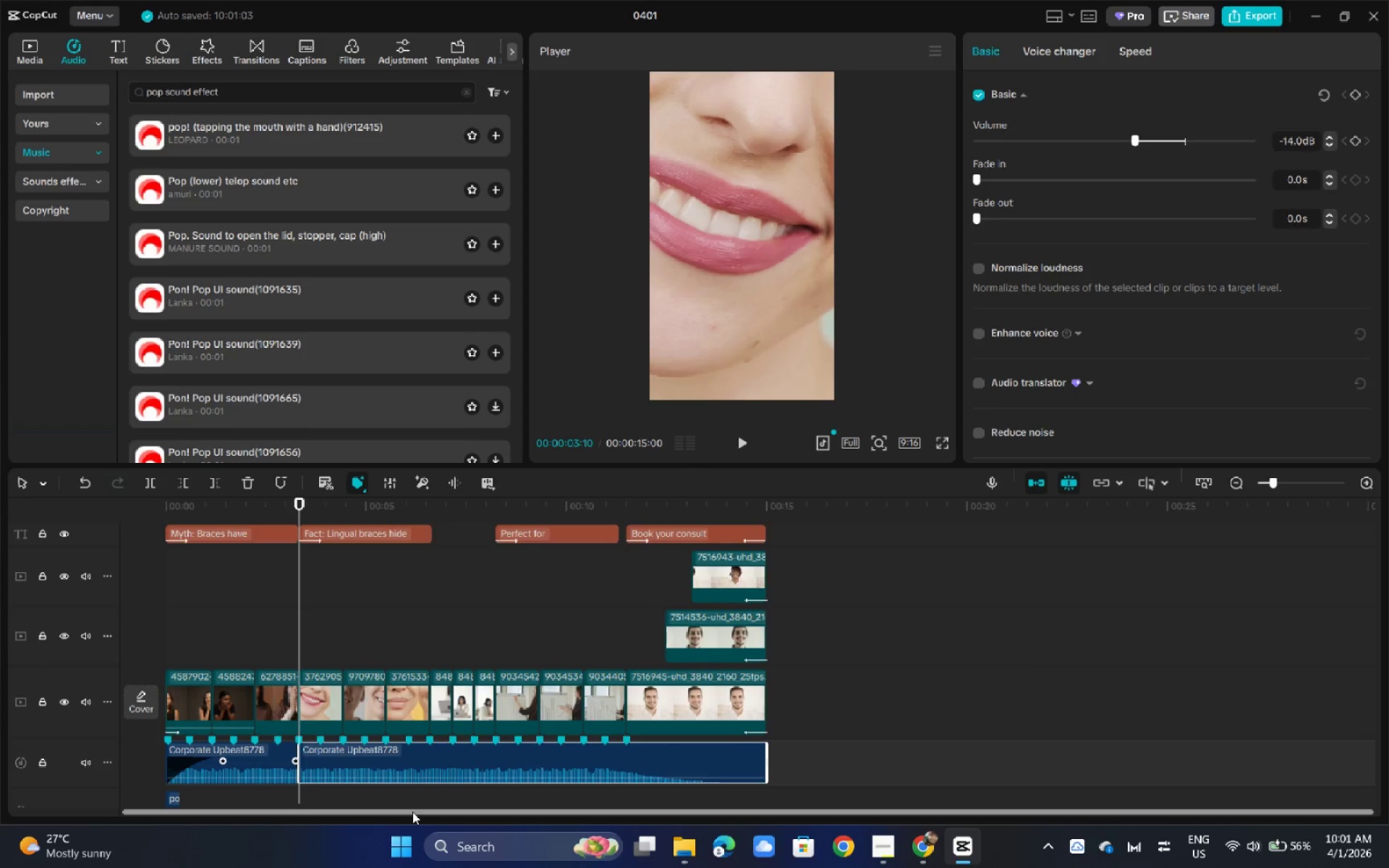 
scroll: coordinate [412, 812], scroll_direction: down, amount: 3.0
 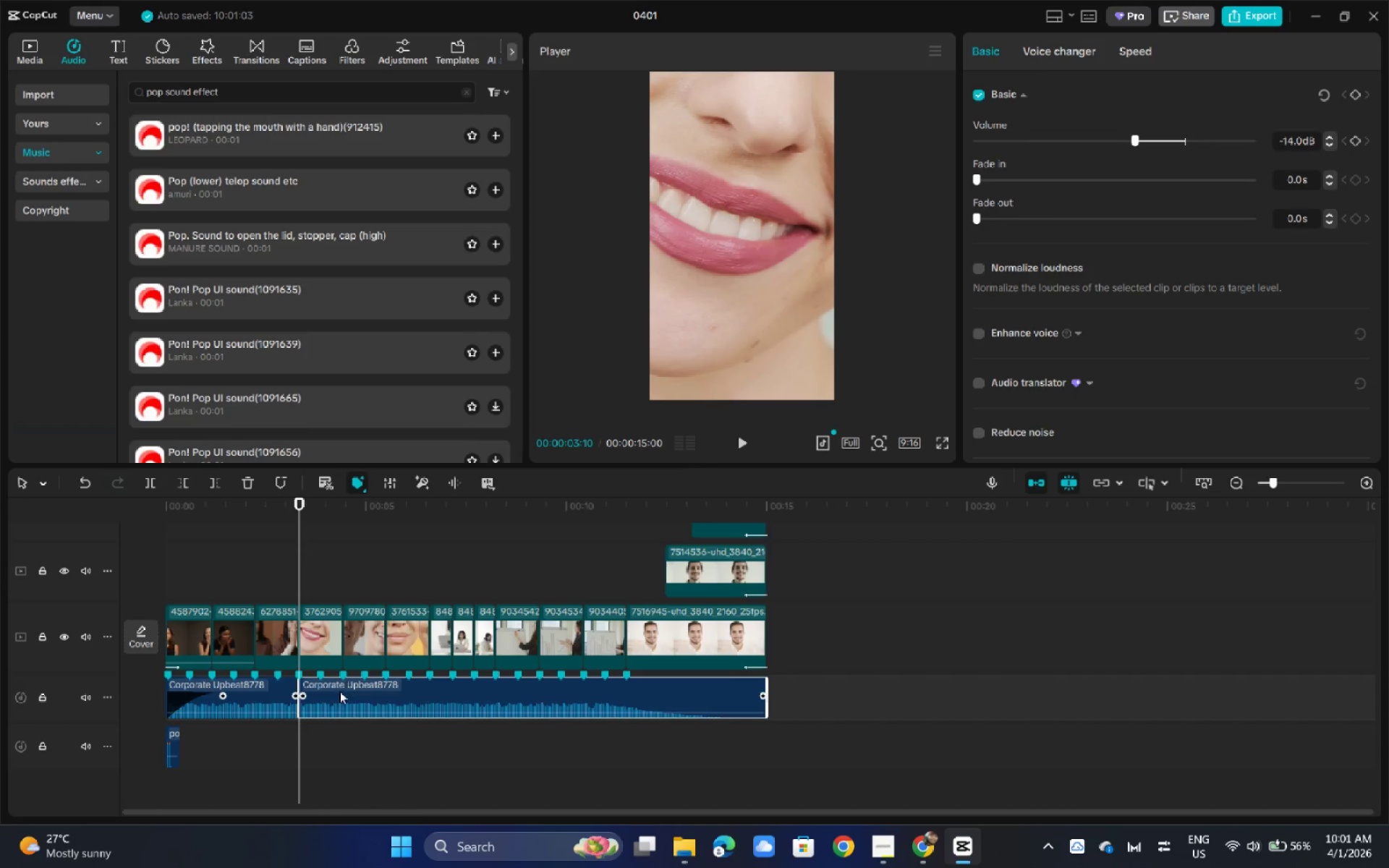 
scroll: coordinate [342, 682], scroll_direction: up, amount: 4.0
 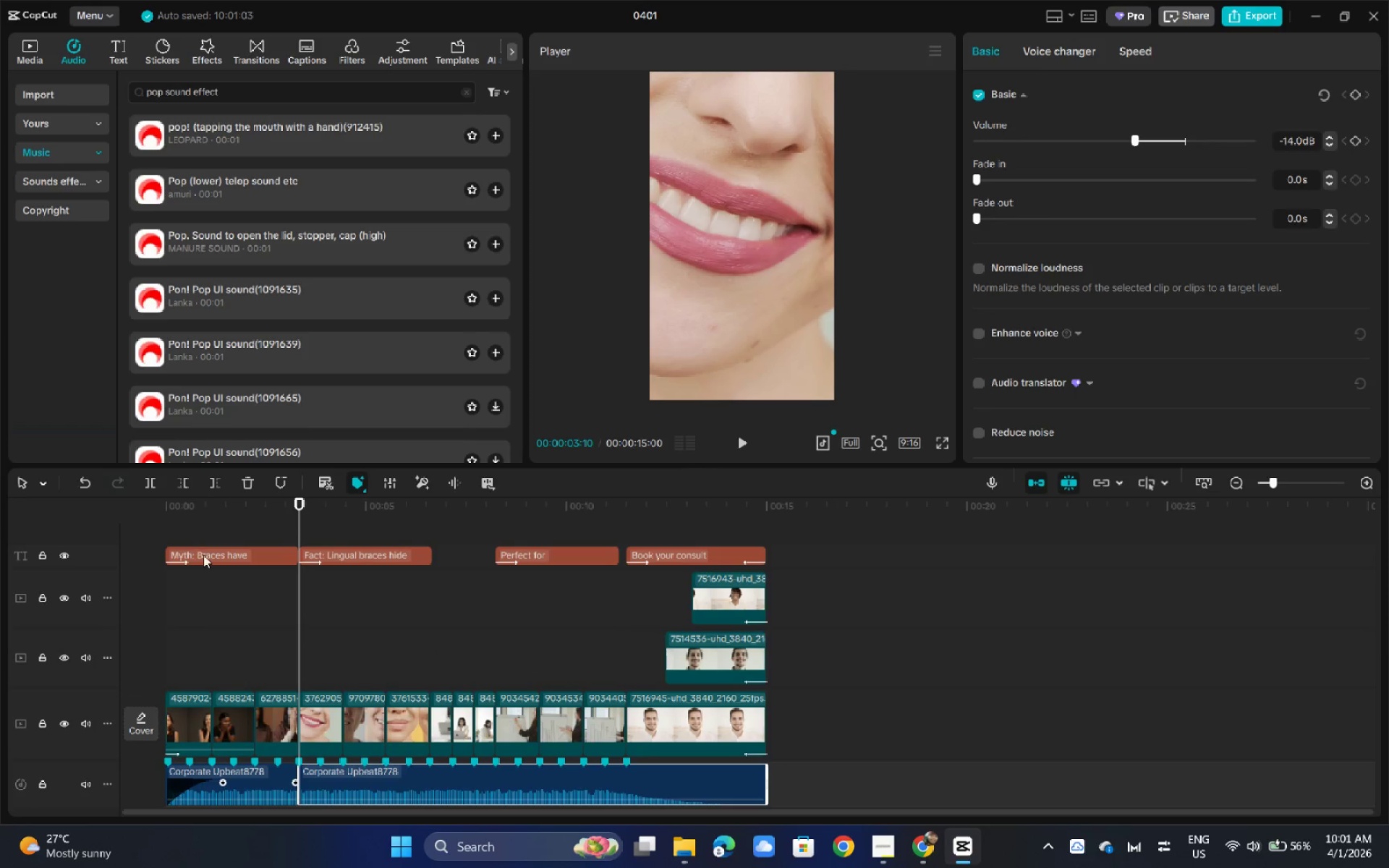 
scroll: coordinate [218, 637], scroll_direction: down, amount: 2.0
 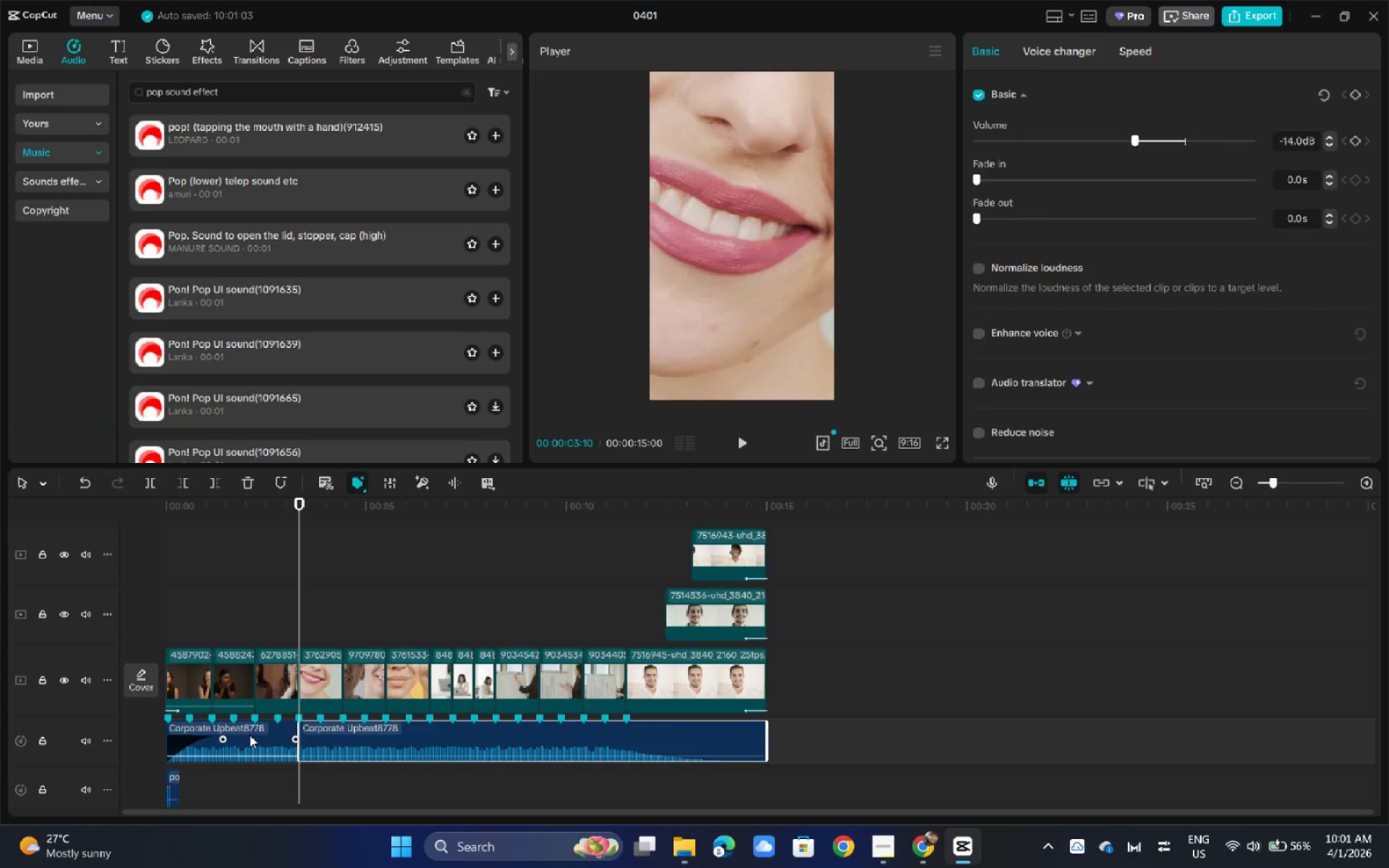 
left_click([250, 735])
 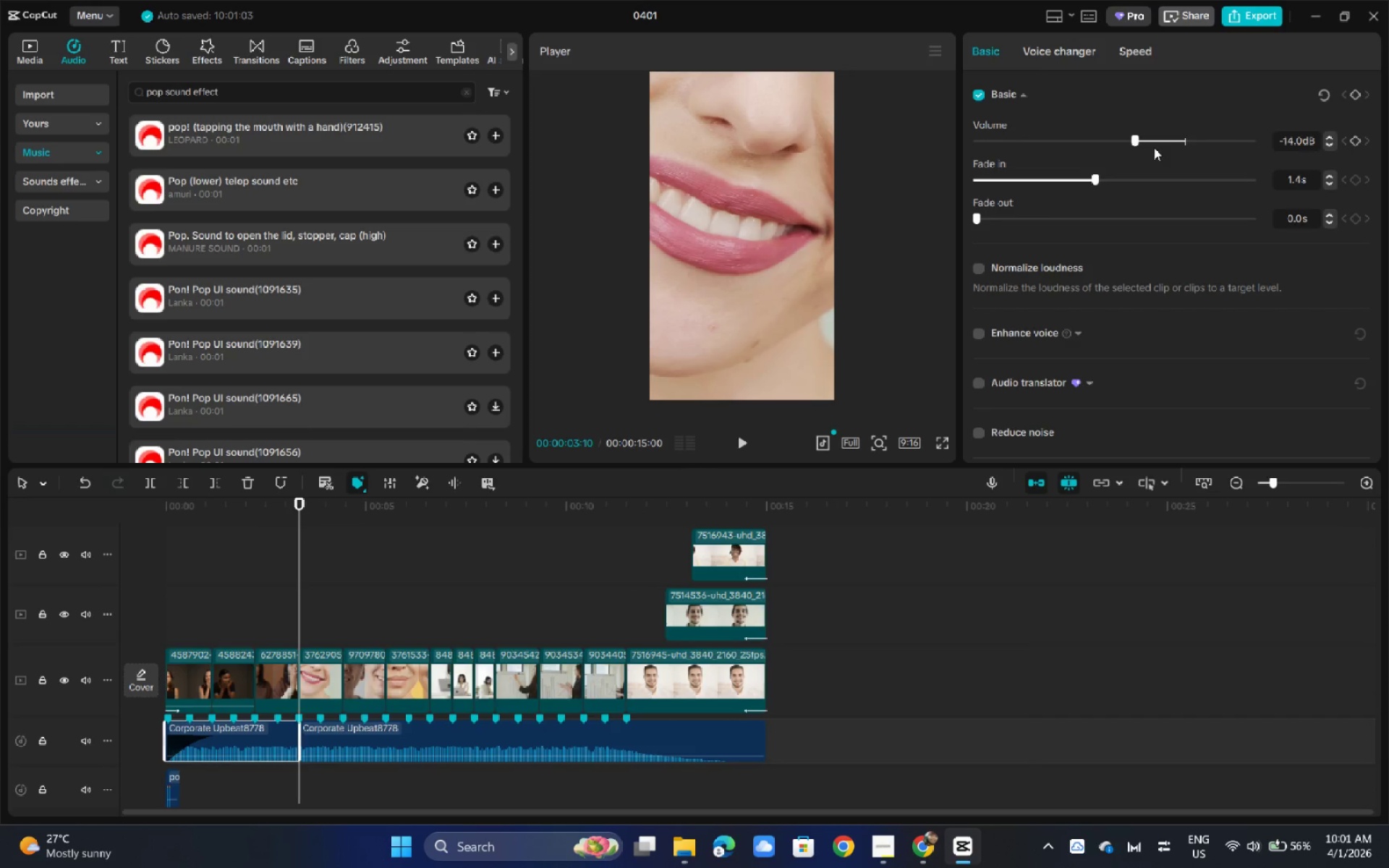 
wait(6.55)
 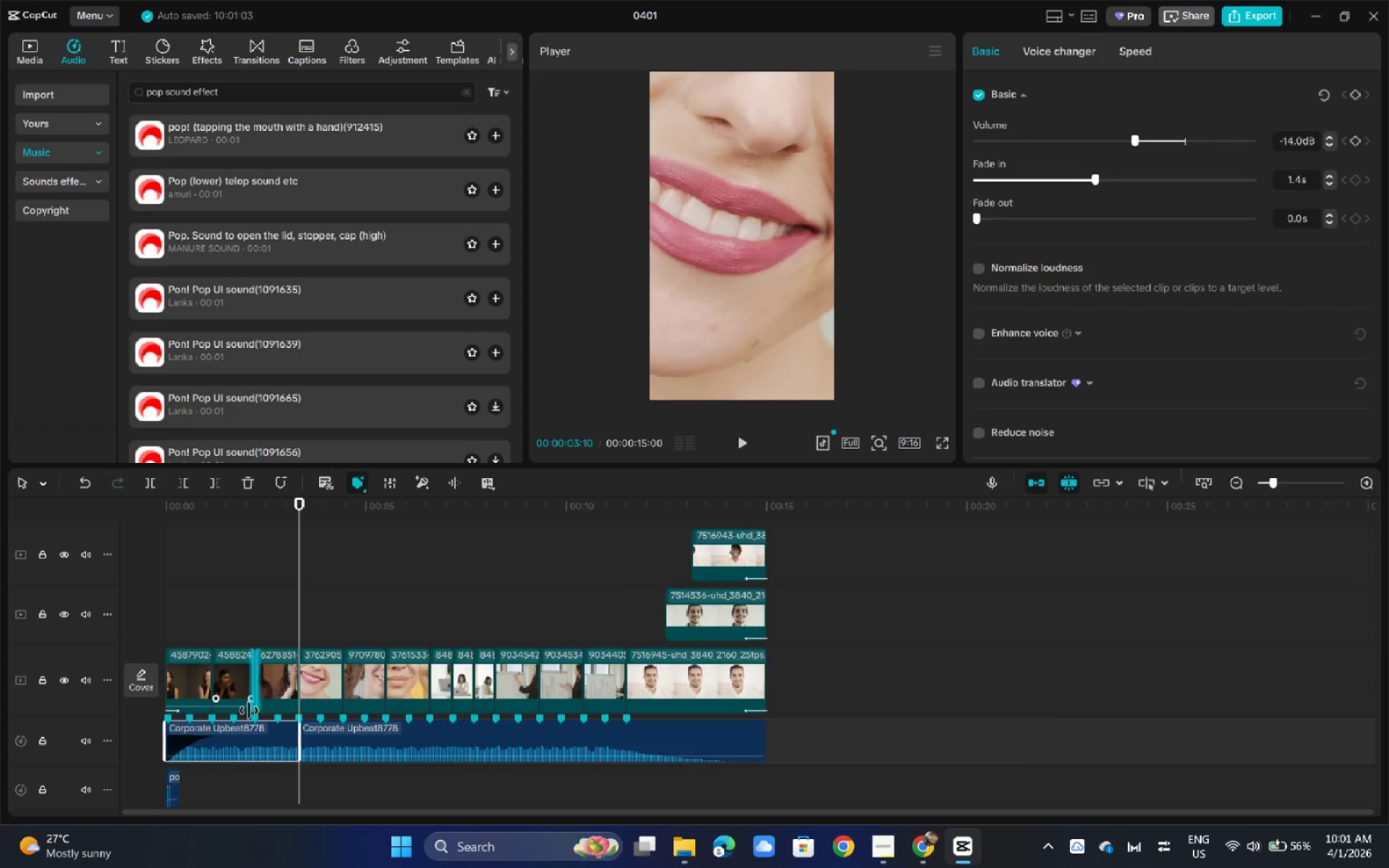 
left_click_drag(start_coordinate=[1132, 140], to_coordinate=[1100, 140])
 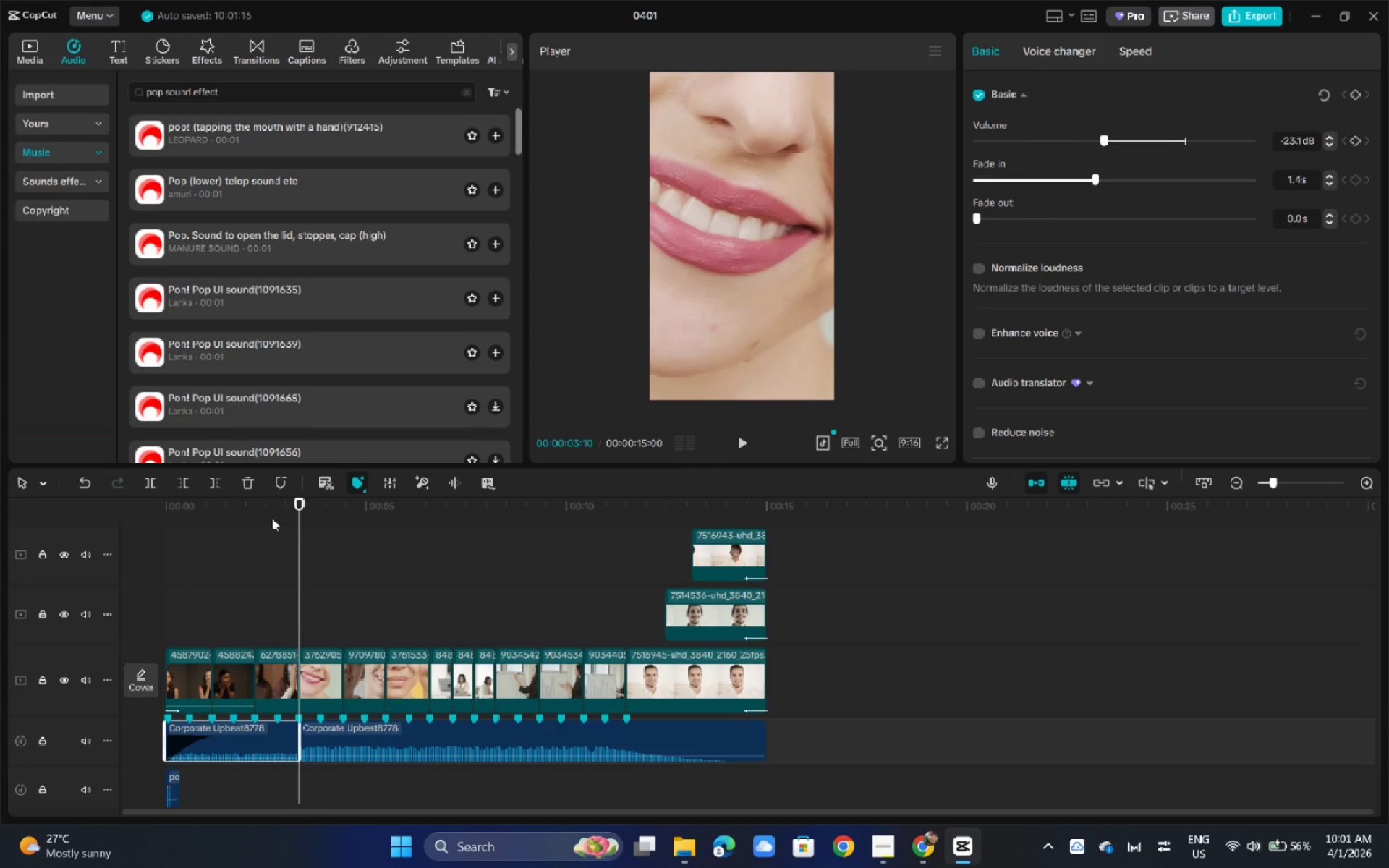 
left_click_drag(start_coordinate=[221, 505], to_coordinate=[135, 511])
 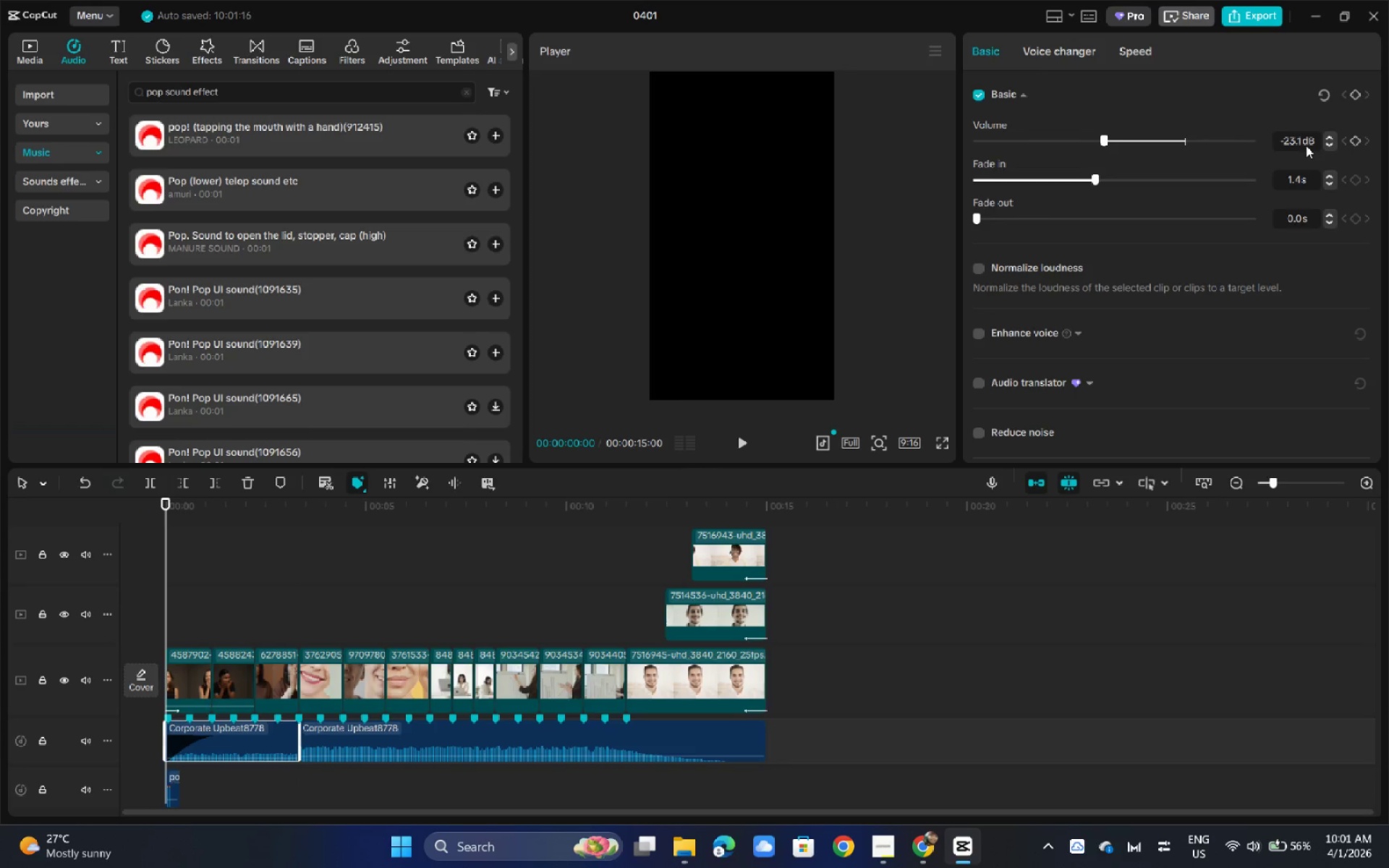 
double_click([1330, 145])
 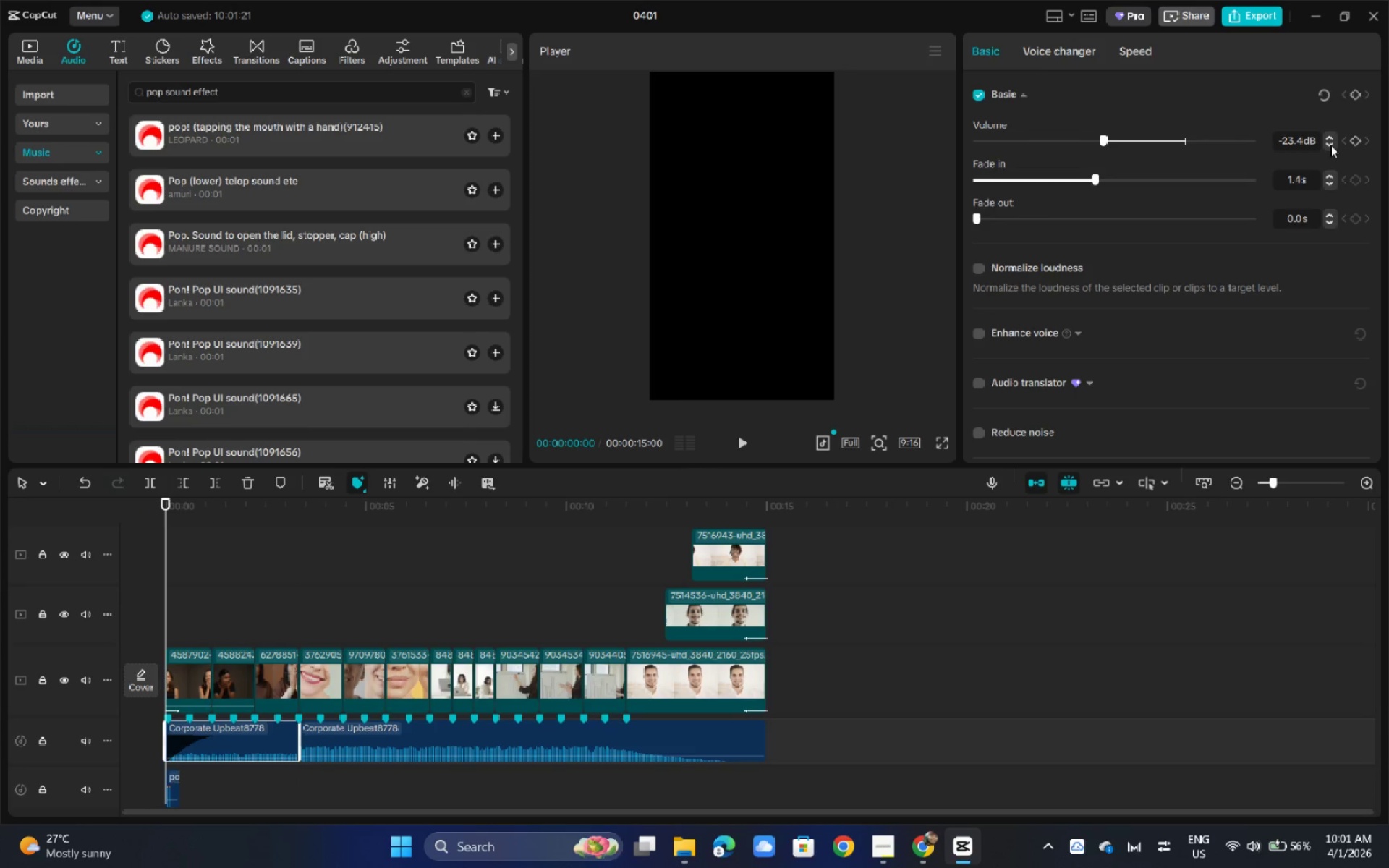 
triple_click([1330, 145])
 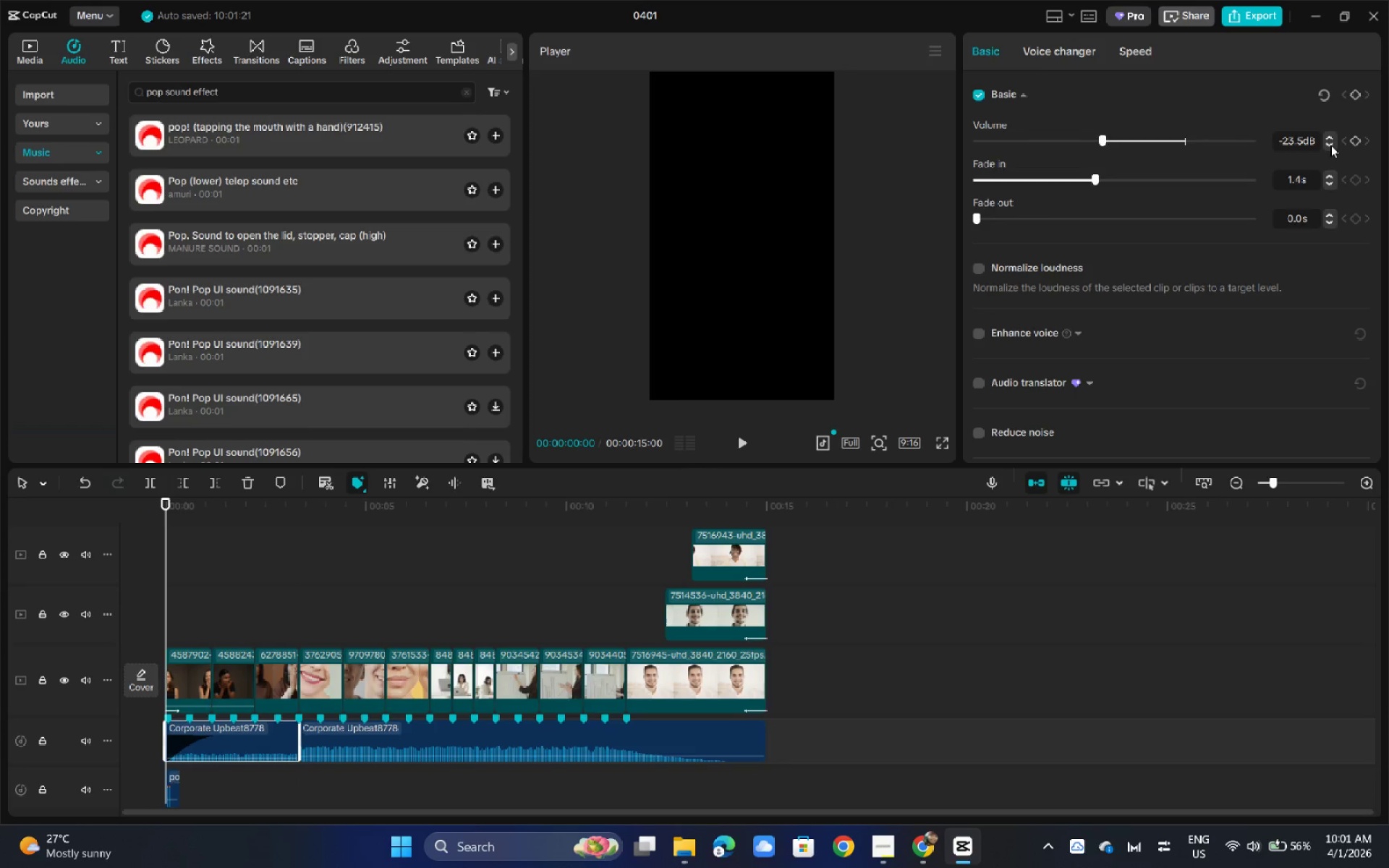 
triple_click([1330, 145])
 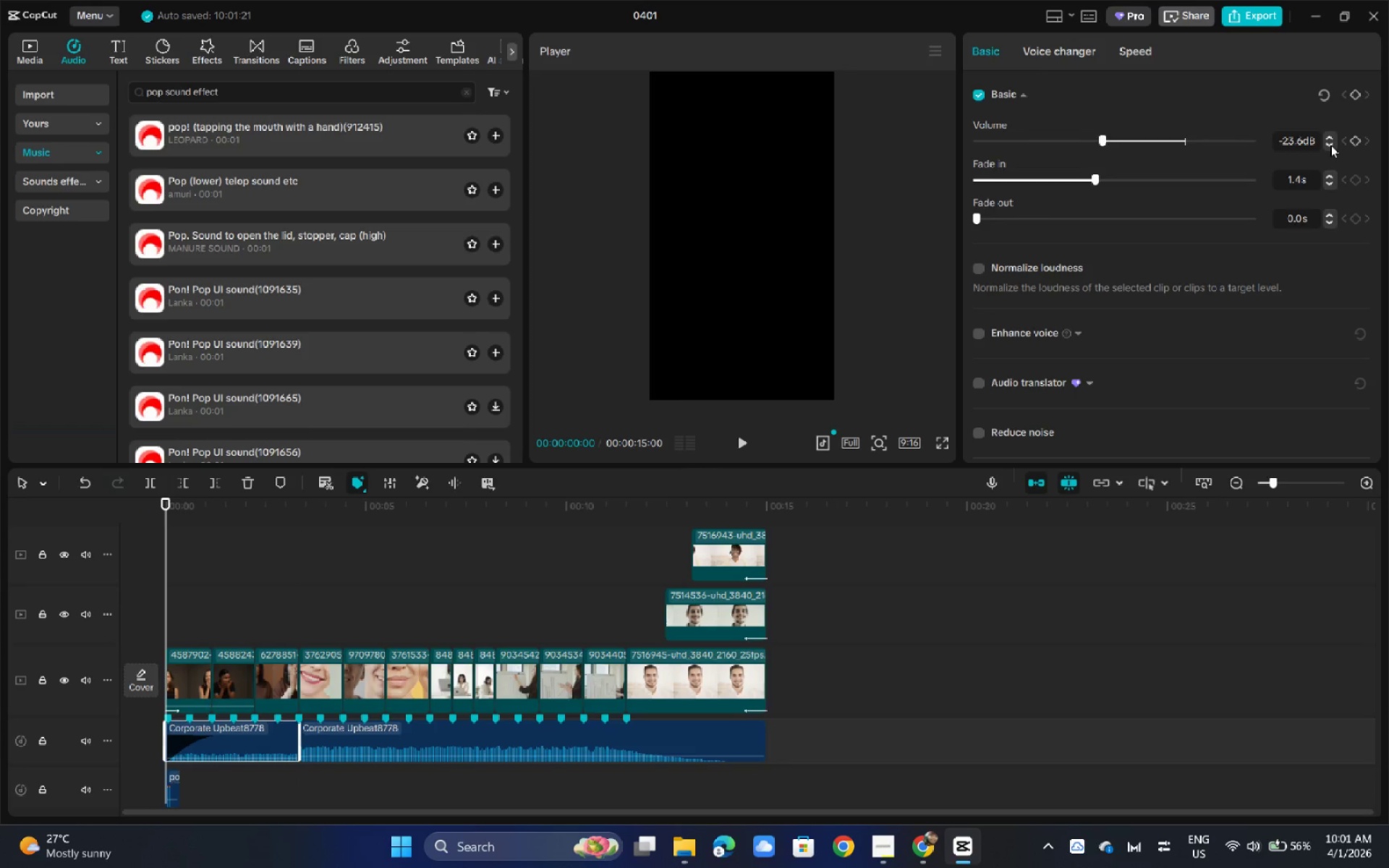 
triple_click([1330, 145])
 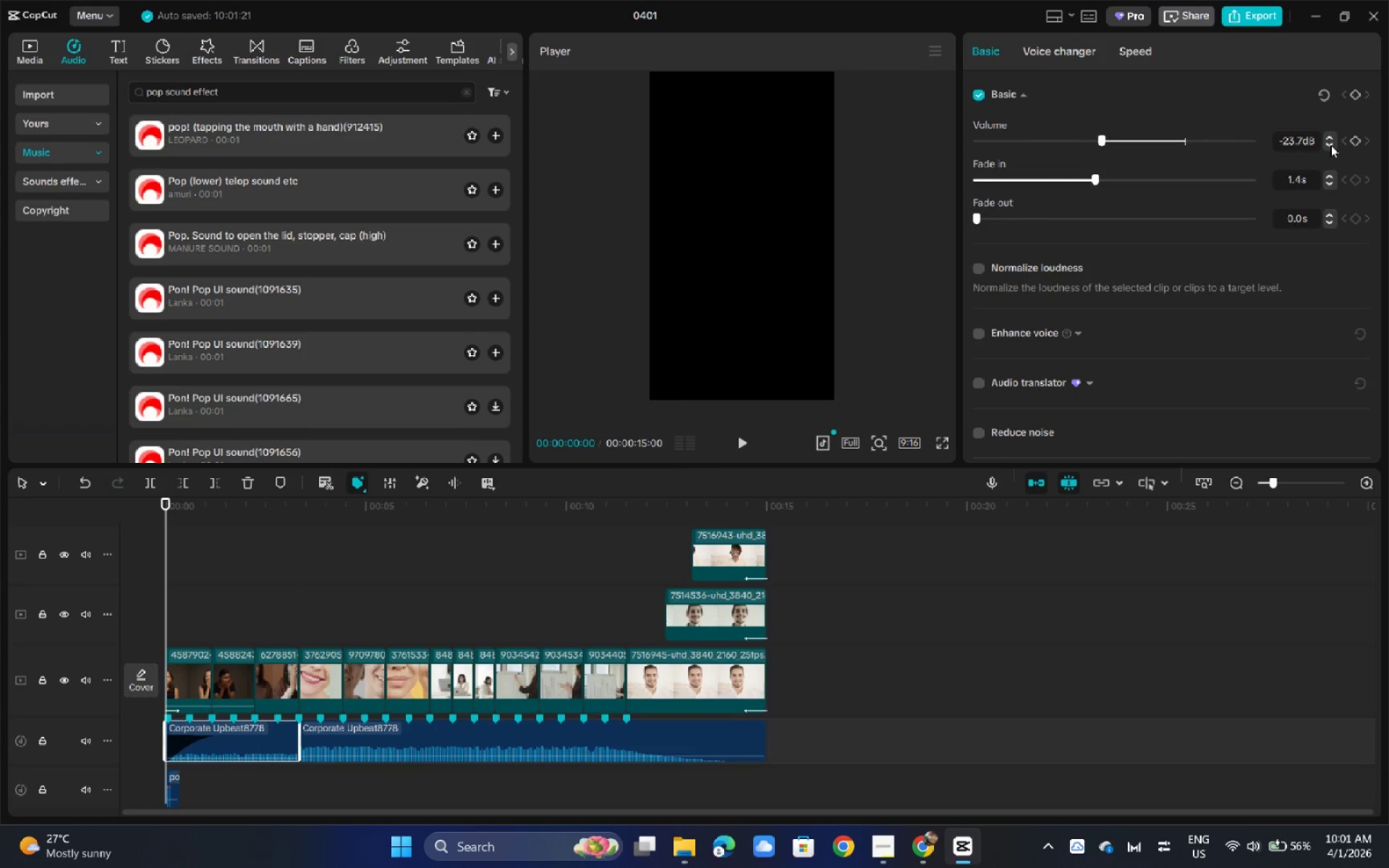 
triple_click([1330, 145])
 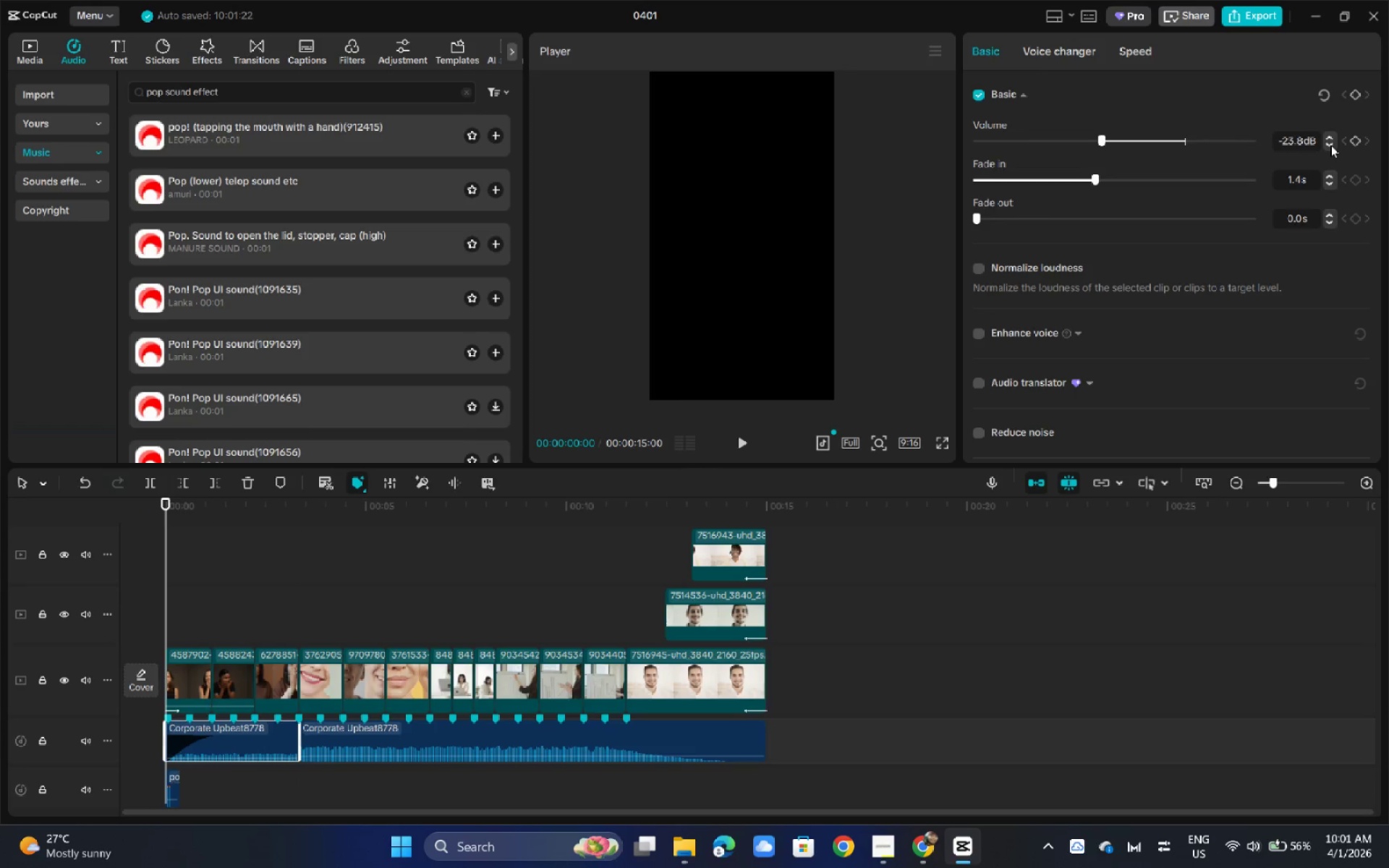 
triple_click([1330, 145])
 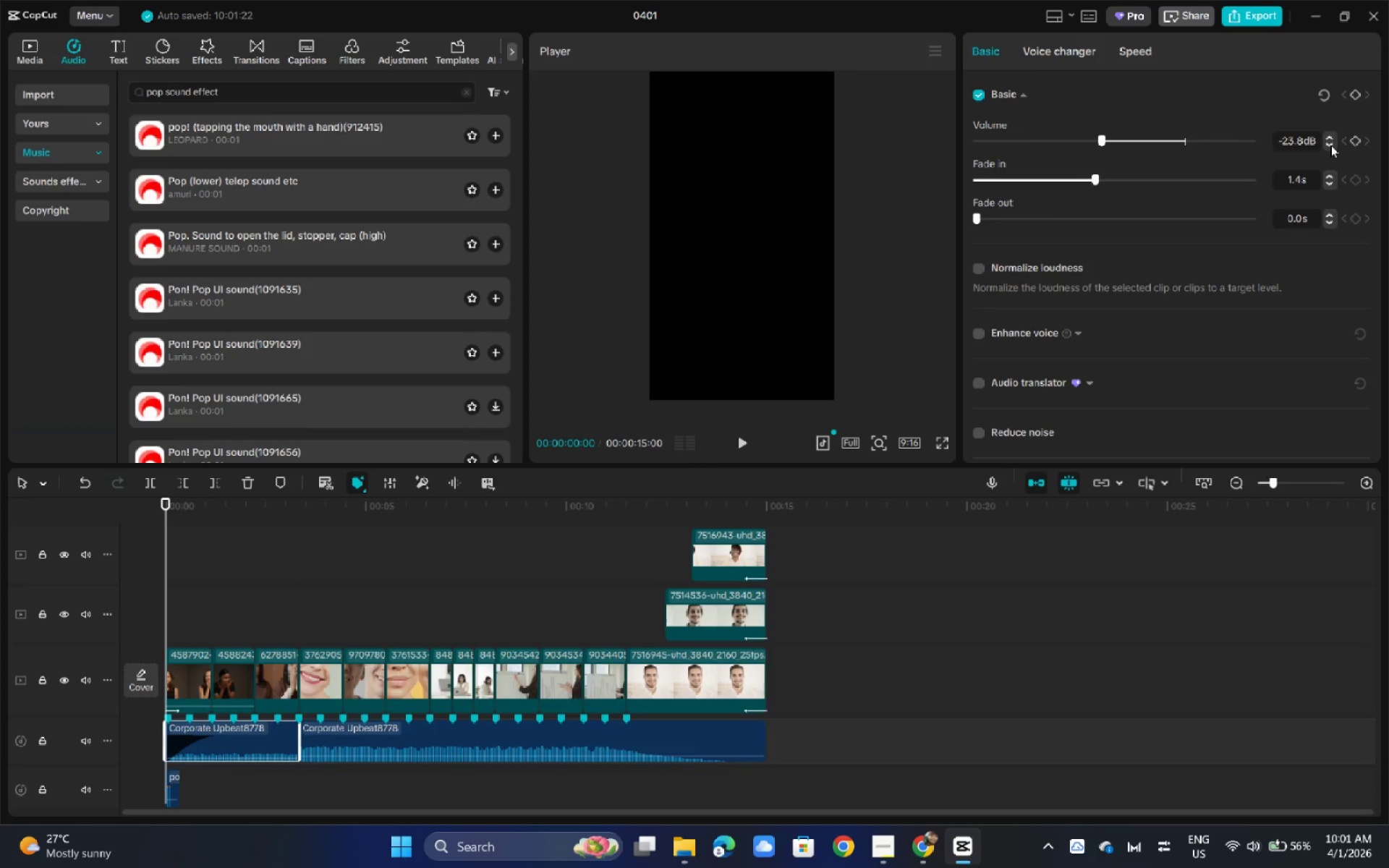 
triple_click([1330, 145])
 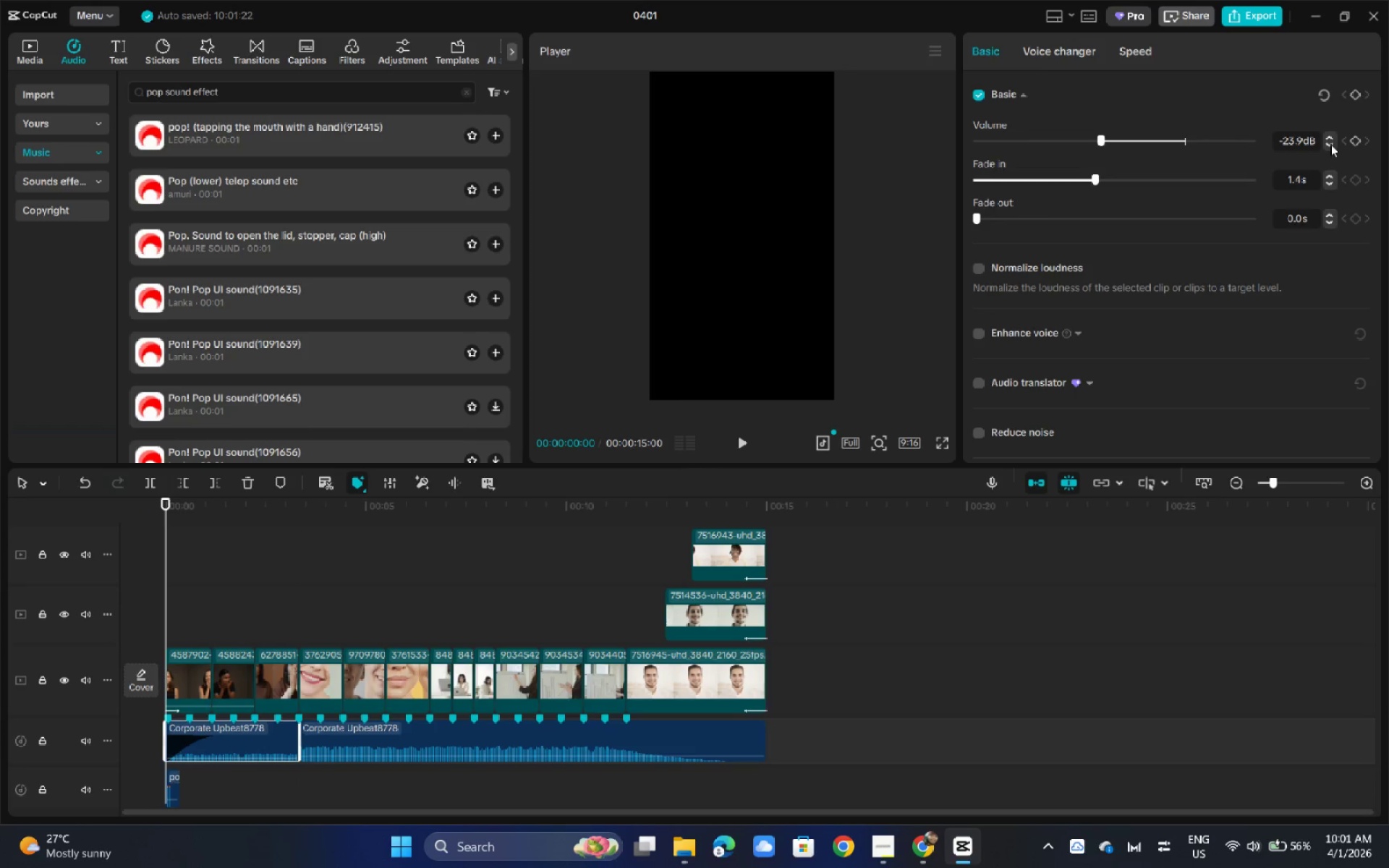 
triple_click([1330, 144])
 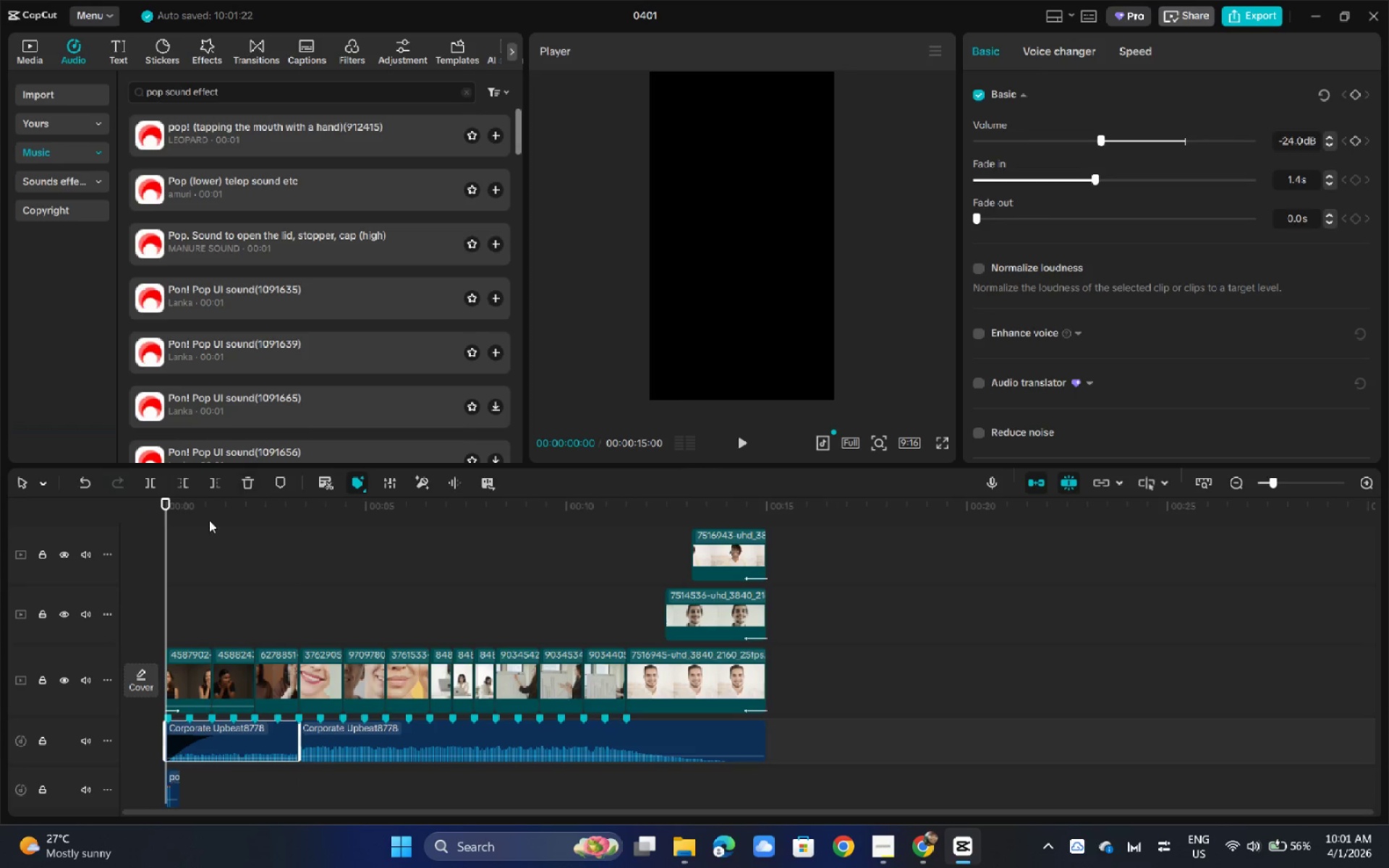 
left_click_drag(start_coordinate=[196, 503], to_coordinate=[132, 509])
 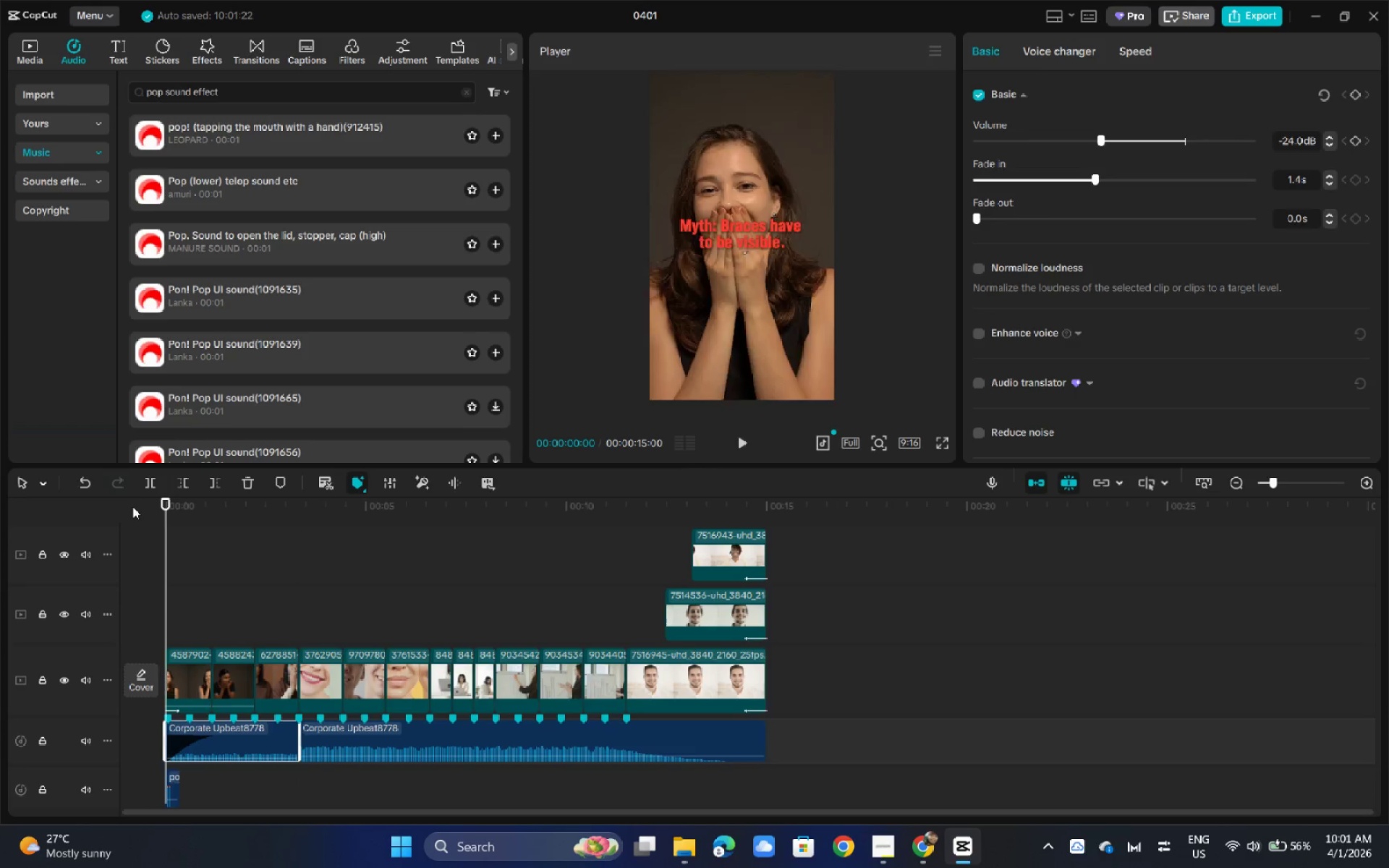 
key(Space)
 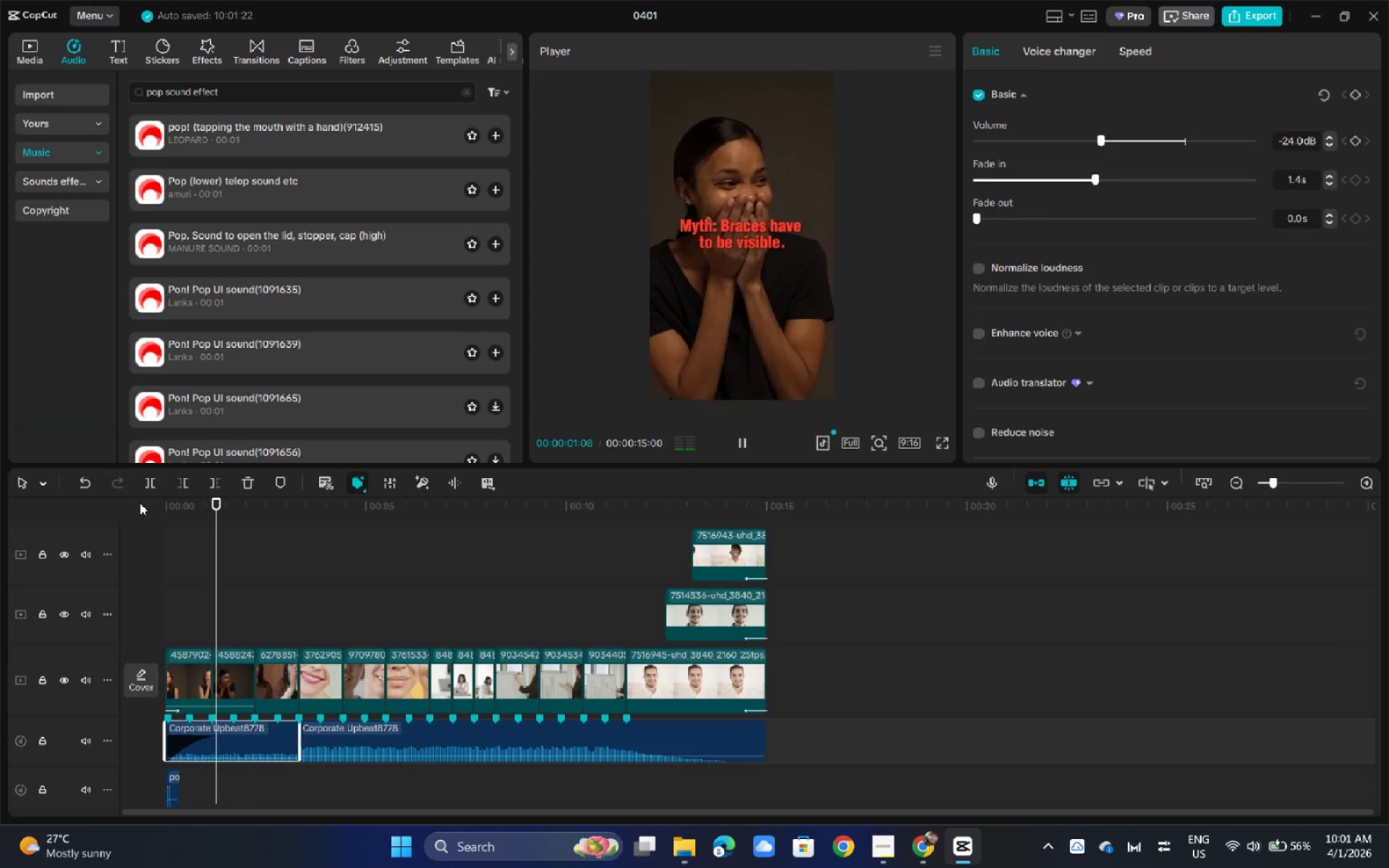 
key(Space)
 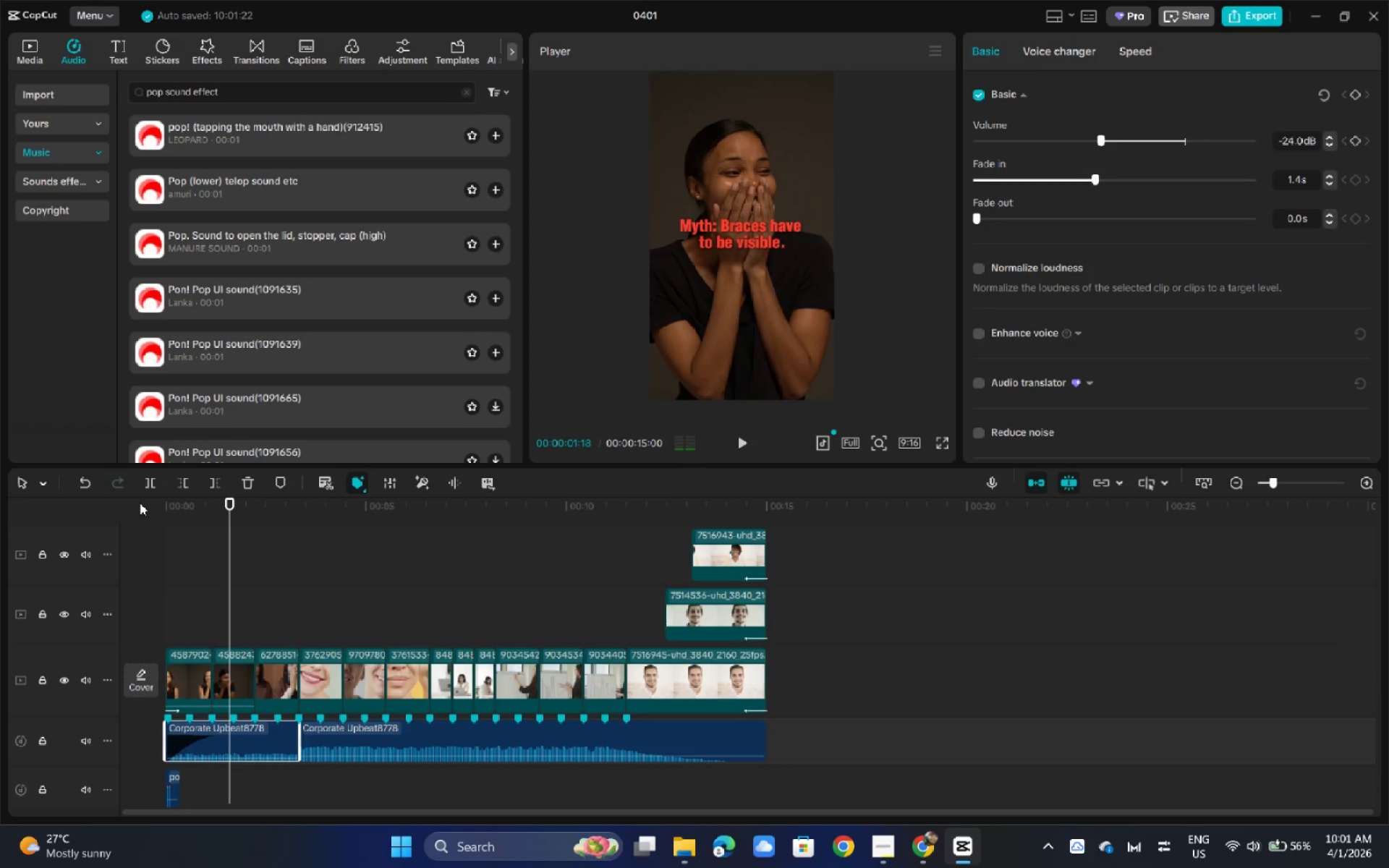 
key(Space)
 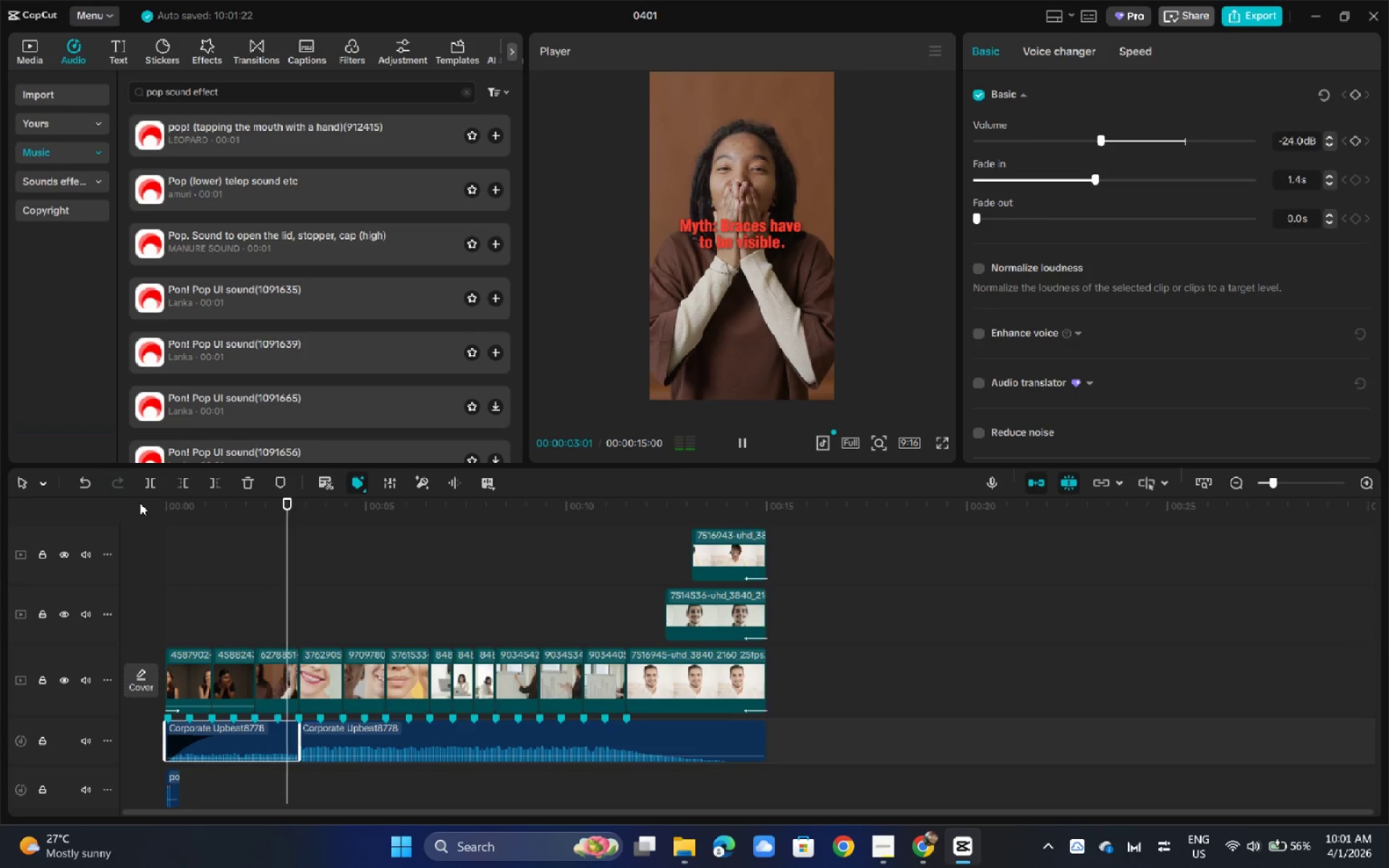 
key(Space)
 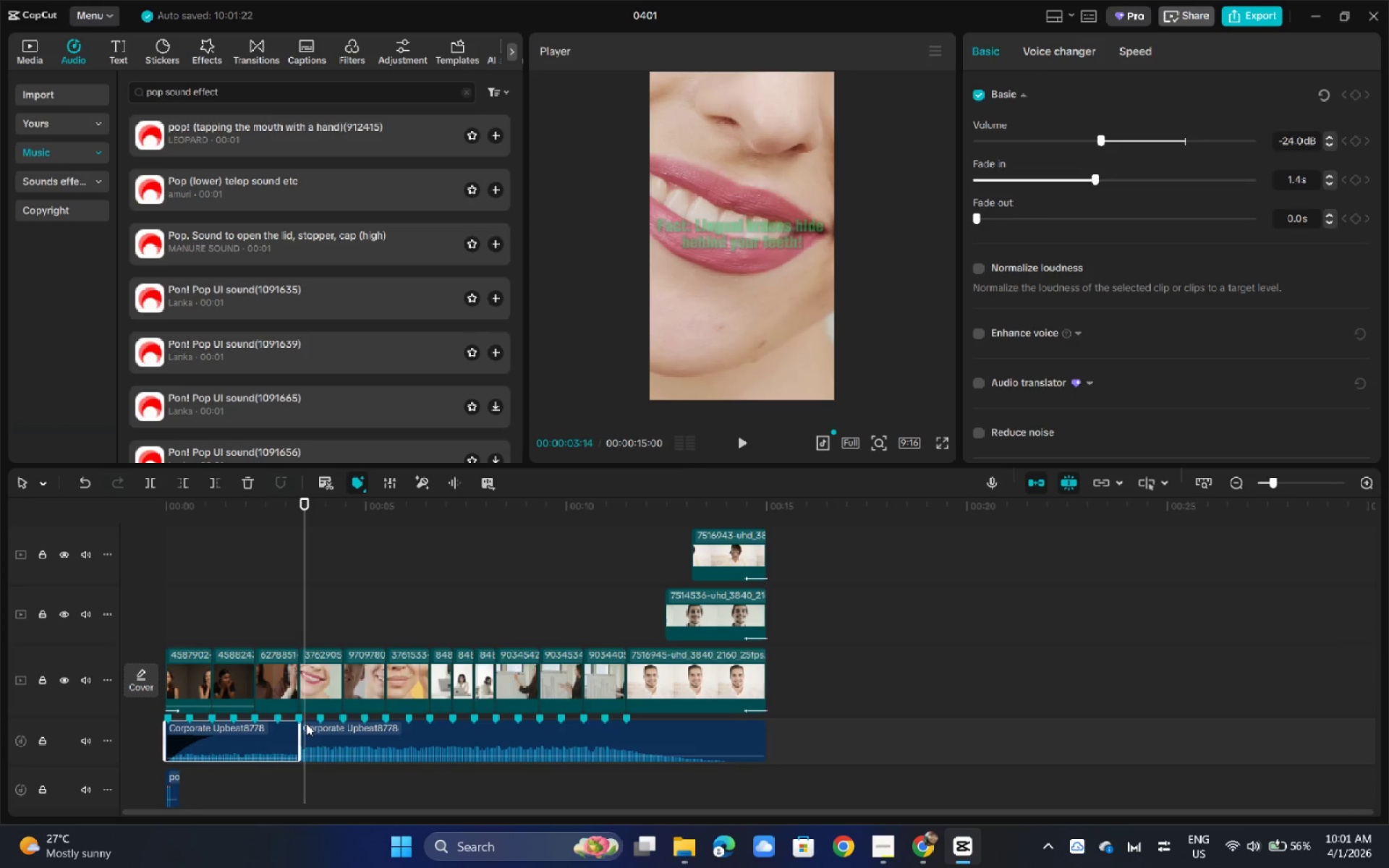 
key(Space)
 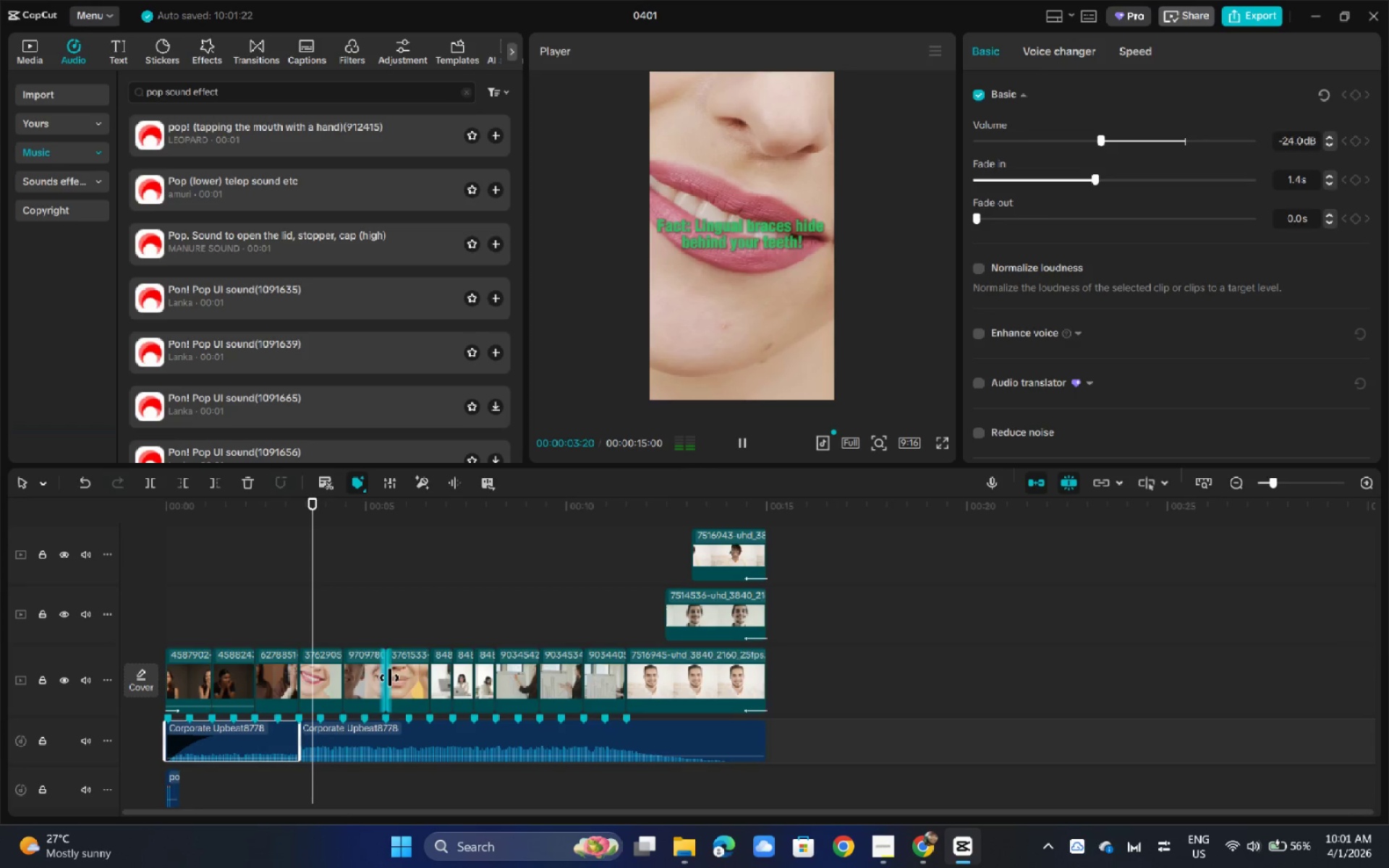 
key(Space)
 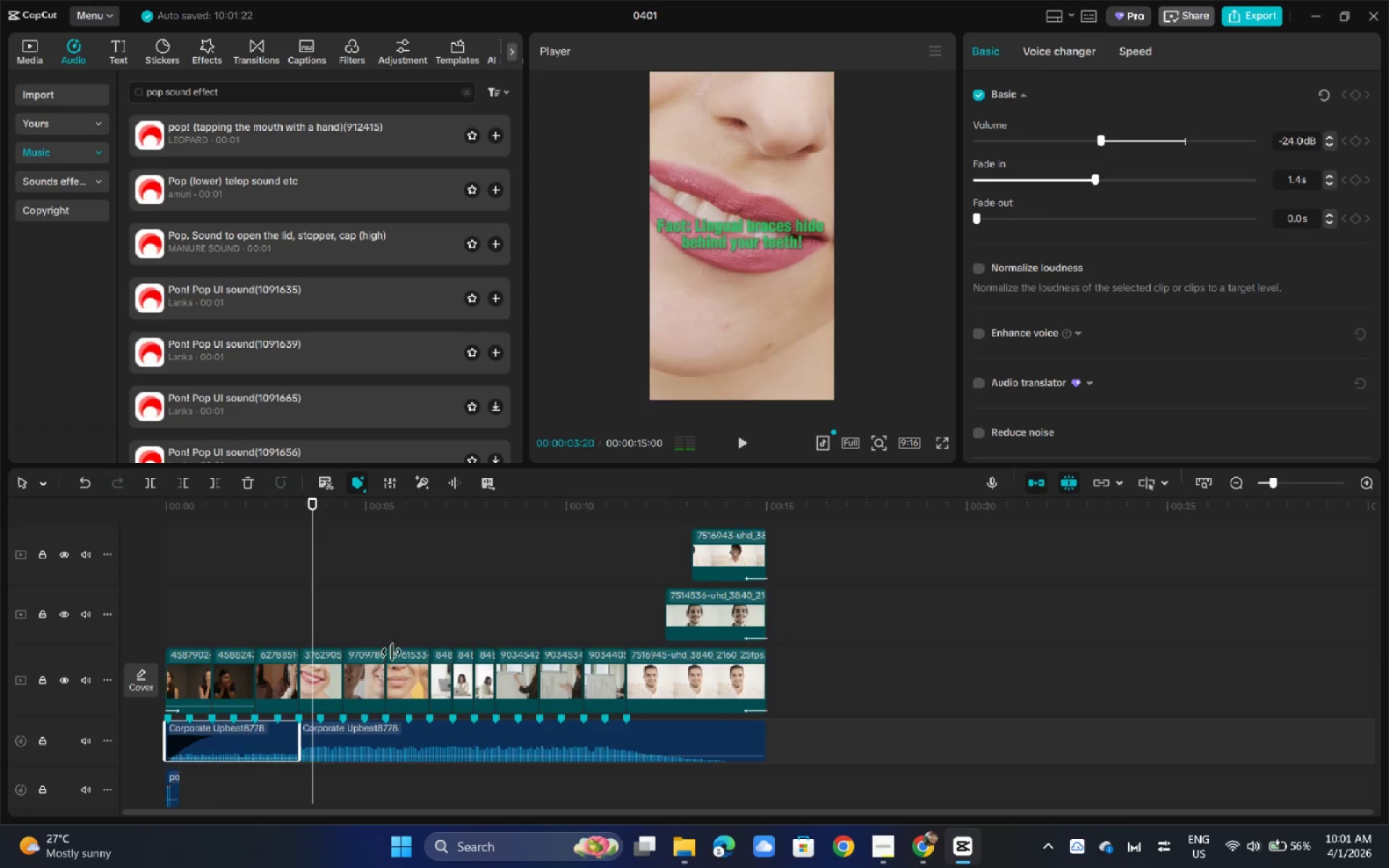 
scroll: coordinate [391, 650], scroll_direction: up, amount: 4.0
 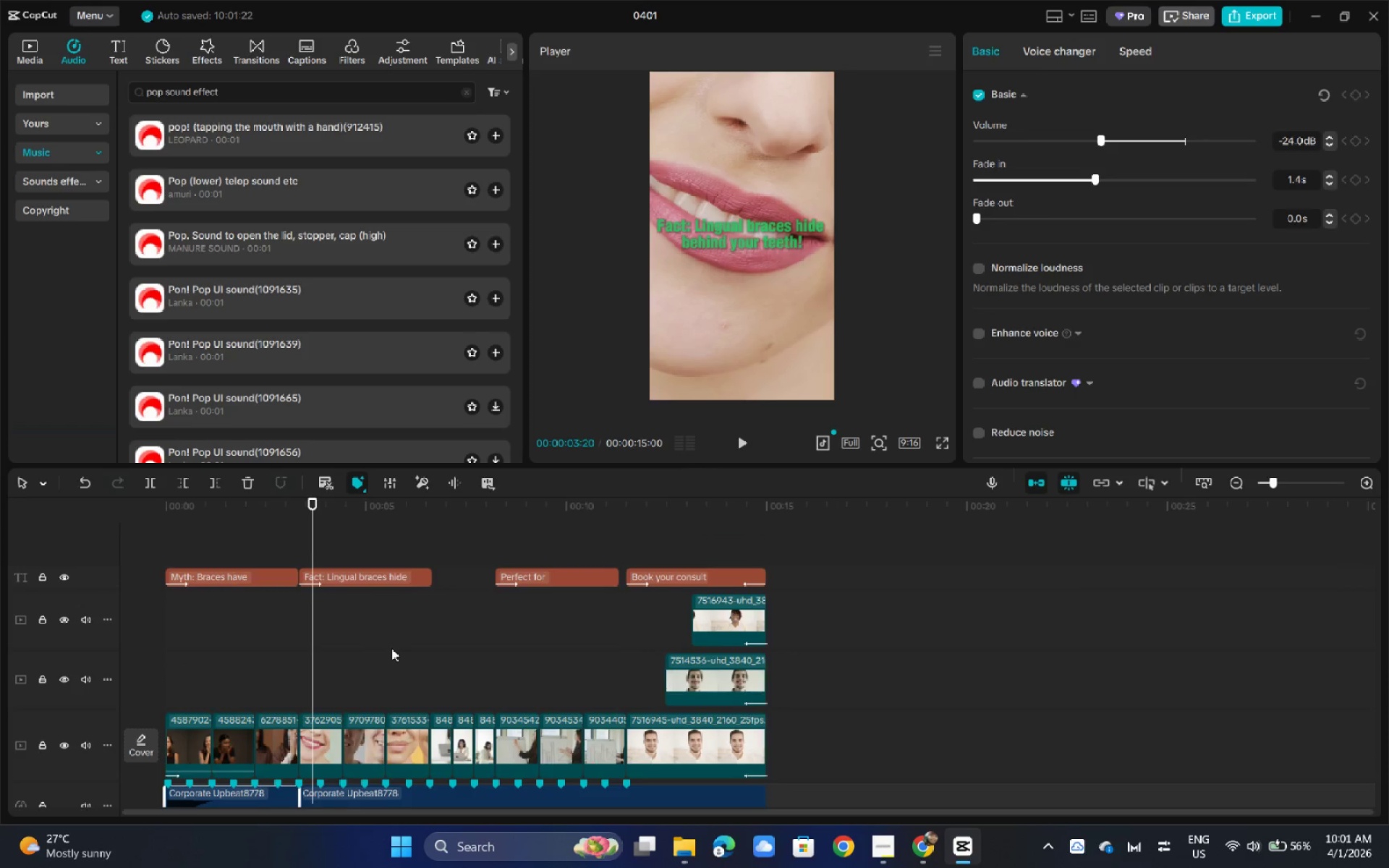 
scroll: coordinate [337, 689], scroll_direction: down, amount: 1.0
 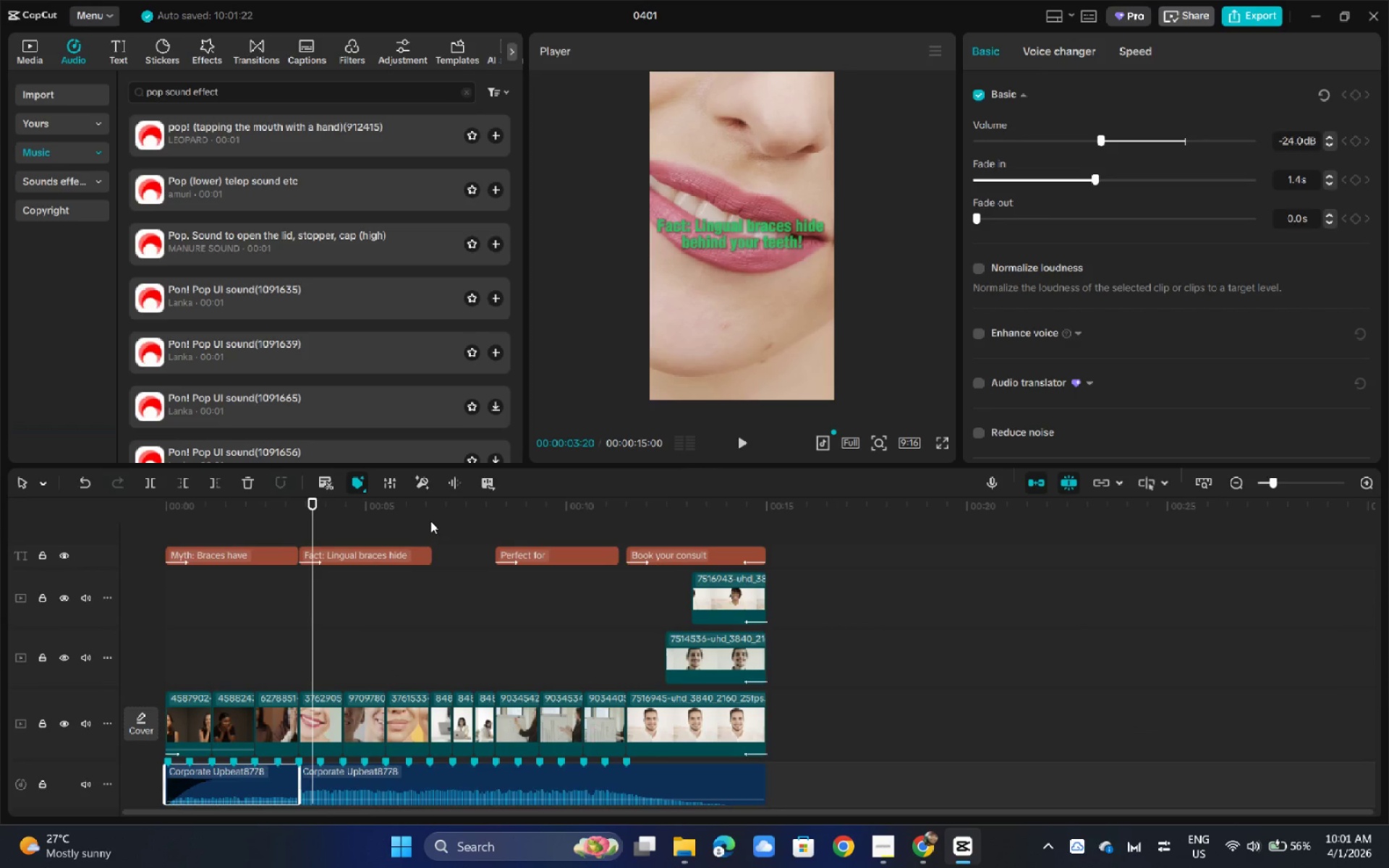 
left_click([426, 510])
 